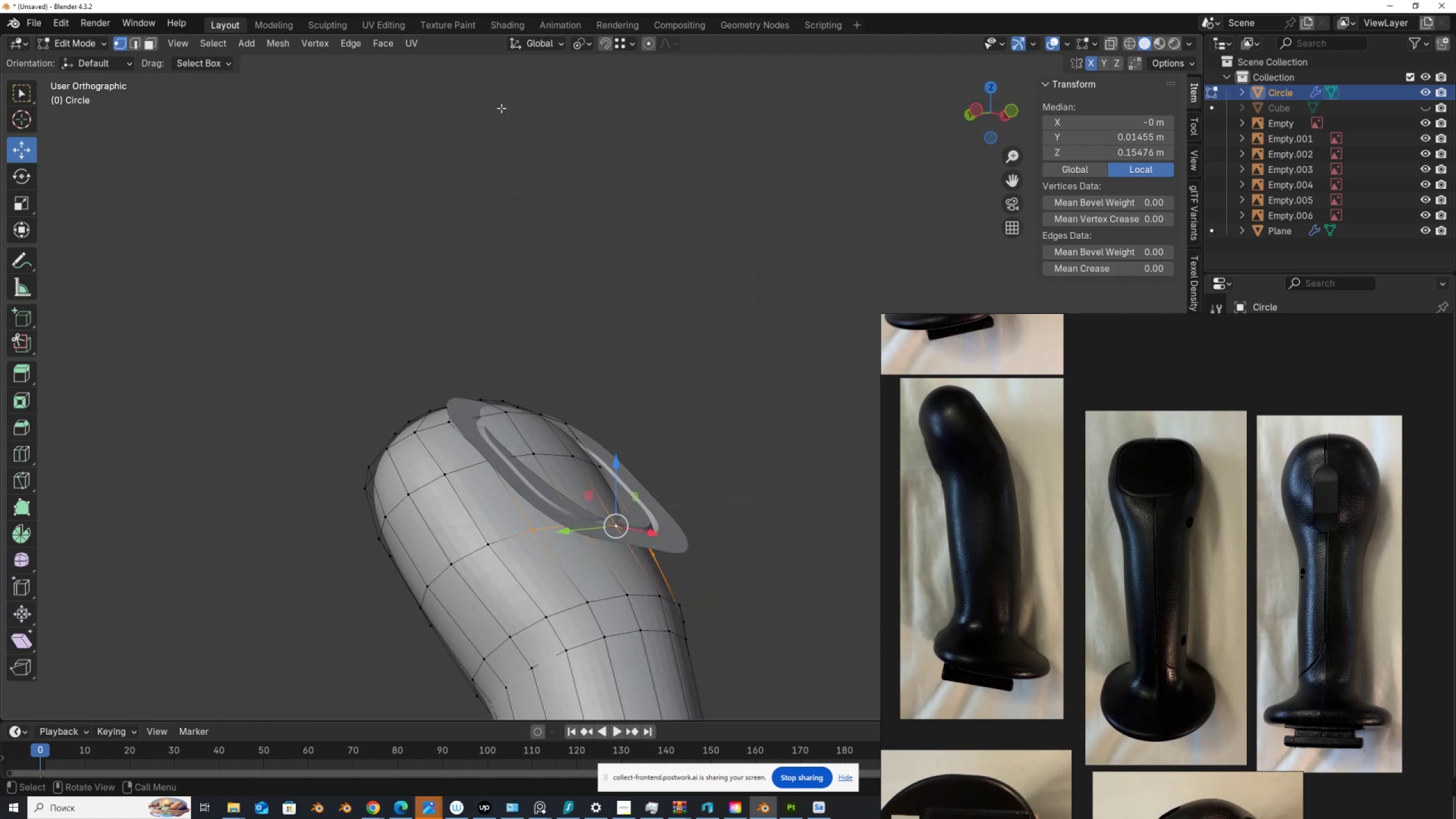 
left_click([543, 42])
 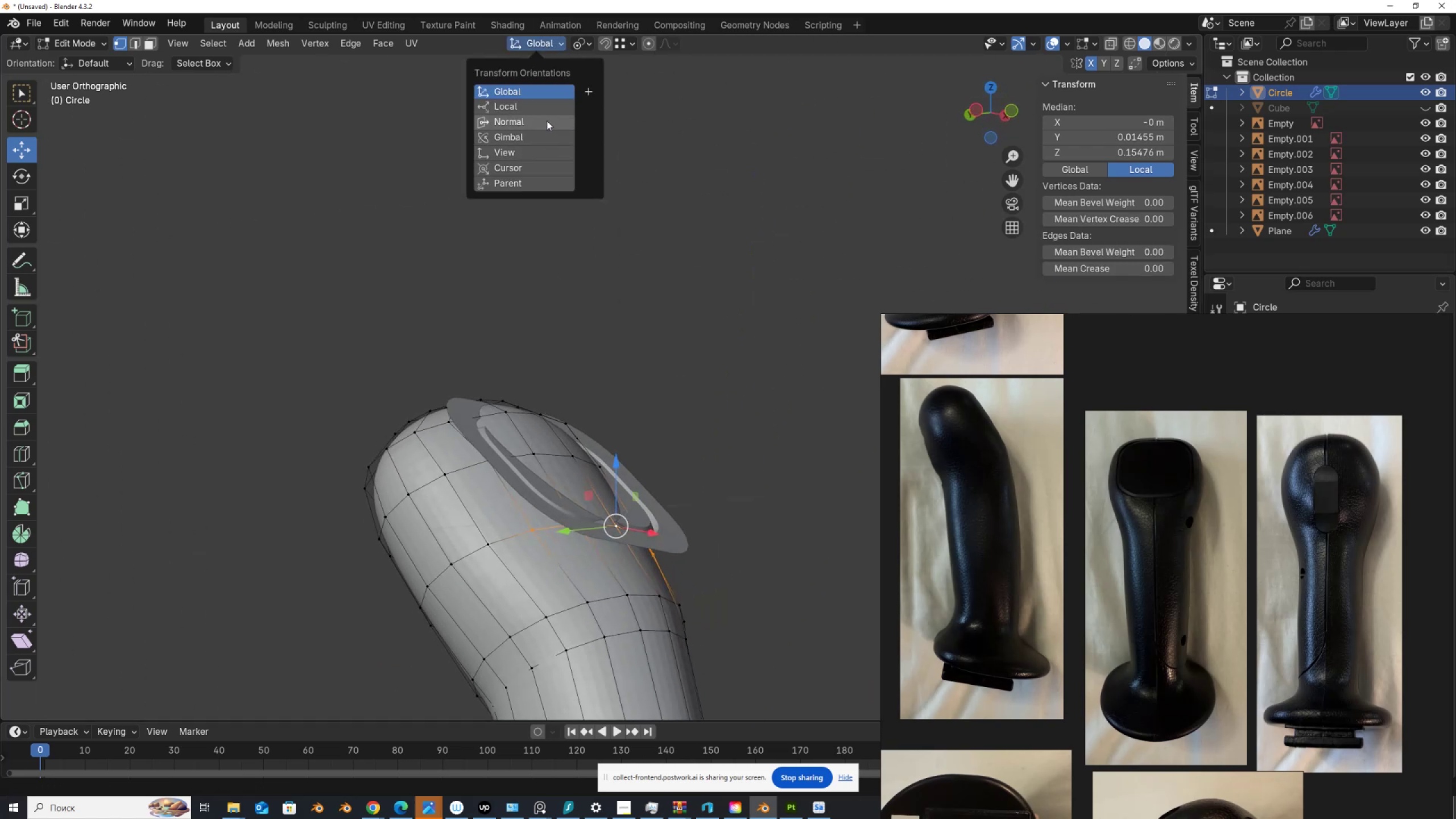 
left_click([547, 121])
 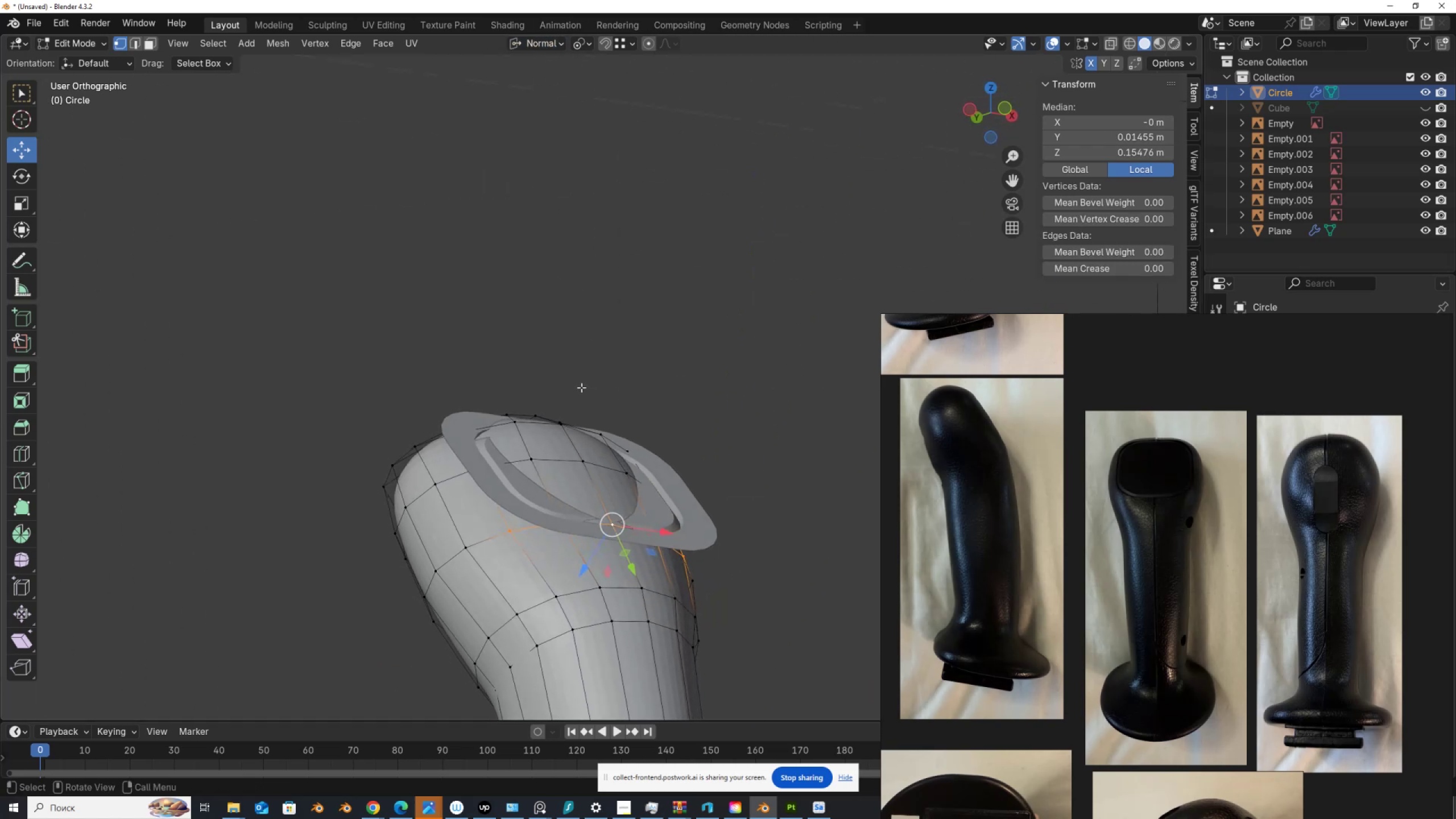 
type(sz0)
key(NumpadEnter)
 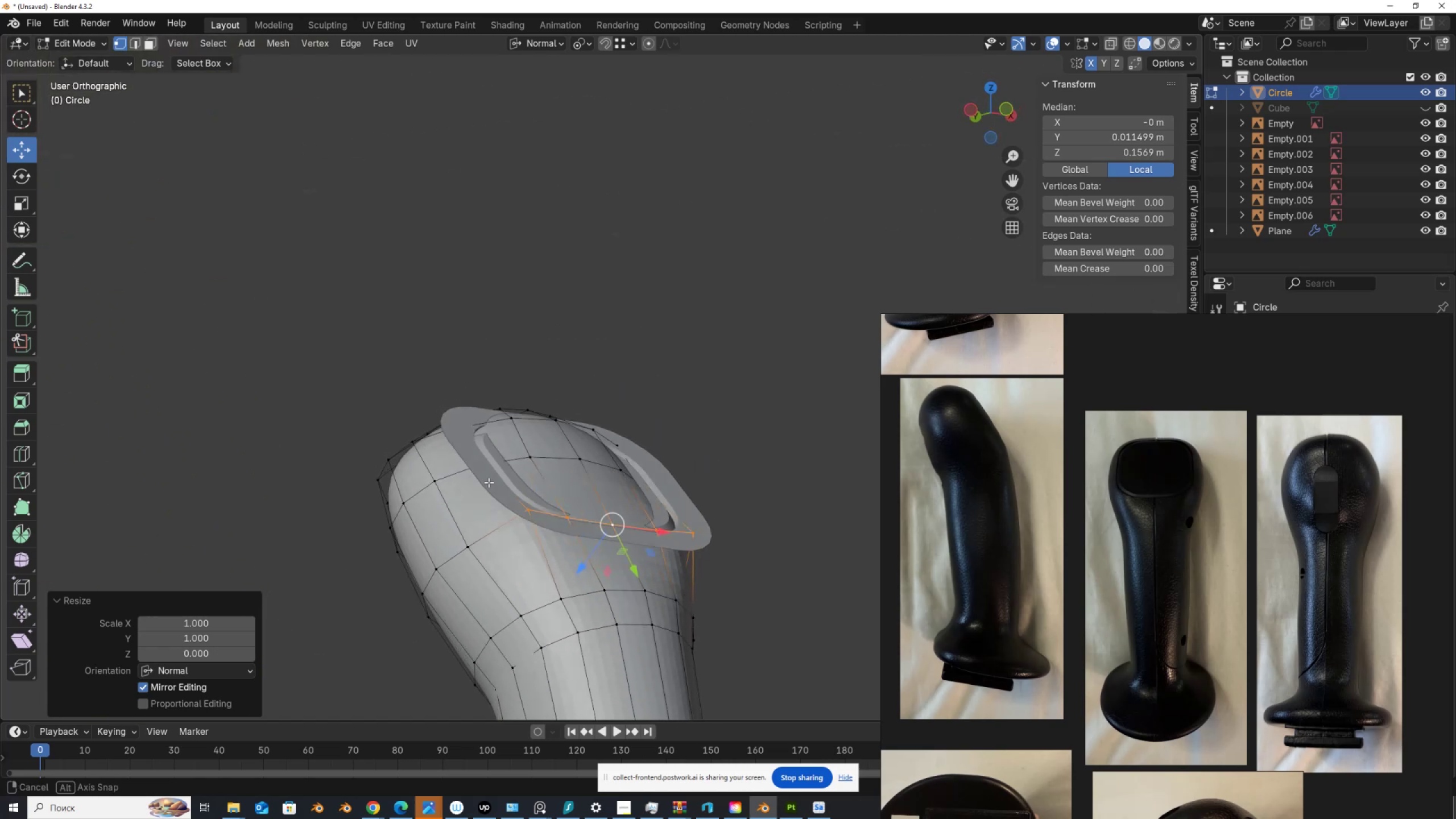 
left_click([491, 459])
 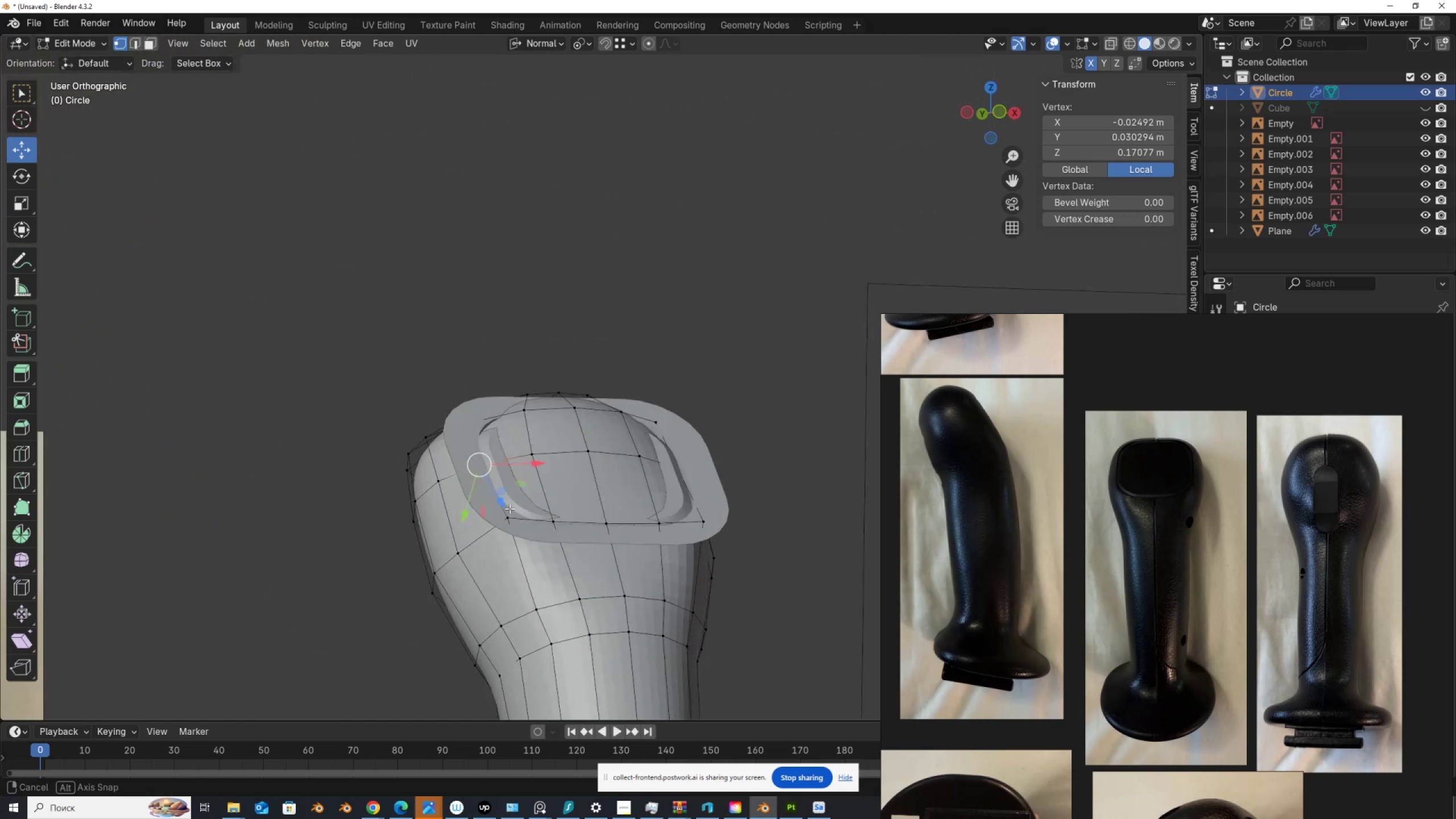 
hold_key(key=ControlLeft, duration=0.67)
left_click([674, 458])
 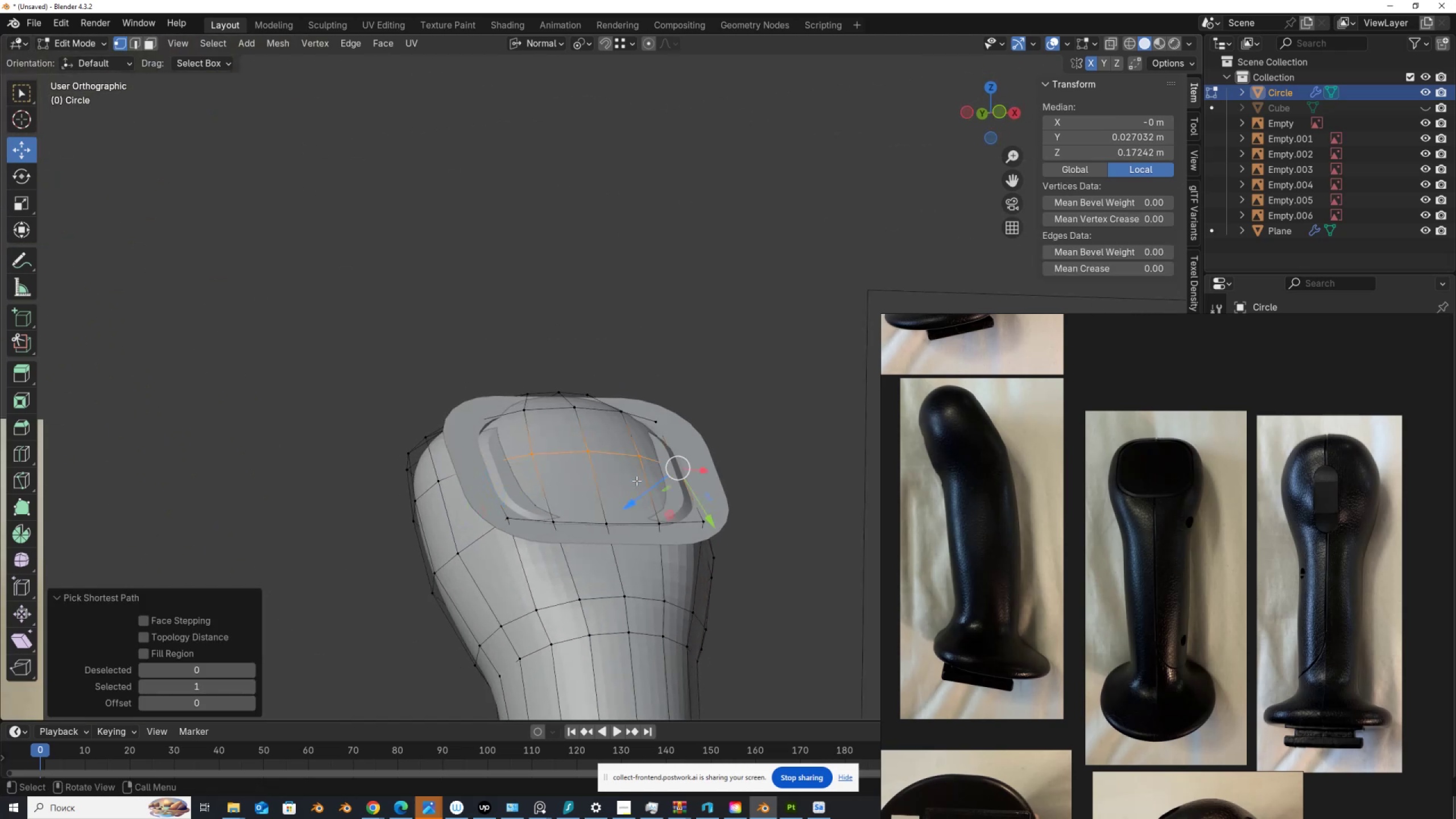 
hold_key(key=ShiftLeft, duration=0.76)
left_click([589, 446])
 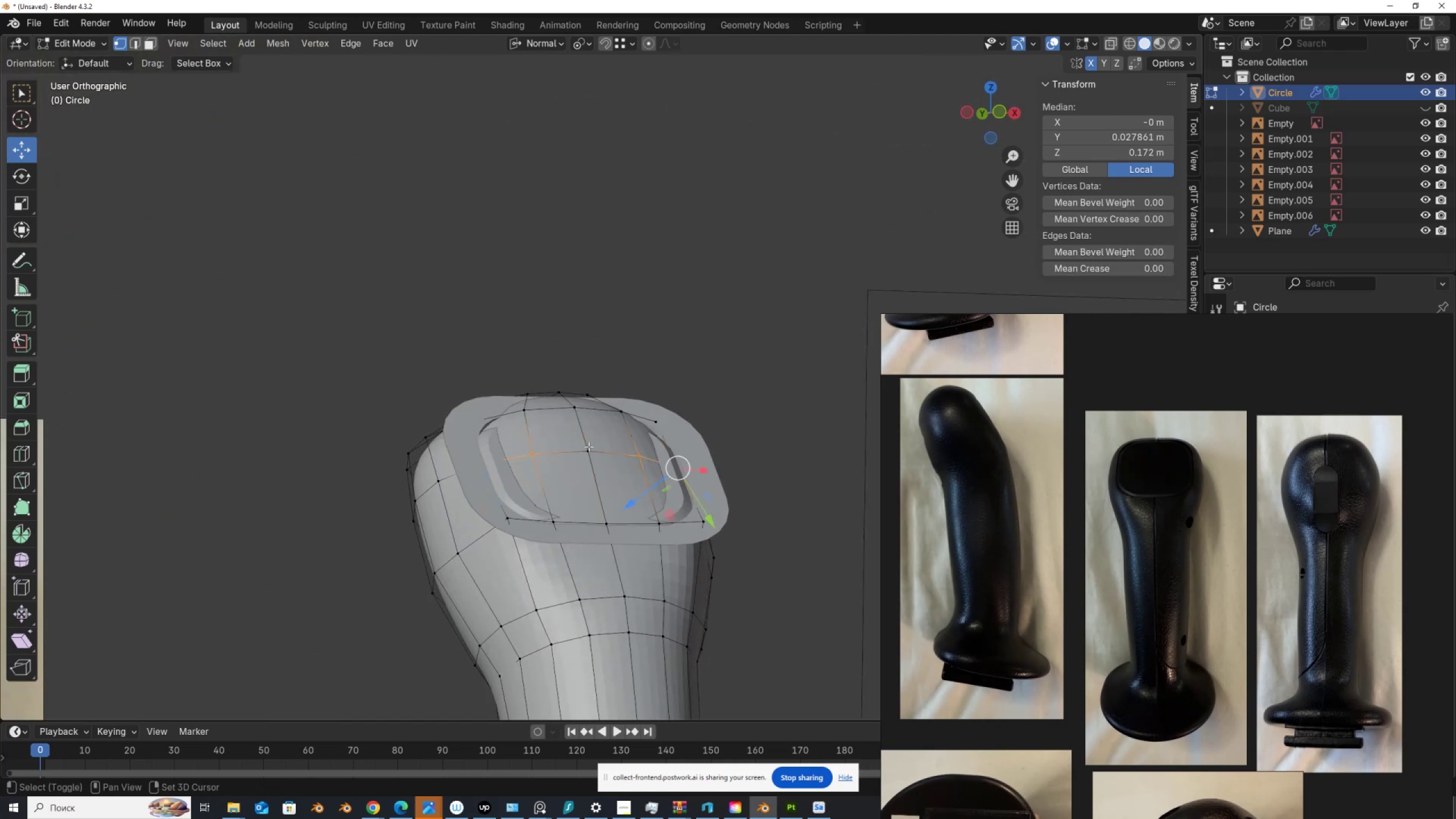 
double_click([589, 446])
 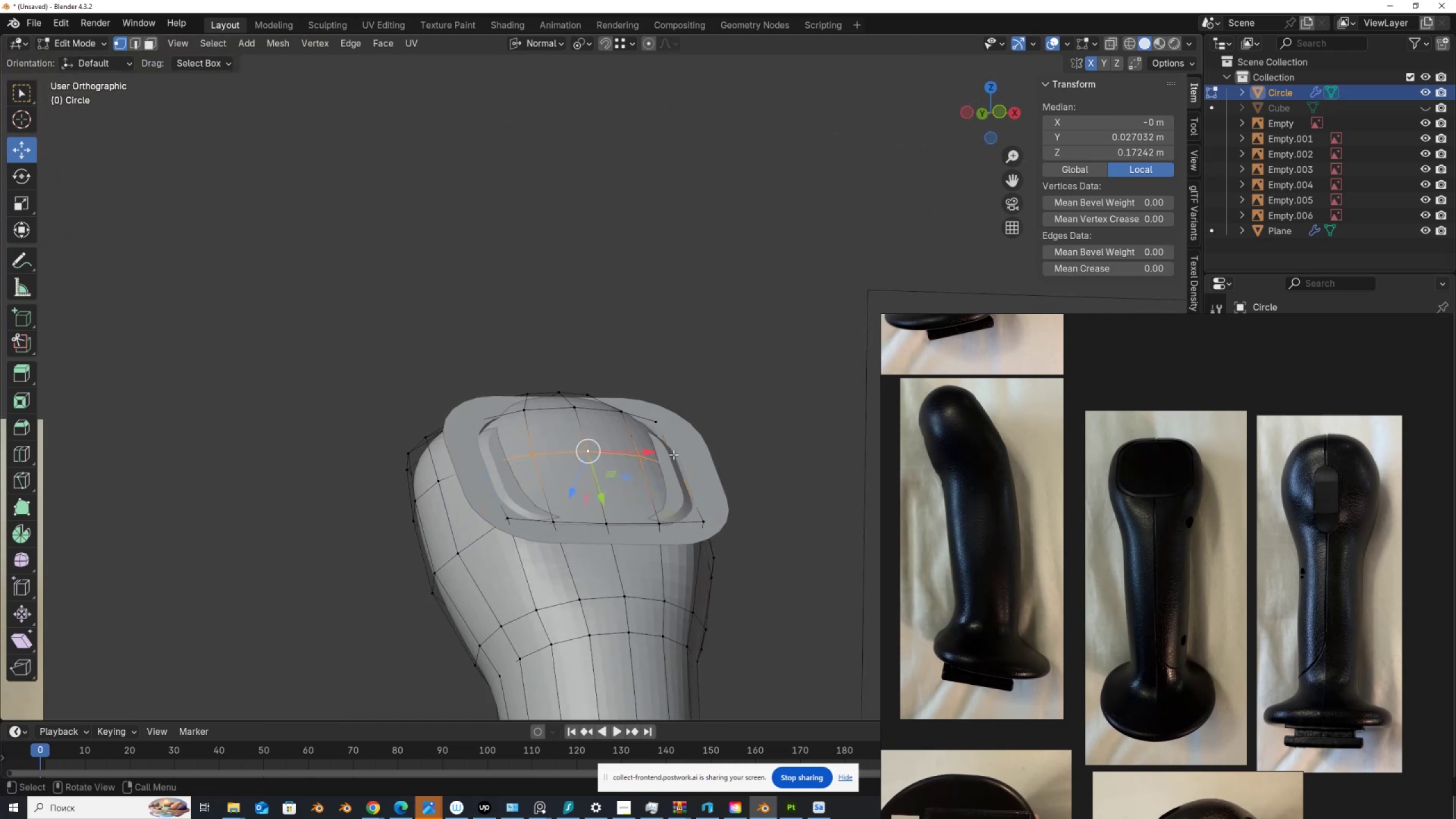 
type(sz0)
key(NumpadEnter)
 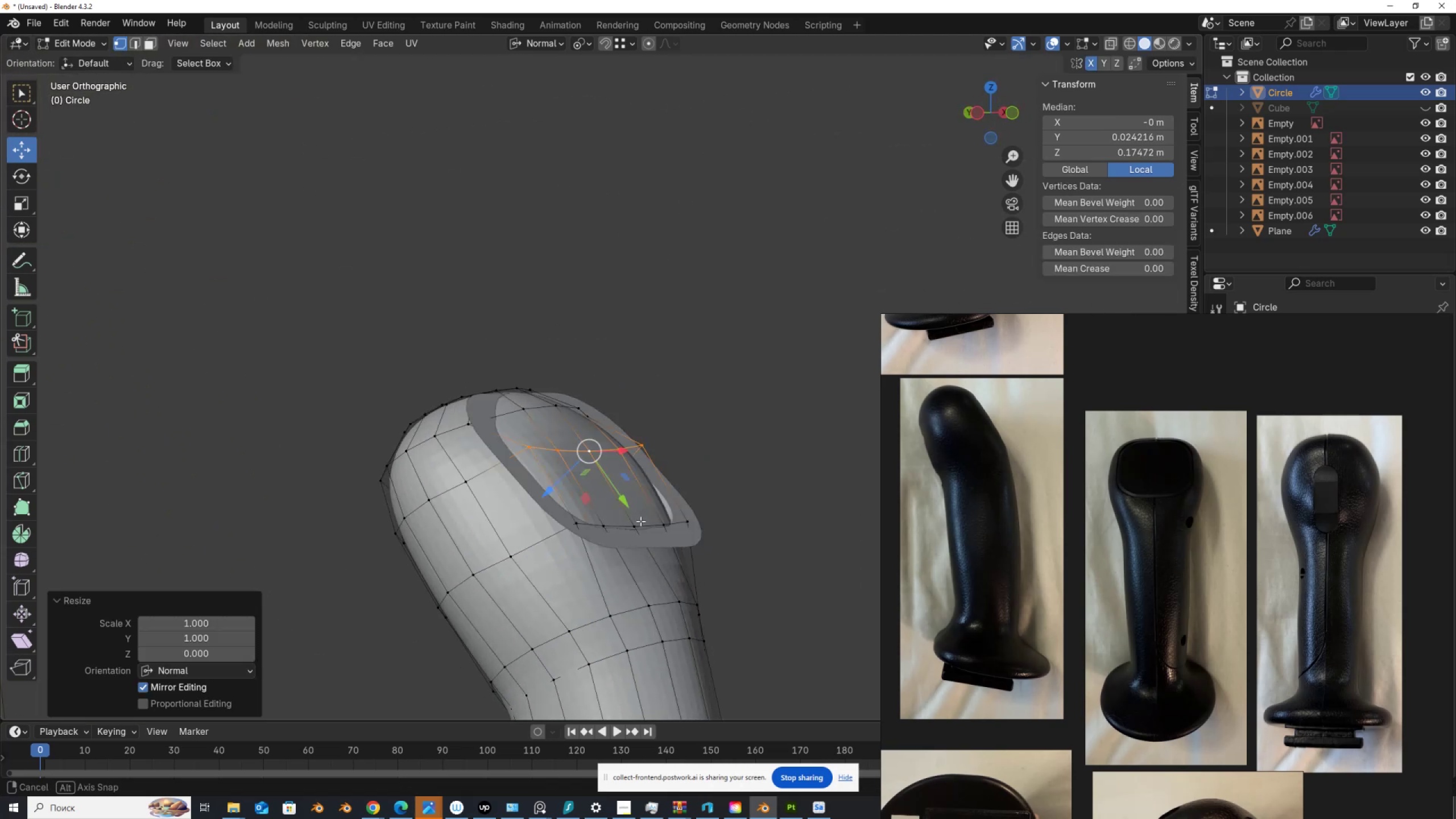 
hold_key(key=AltLeft, duration=0.34)
 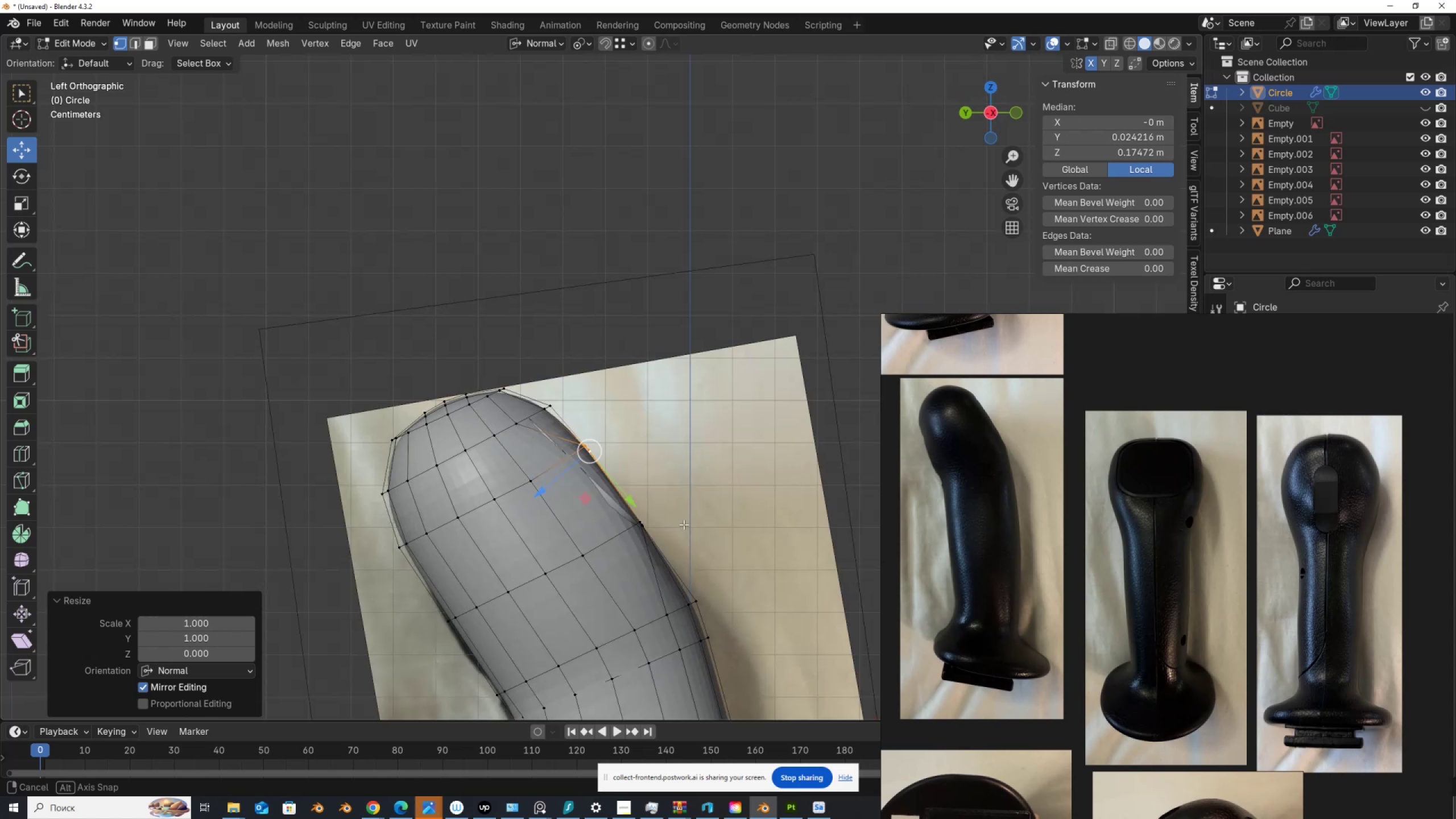 
scroll: coordinate [604, 487], scroll_direction: up, amount: 4.0
 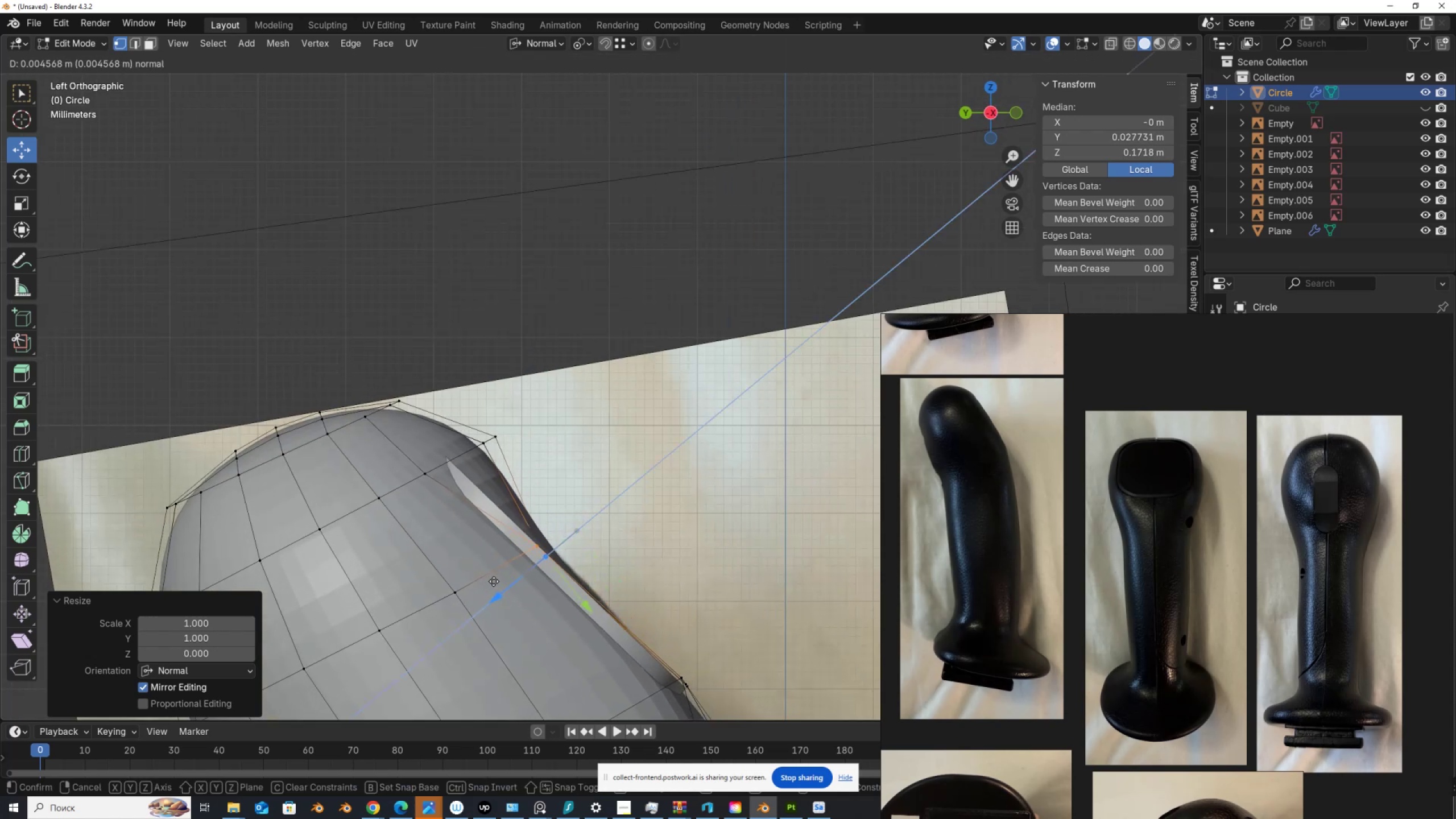 
wait(6.32)
 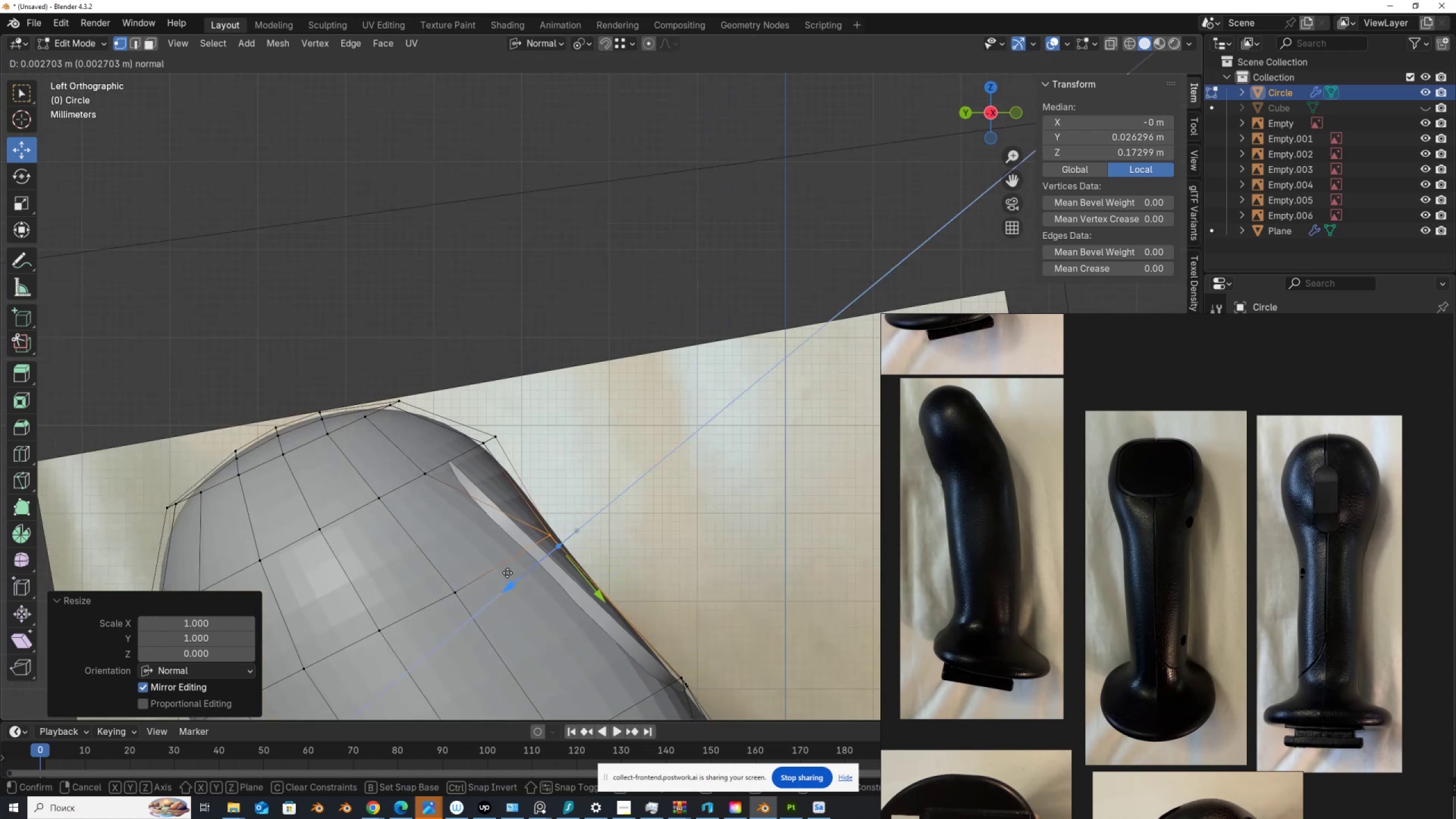 
hold_key(key=AltLeft, duration=0.73)
 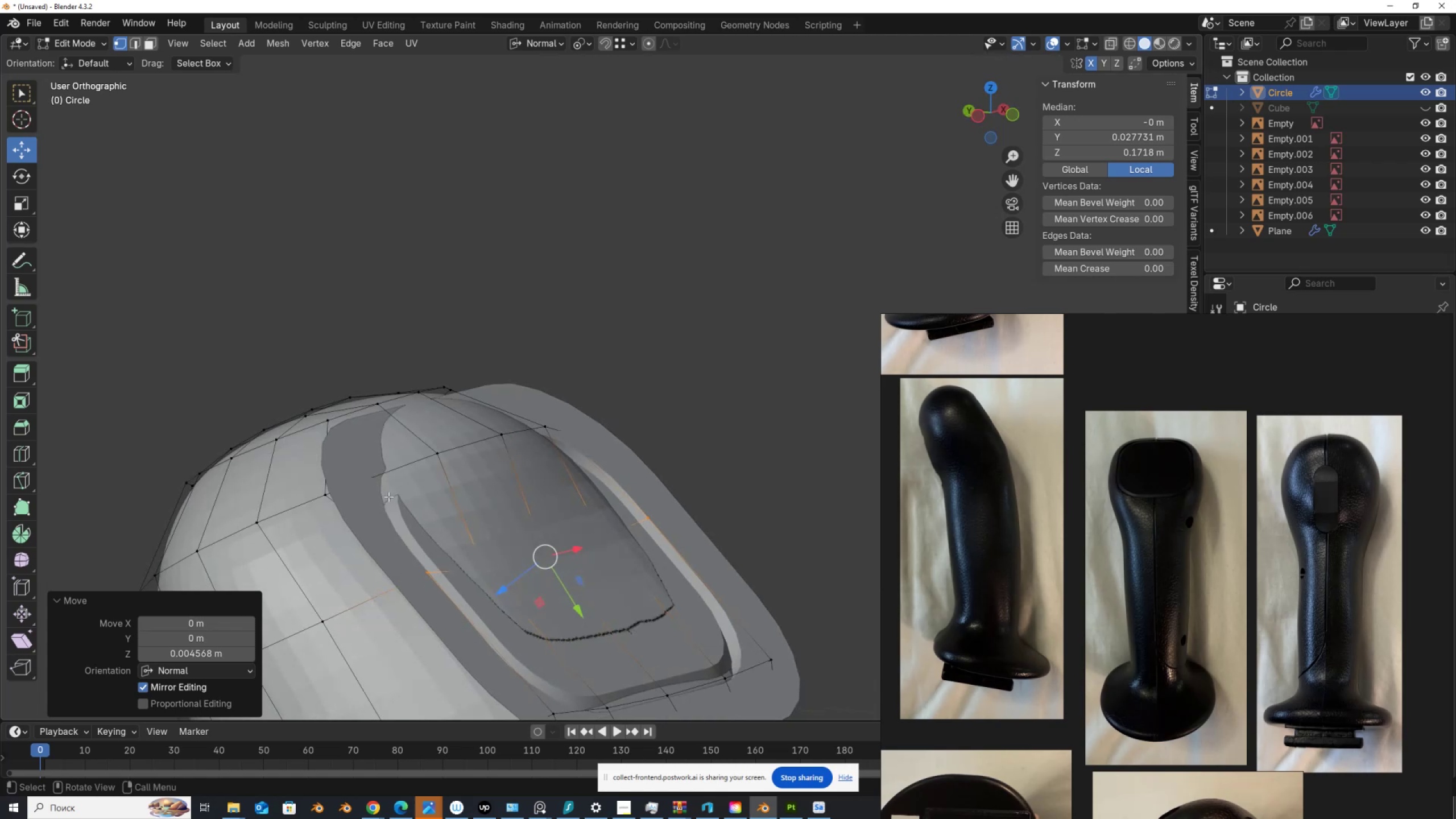 
left_click([333, 493])
 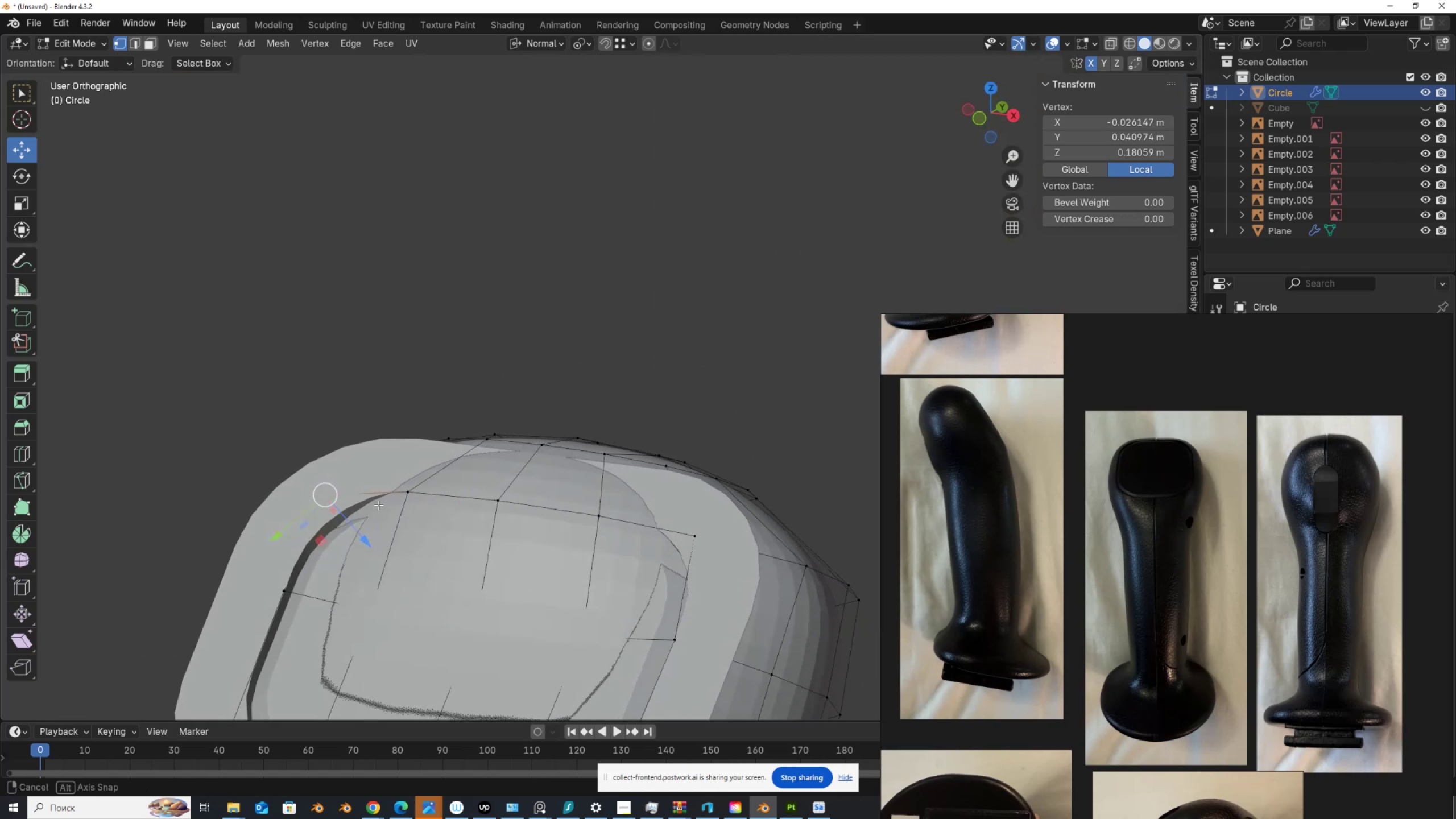 
hold_key(key=ControlLeft, duration=0.34)
 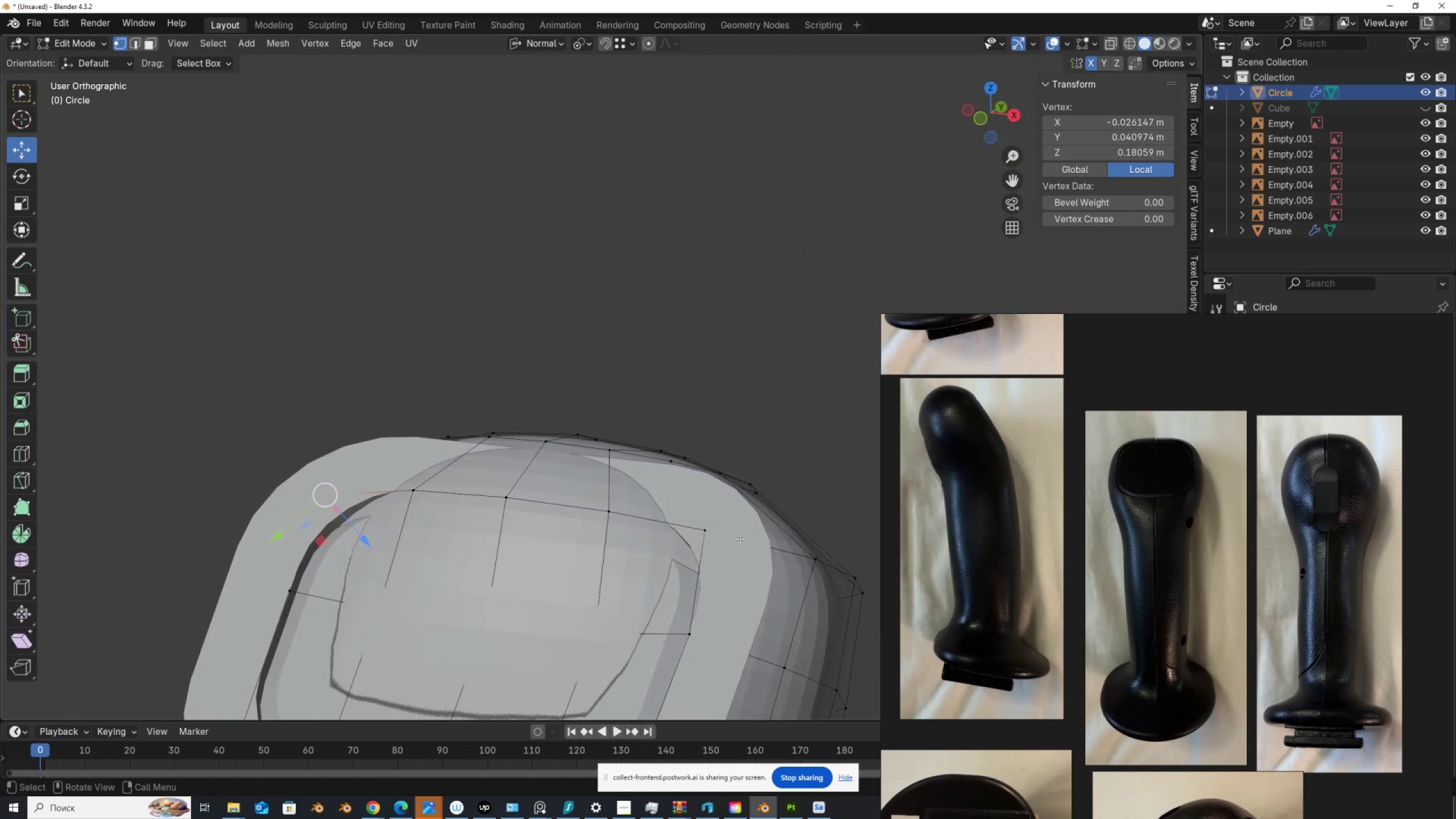 
key(Alt+Z)
 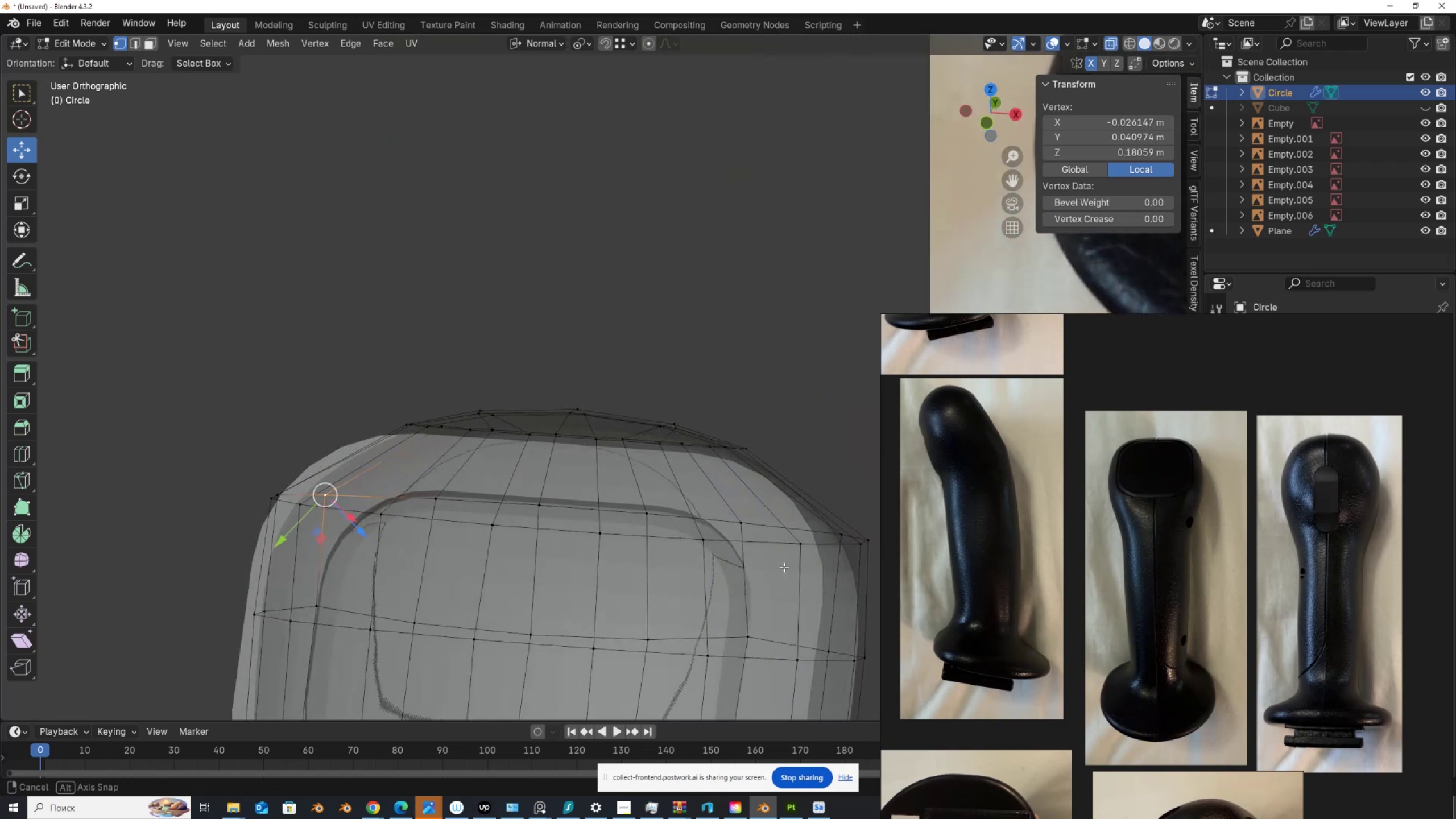 
key(Alt+AltLeft)
 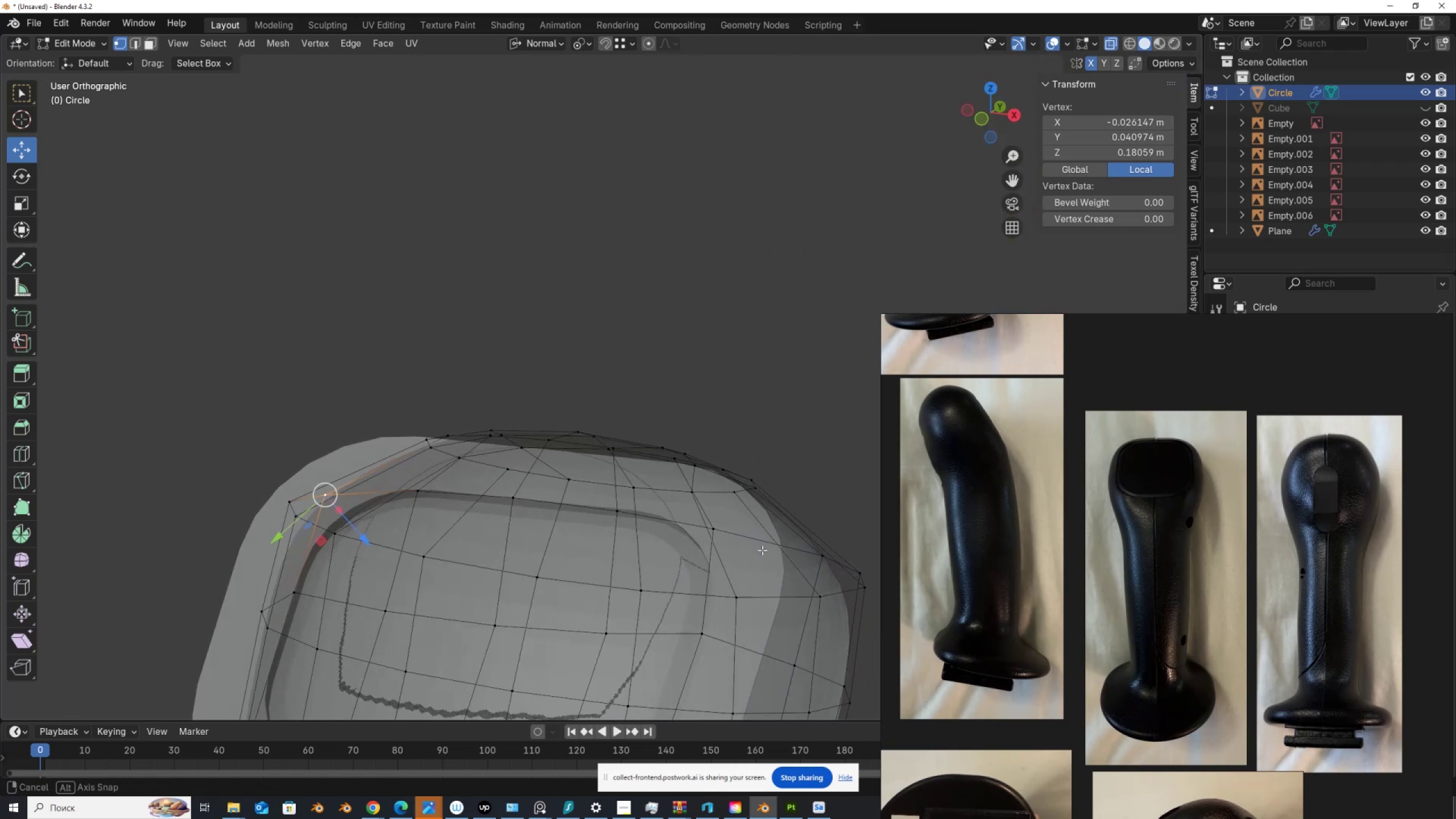 
hold_key(key=ControlLeft, duration=0.64)
left_click([841, 526])
 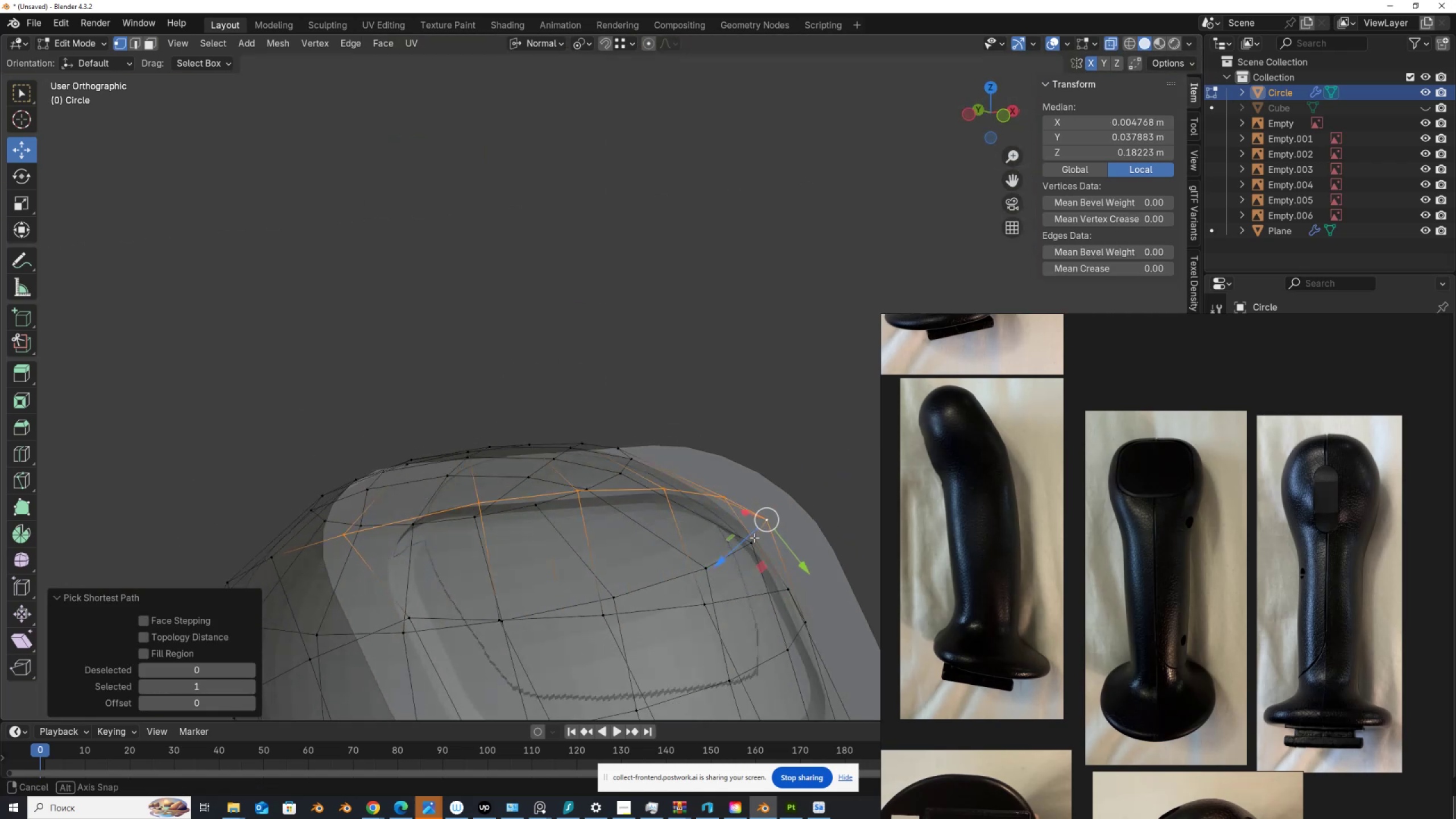 
key(Alt+Z)
 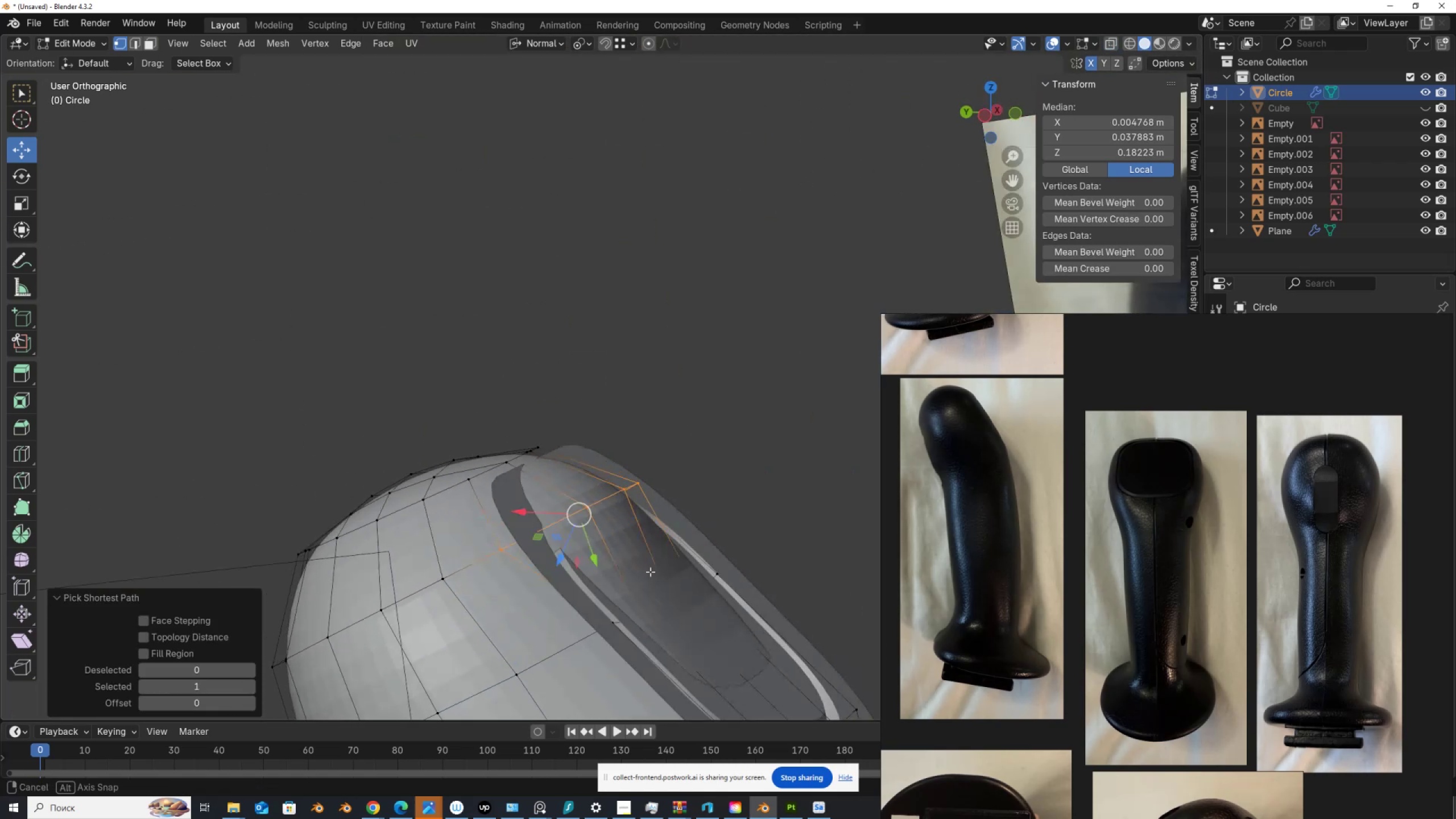 
key(Alt+AltLeft)
 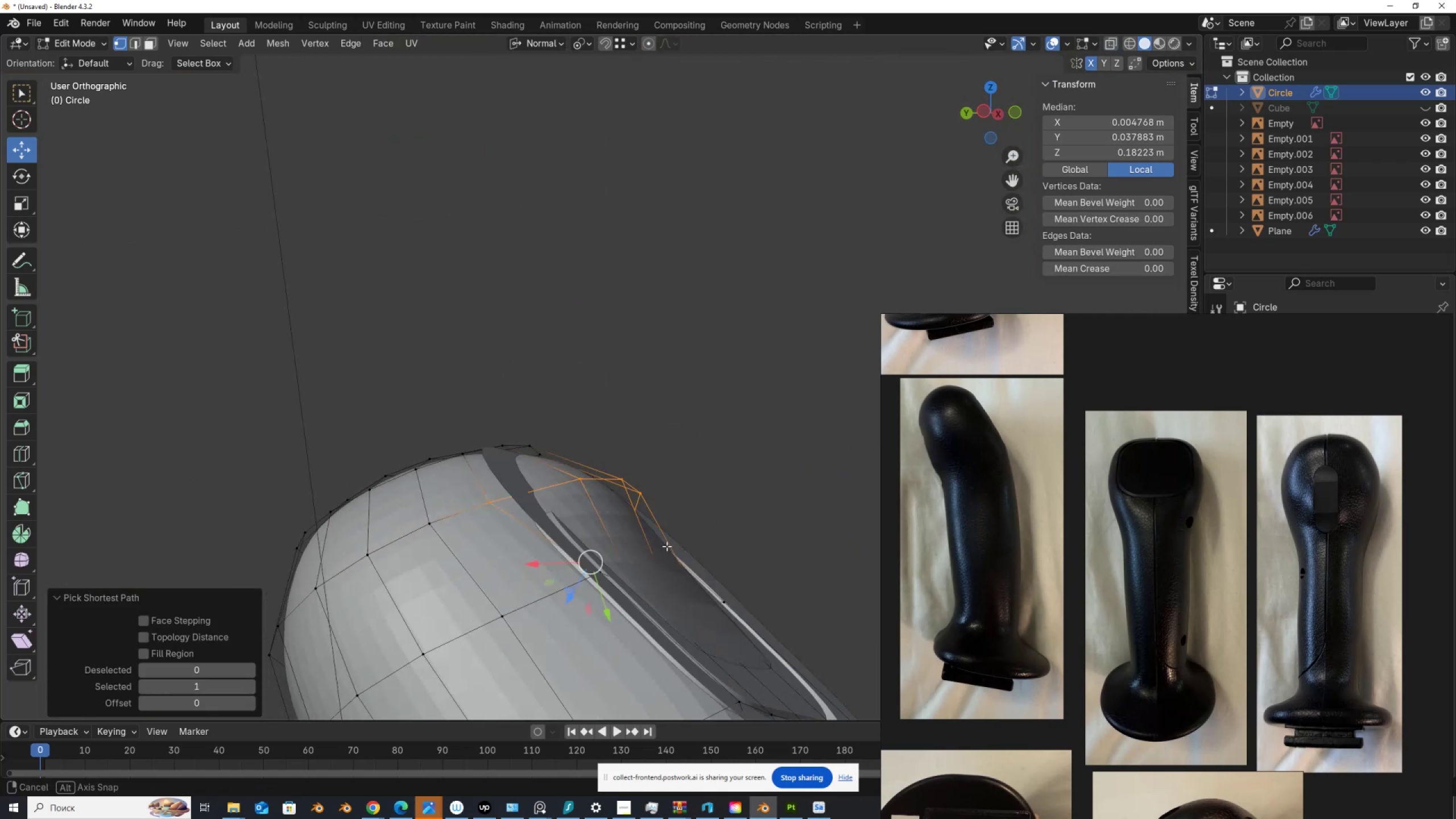 
hold_key(key=ShiftLeft, duration=0.99)
left_click([560, 514])
 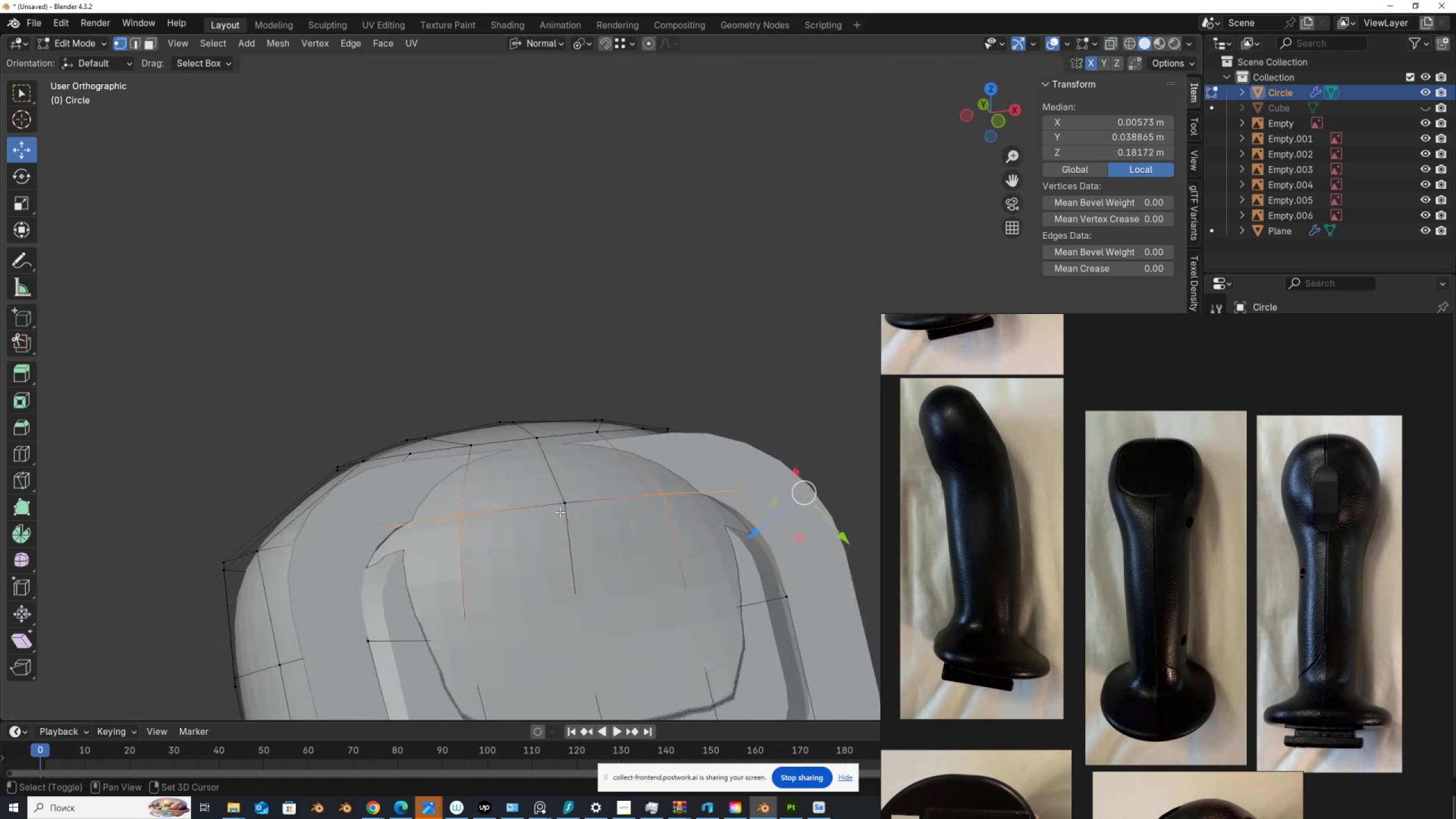 
double_click([560, 512])
 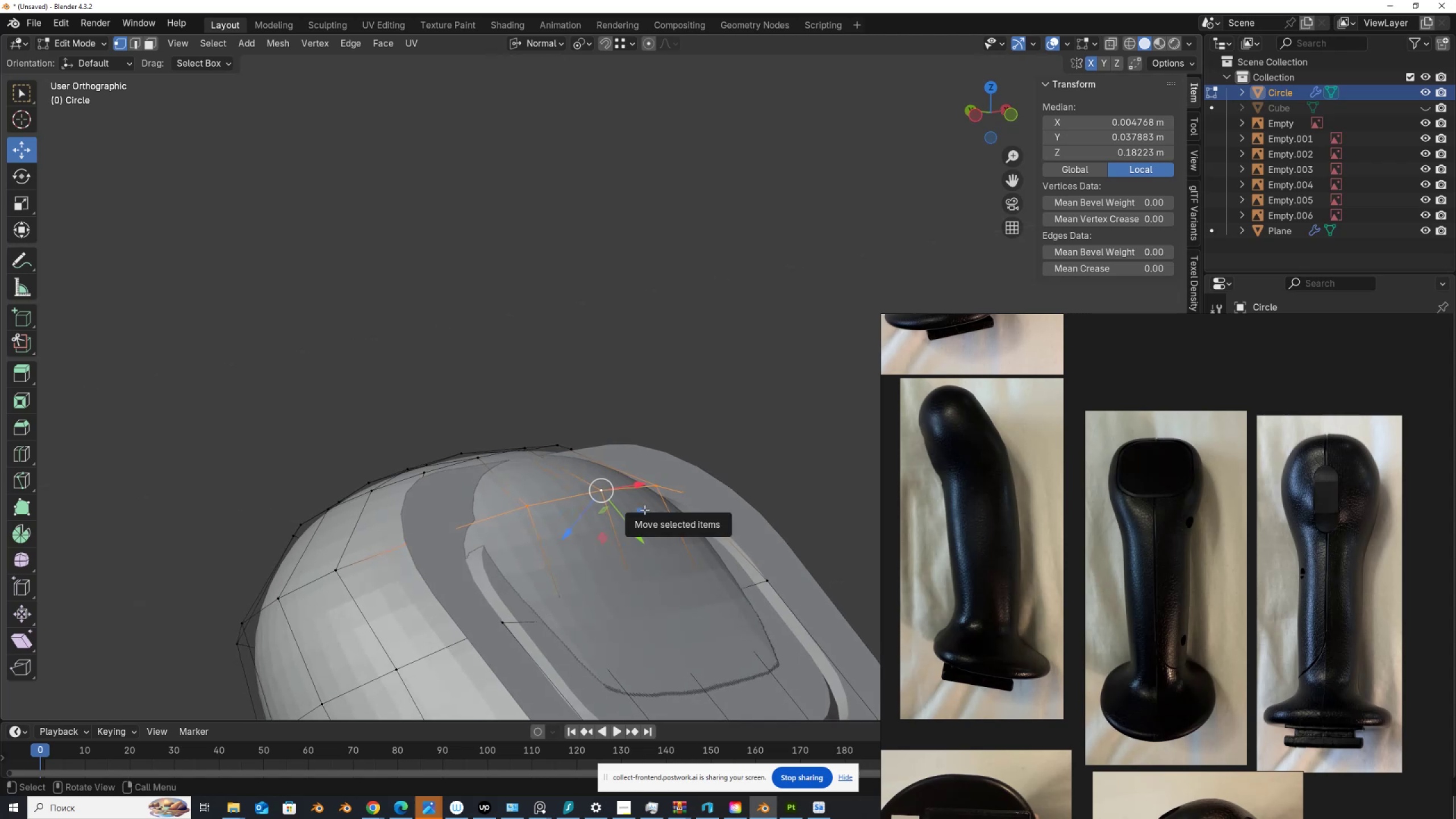 
type(sz0)
key(NumpadEnter)
 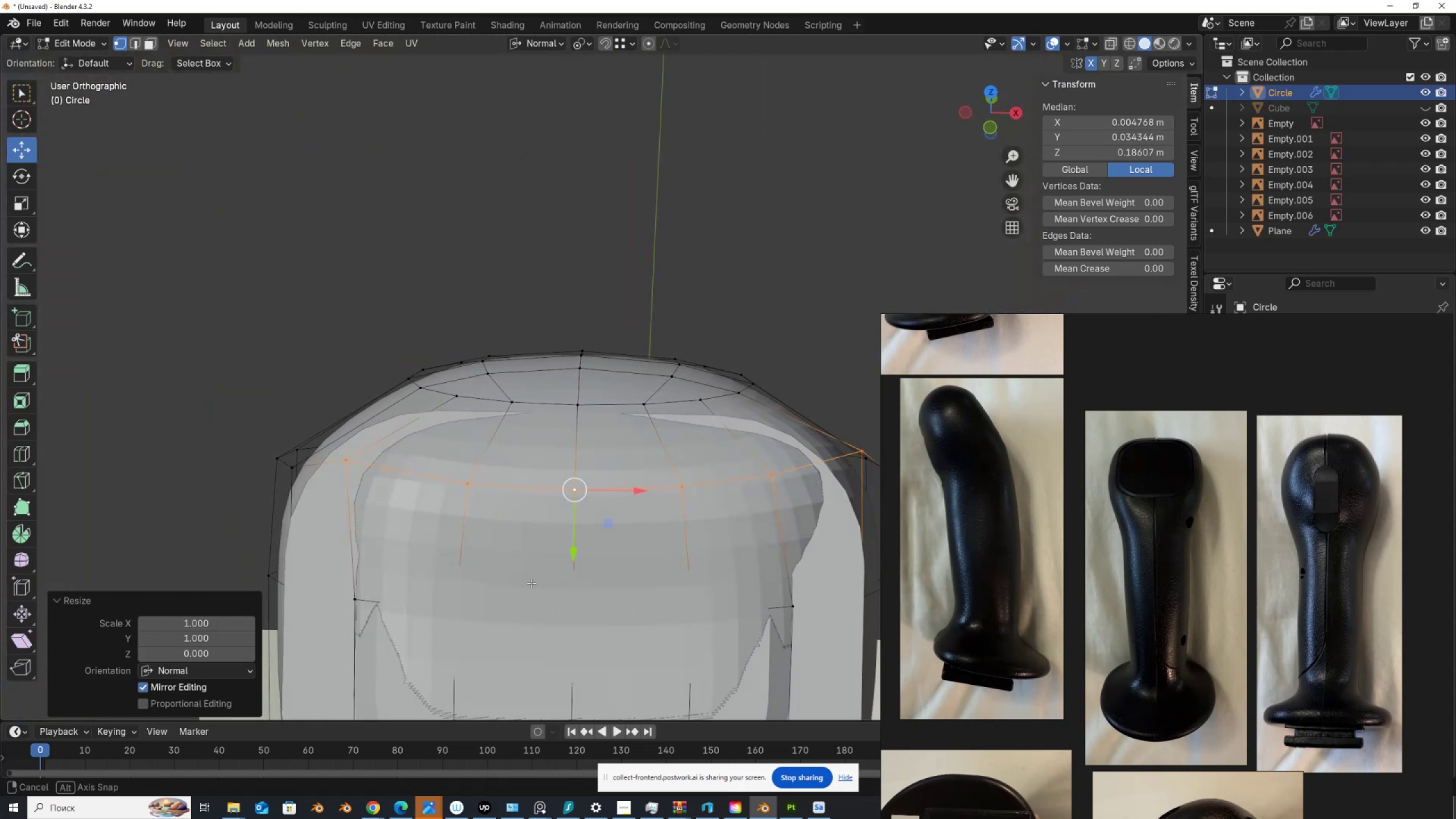 
hold_key(key=AltLeft, duration=0.47)
 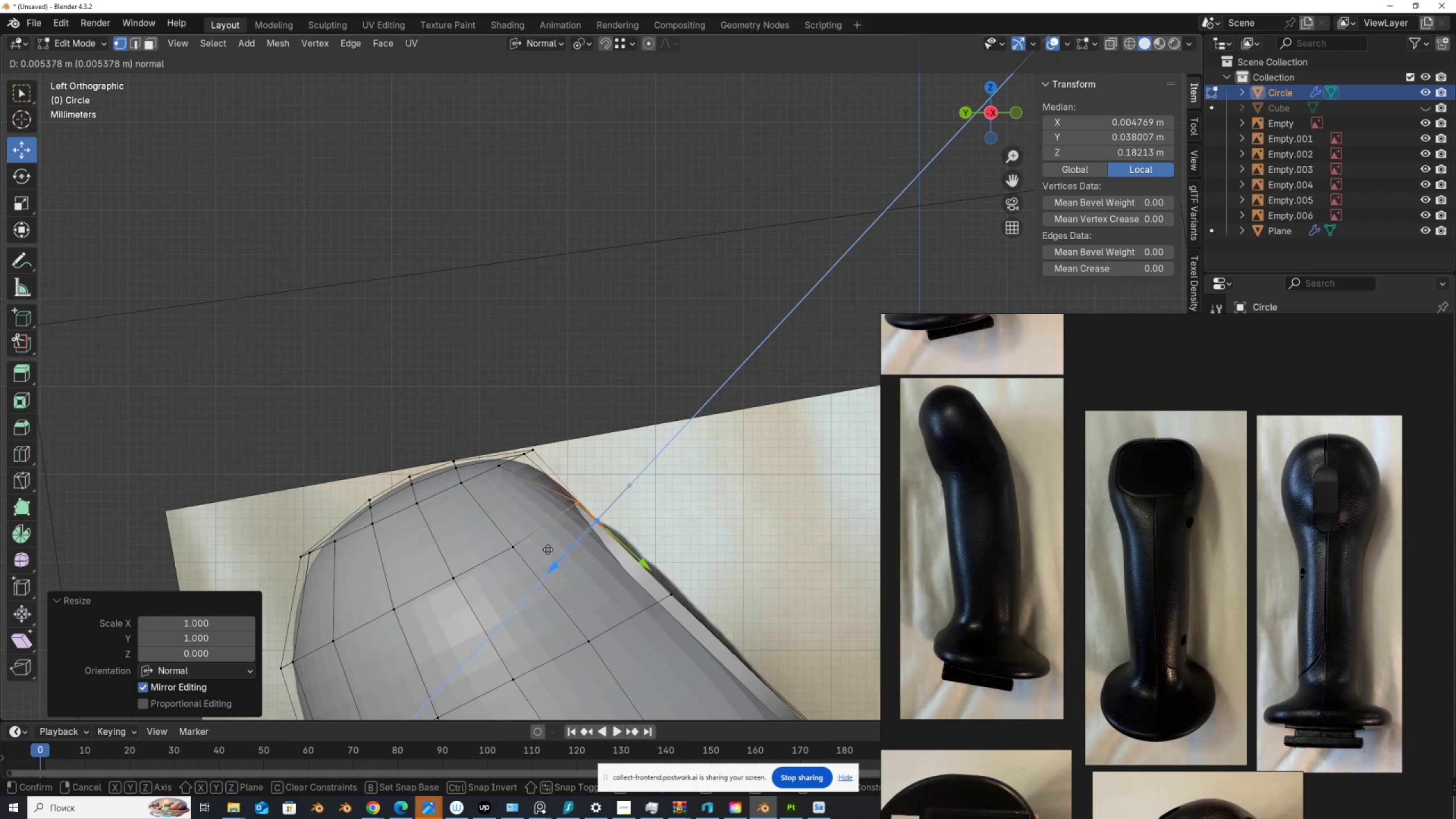 
scroll: coordinate [646, 531], scroll_direction: down, amount: 2.0
 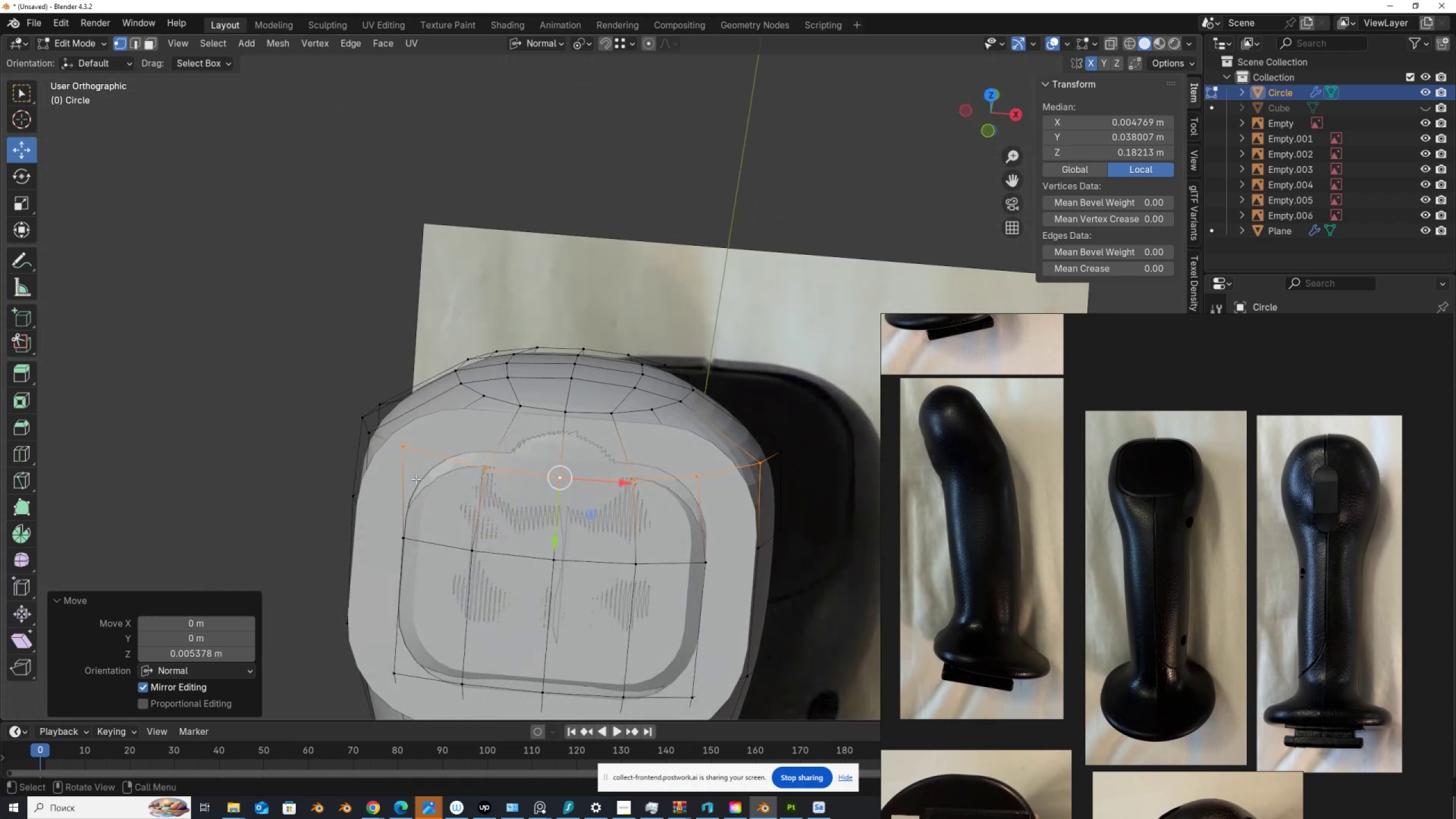 
left_click([406, 448])
 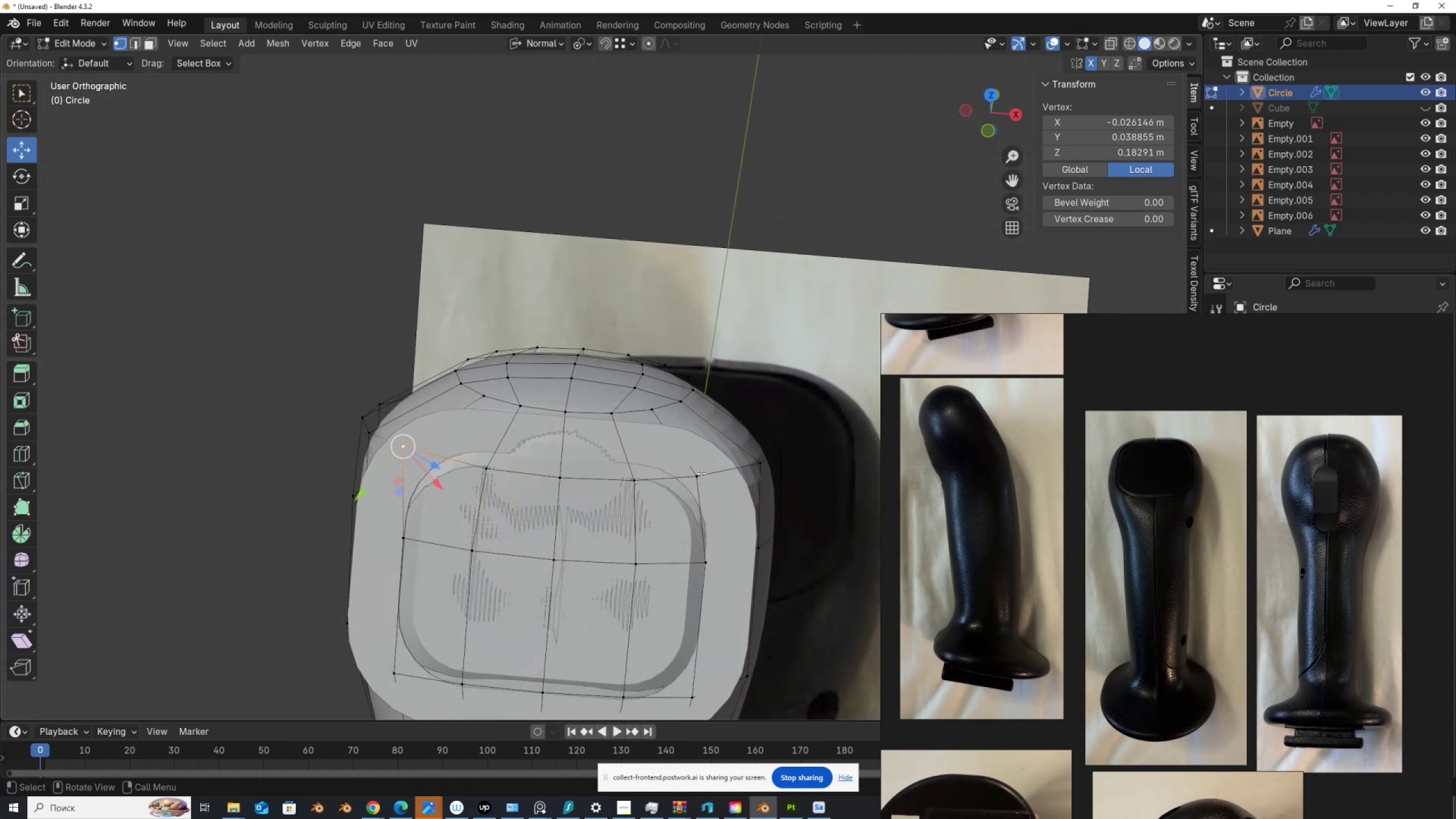 
hold_key(key=ControlLeft, duration=0.68)
left_click([758, 464])
 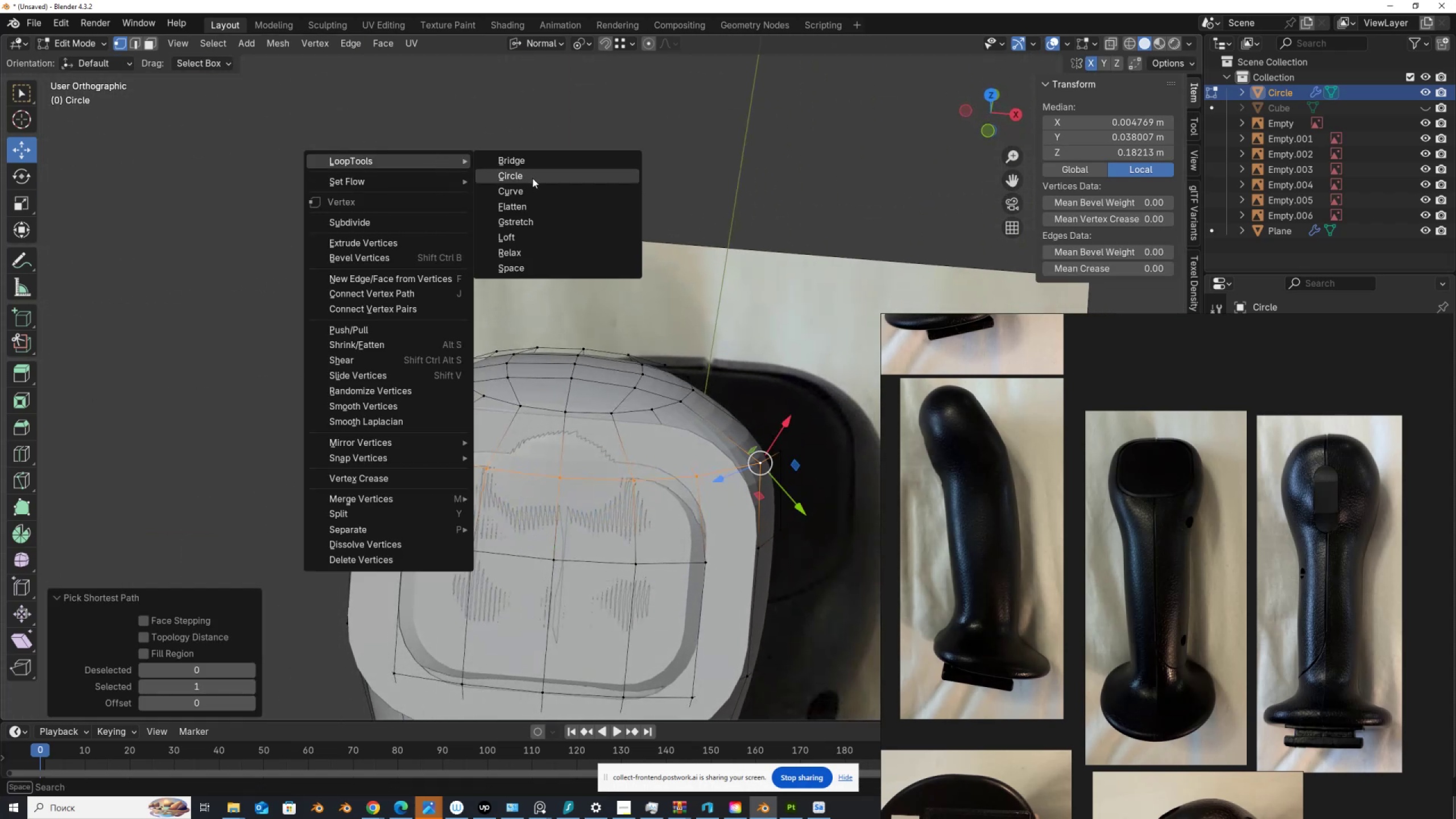 
left_click([537, 224])
 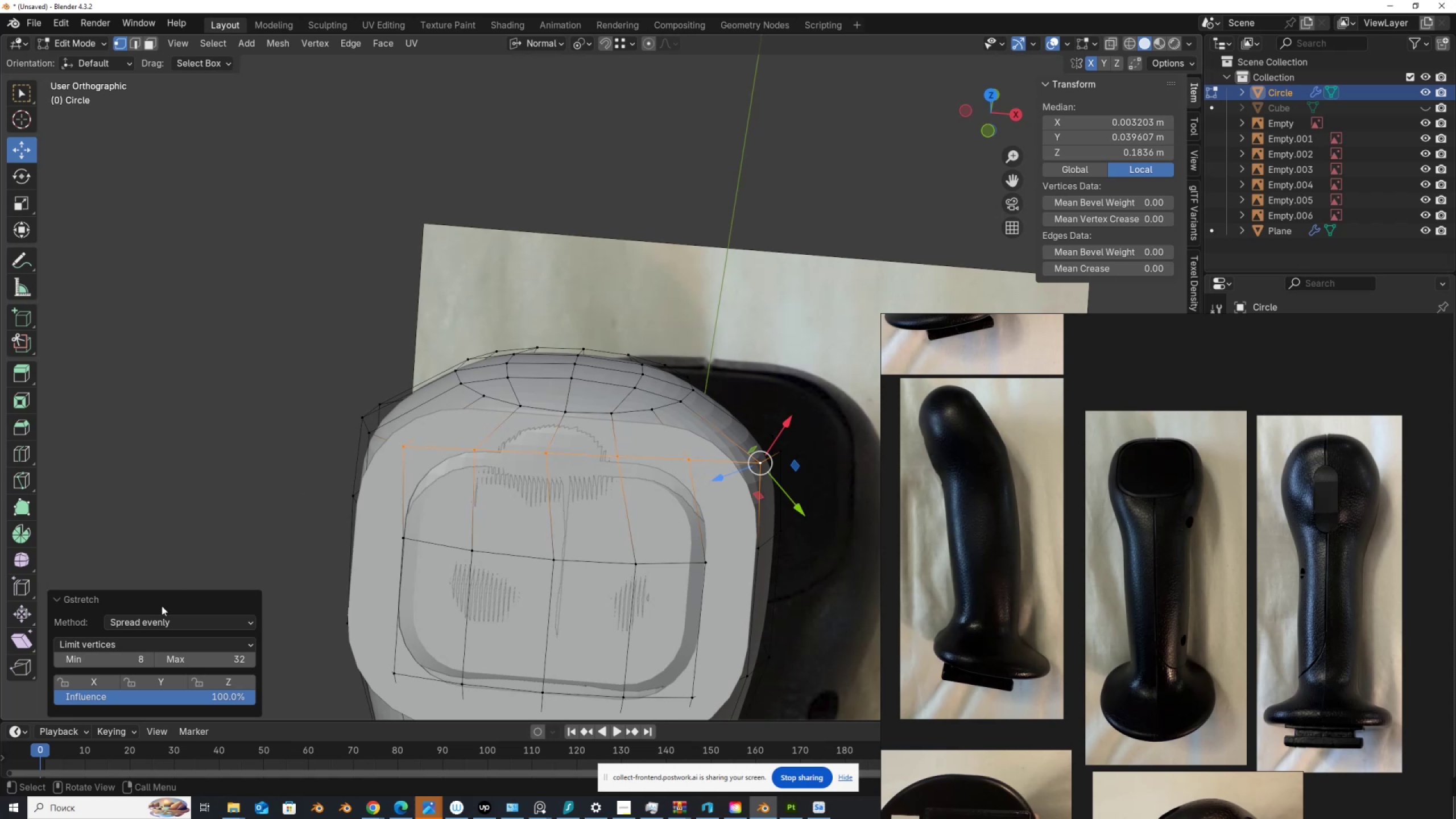 
hold_key(key=ControlLeft, duration=1.53)
scroll: coordinate [156, 623], scroll_direction: down, amount: 1.0
 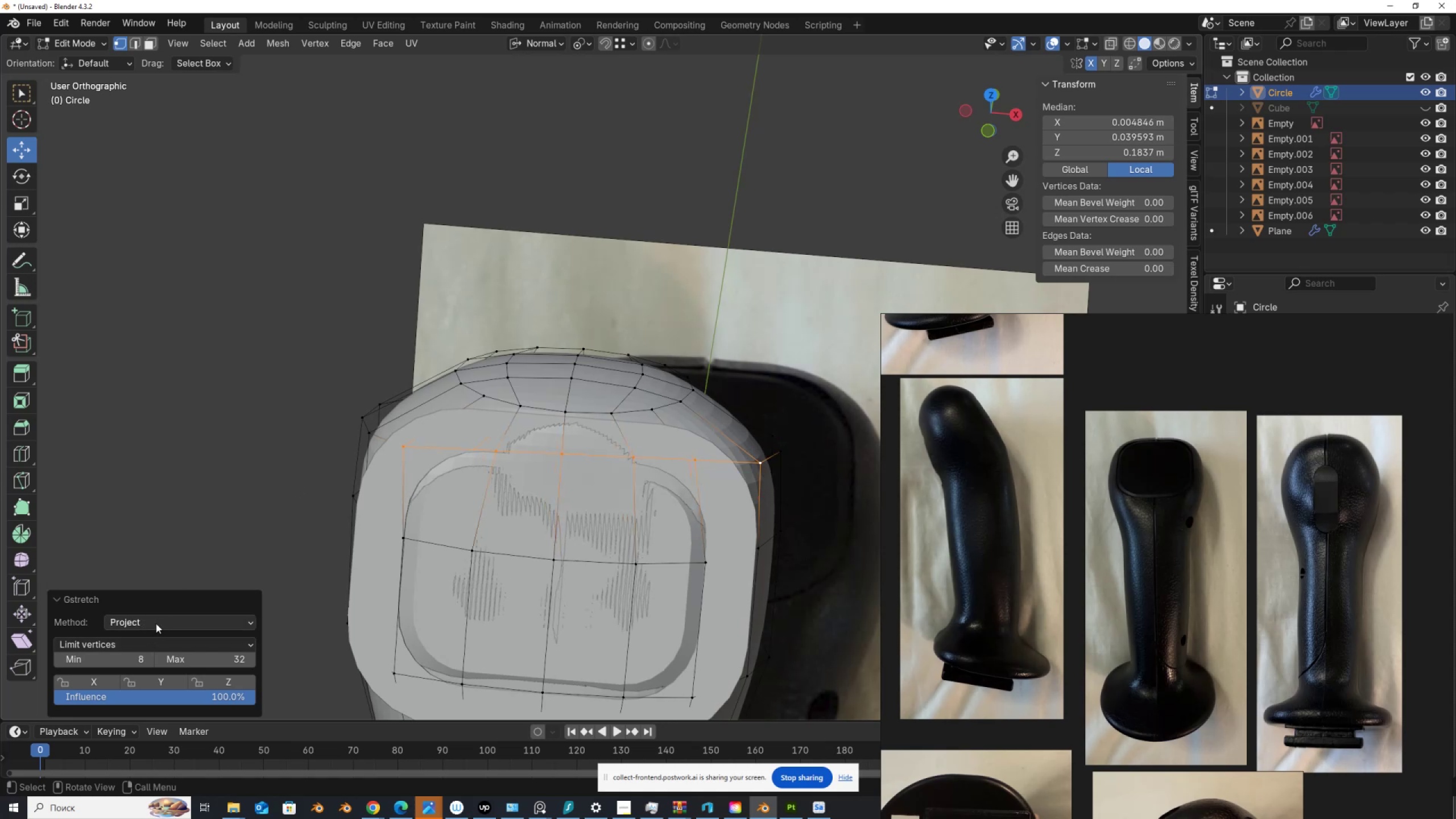 
key(Control+ControlLeft)
 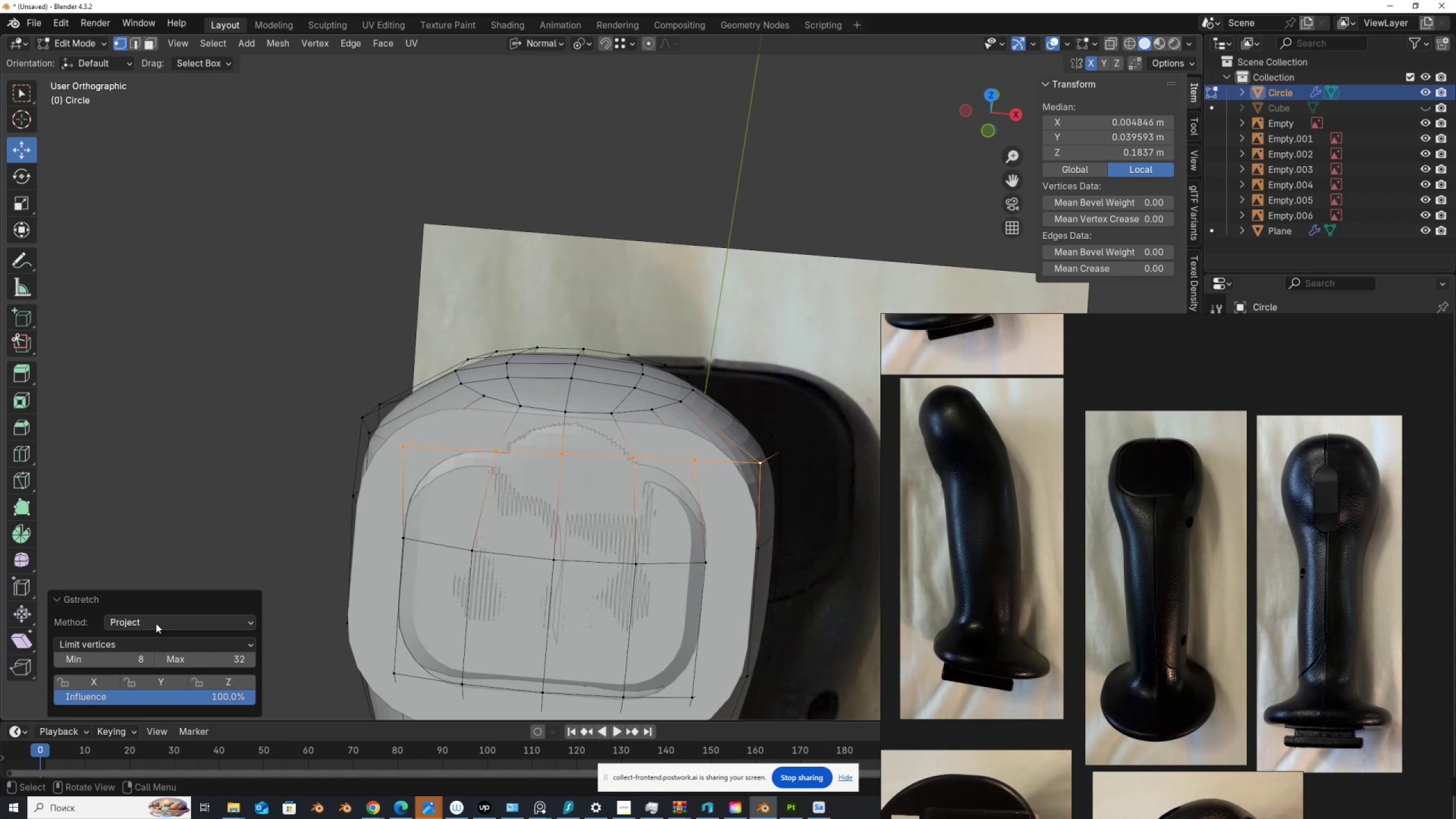 
key(Control+ControlLeft)
 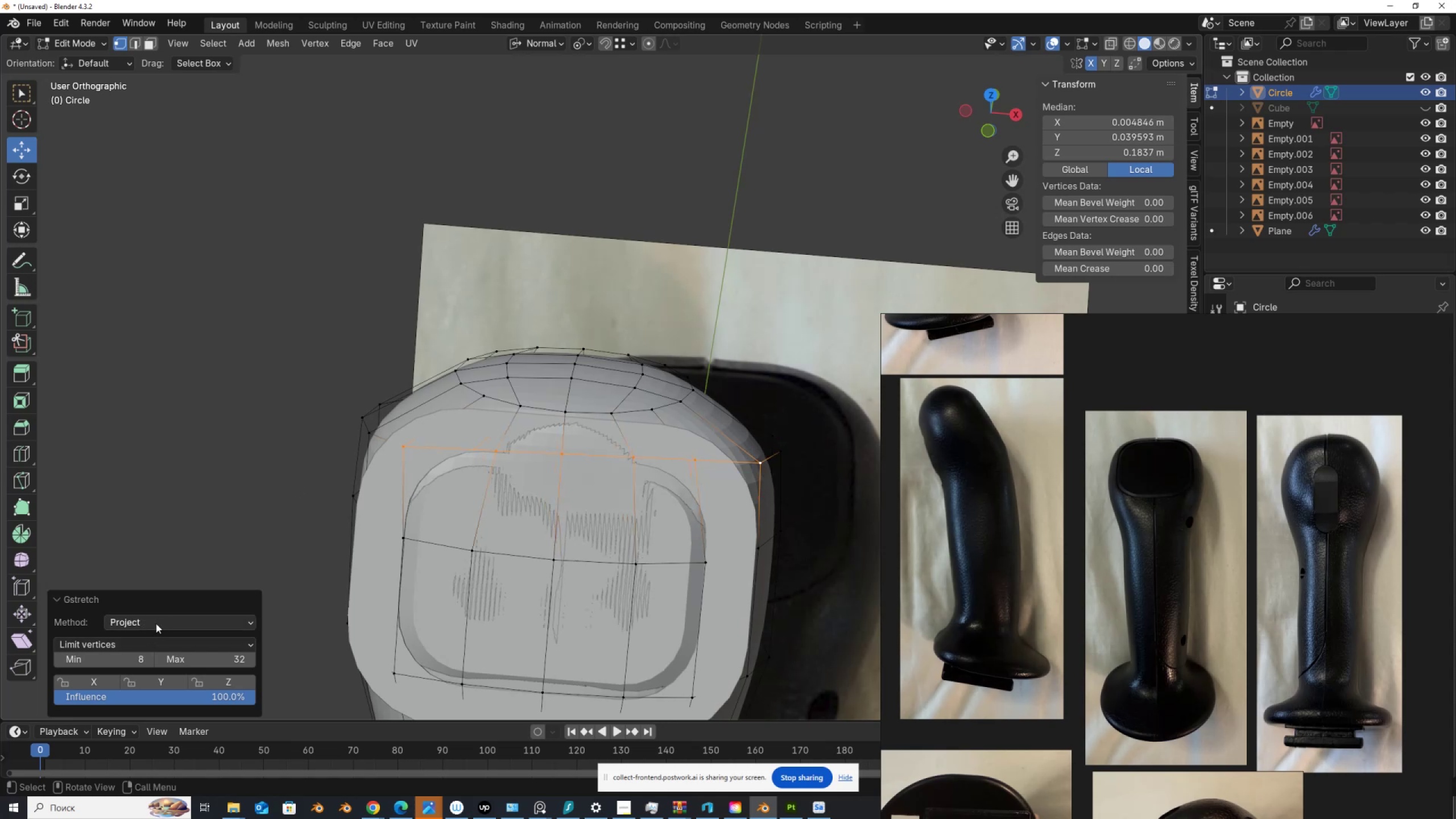 
key(Control+ControlLeft)
 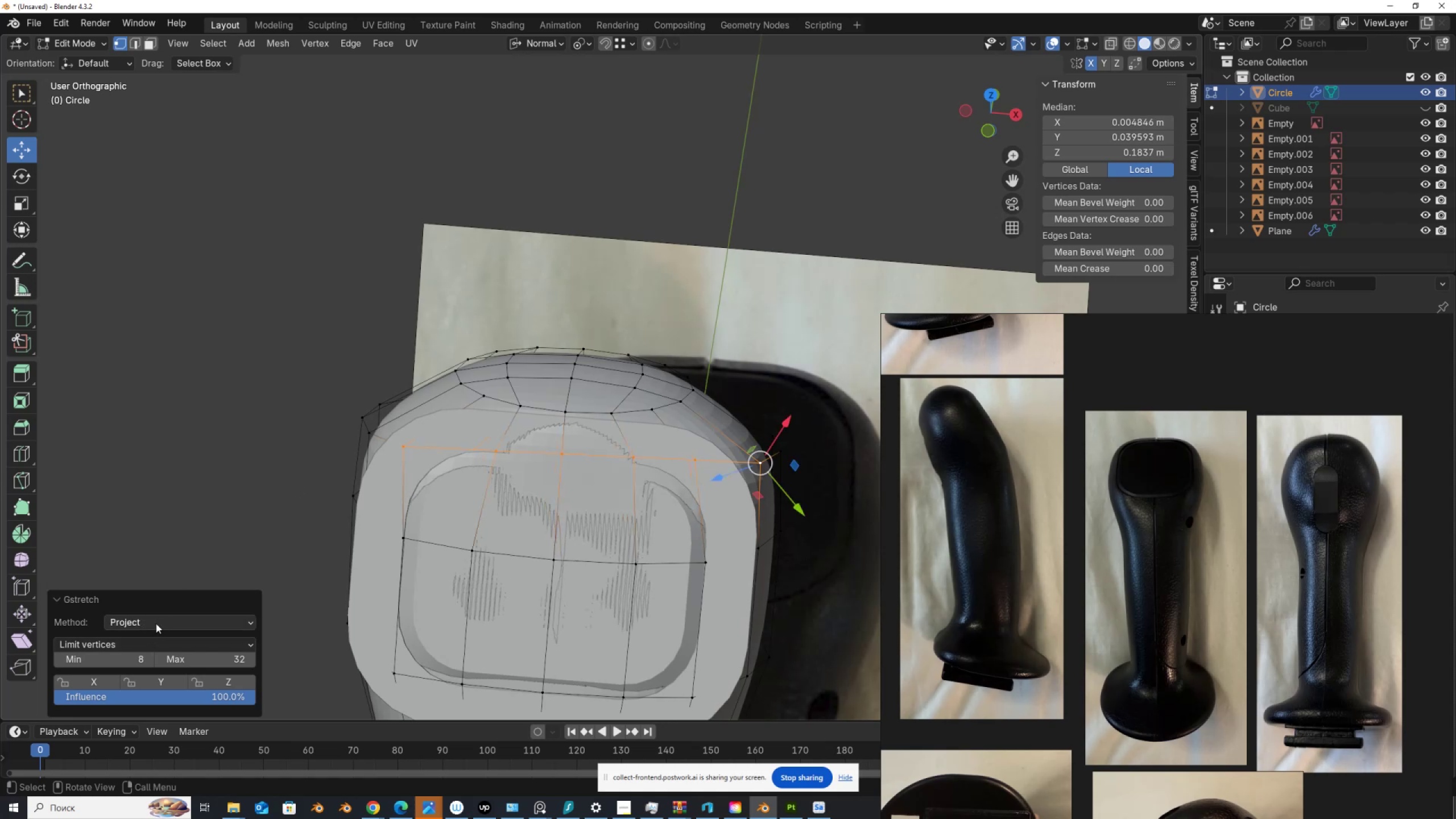 
key(Control+ControlLeft)
 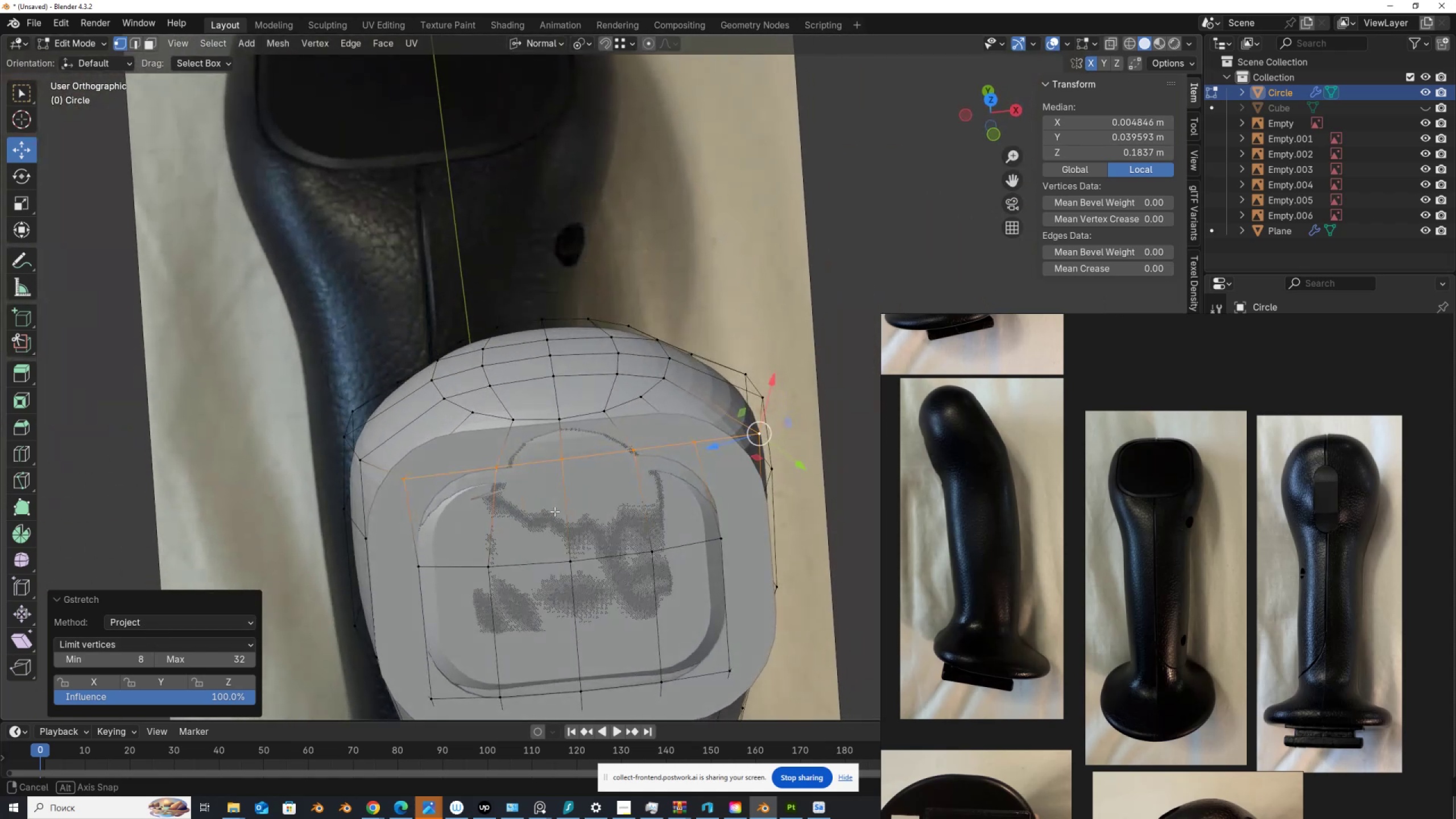 
wait(6.66)
 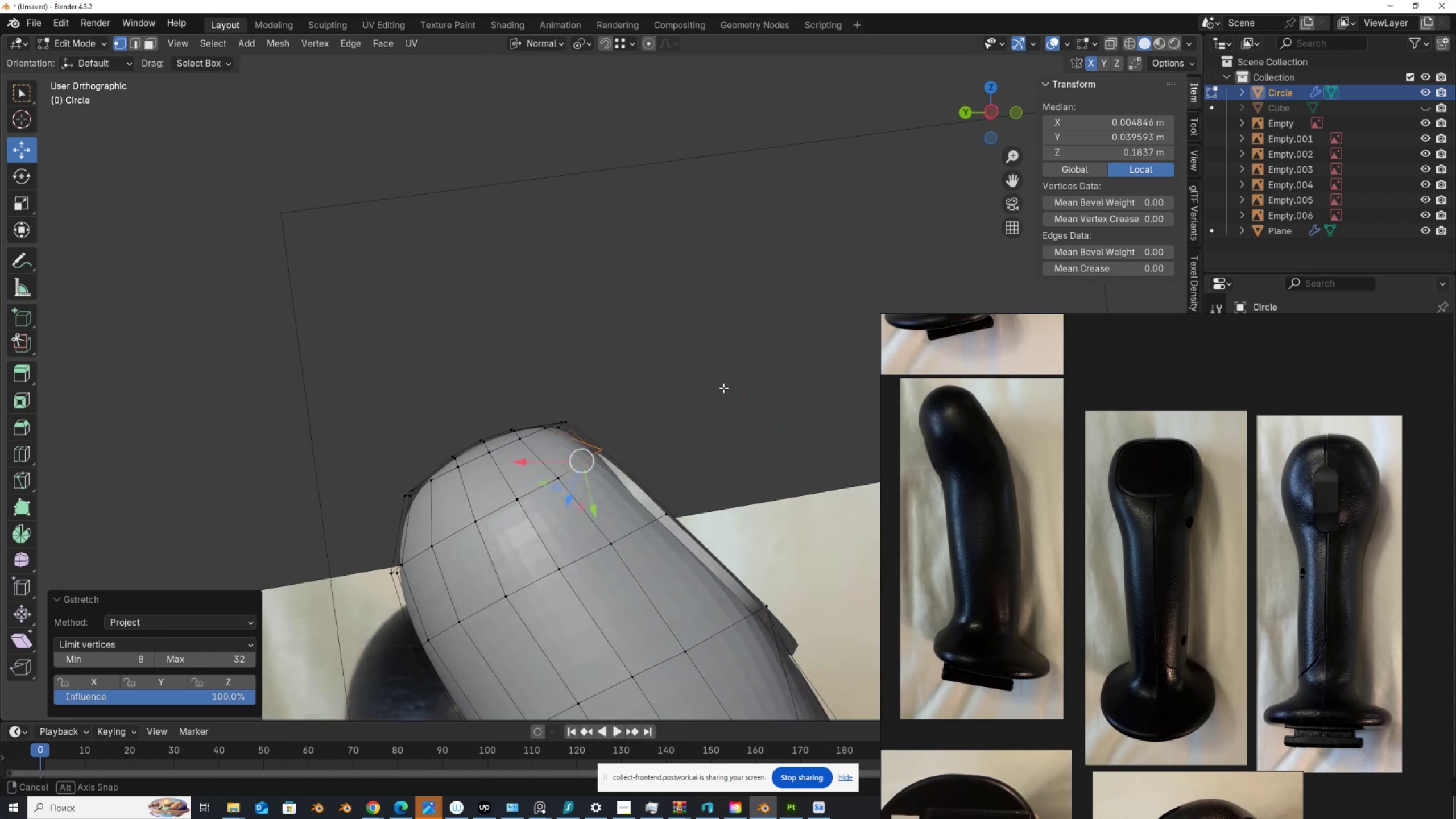 
scroll: coordinate [654, 459], scroll_direction: down, amount: 1.0
 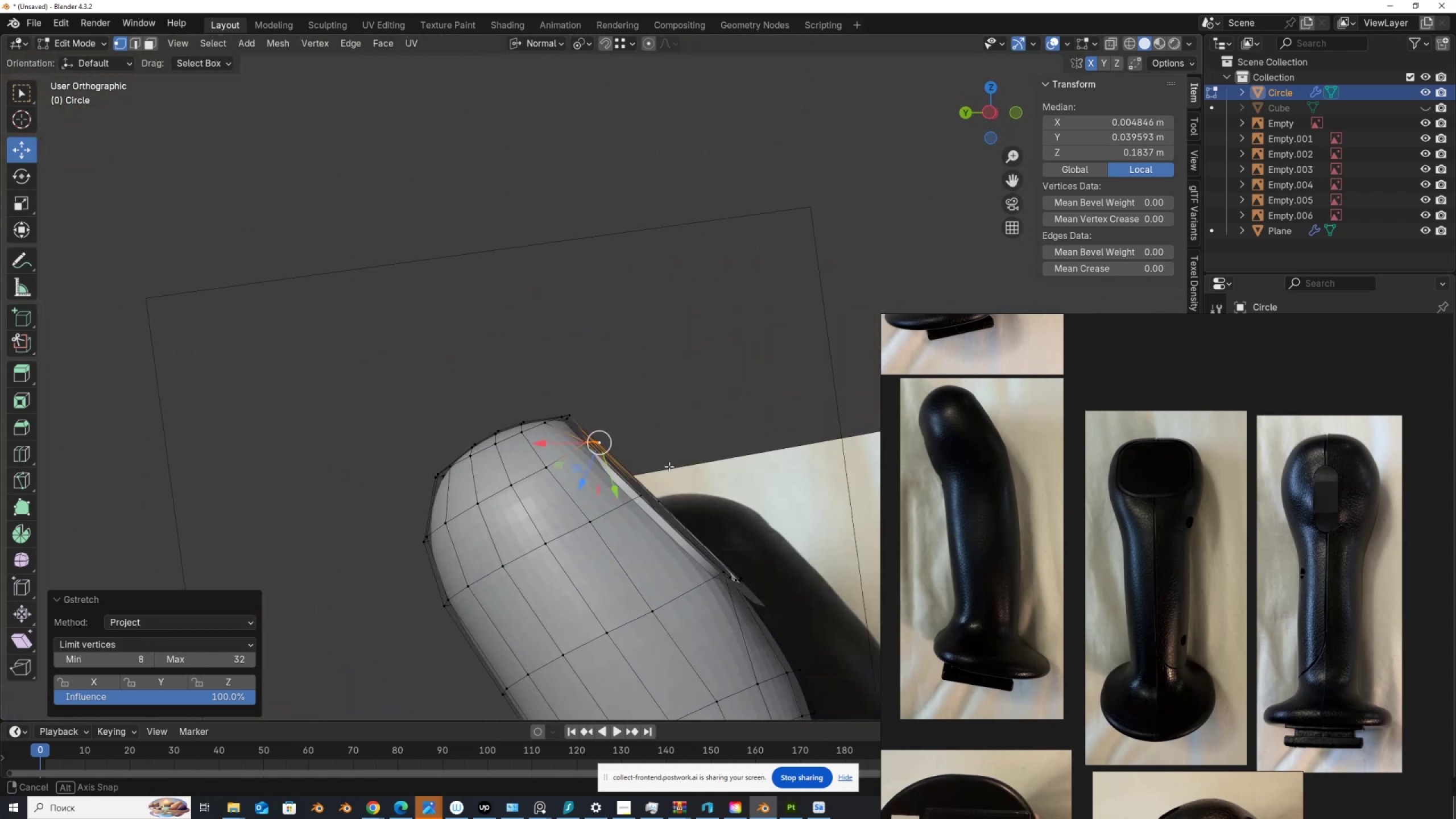 
hold_key(key=AltLeft, duration=0.55)
 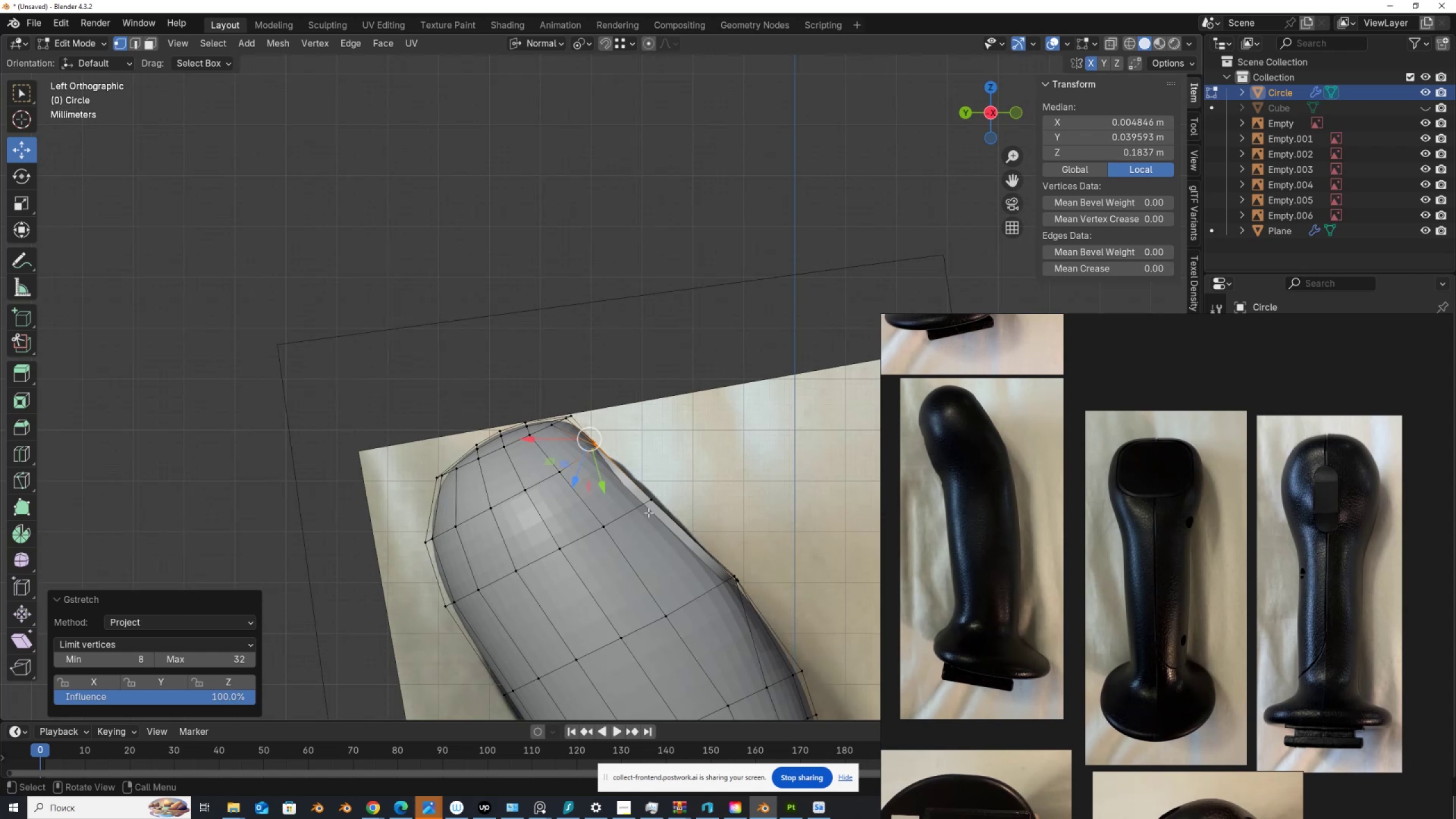 
key(Shift+ShiftLeft)
 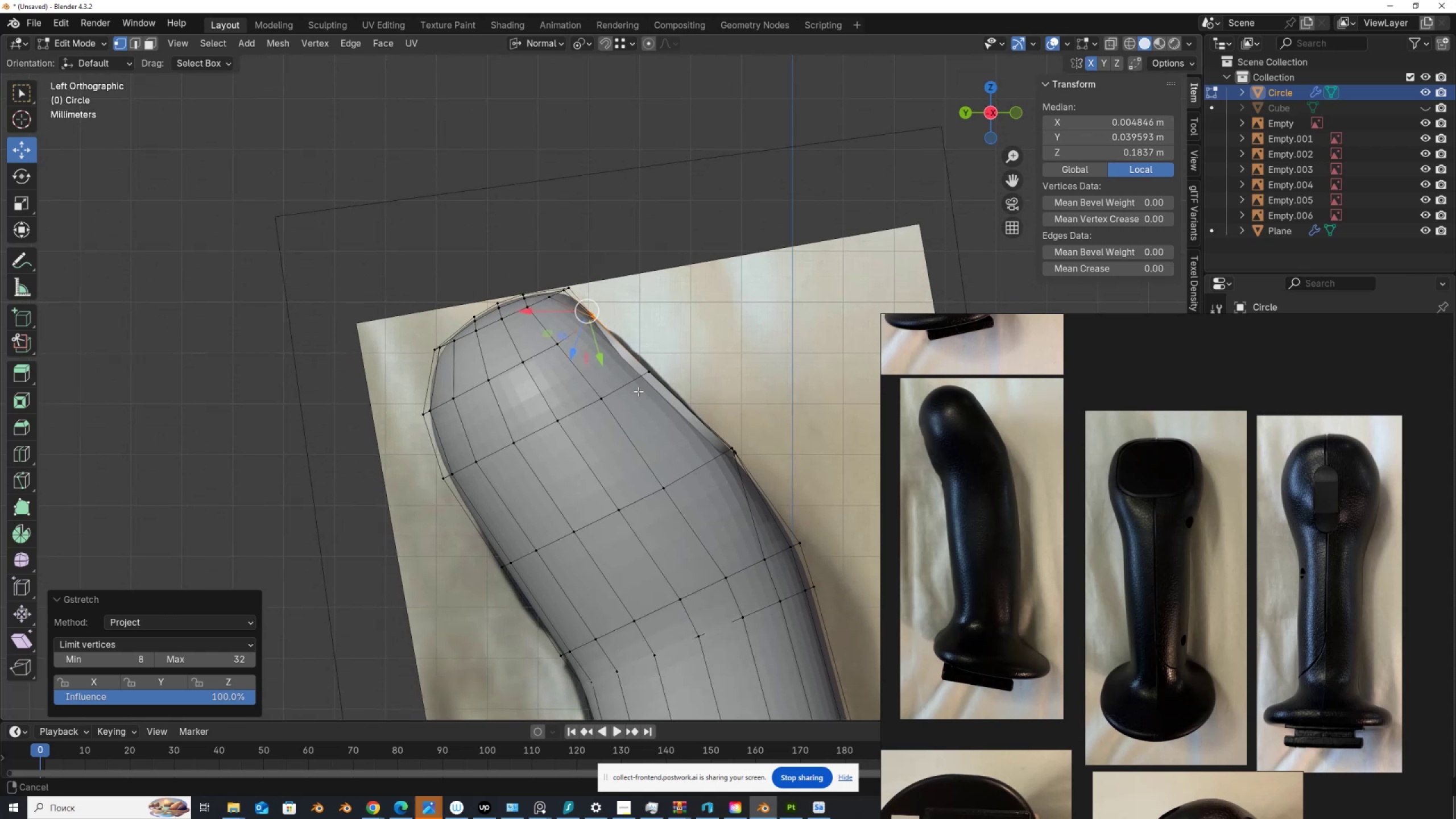 
key(Tab)
 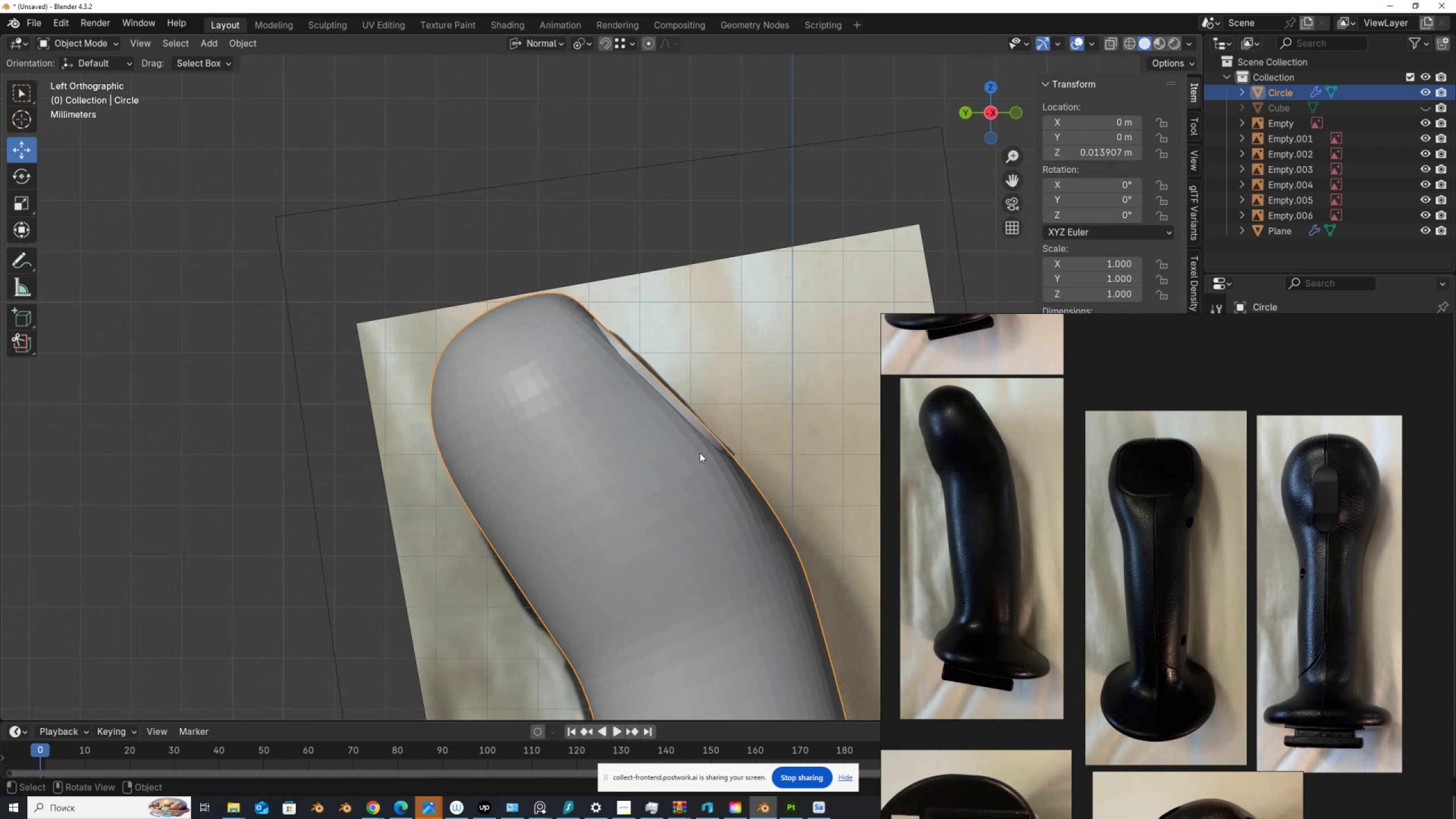 
scroll: coordinate [731, 473], scroll_direction: down, amount: 1.0
 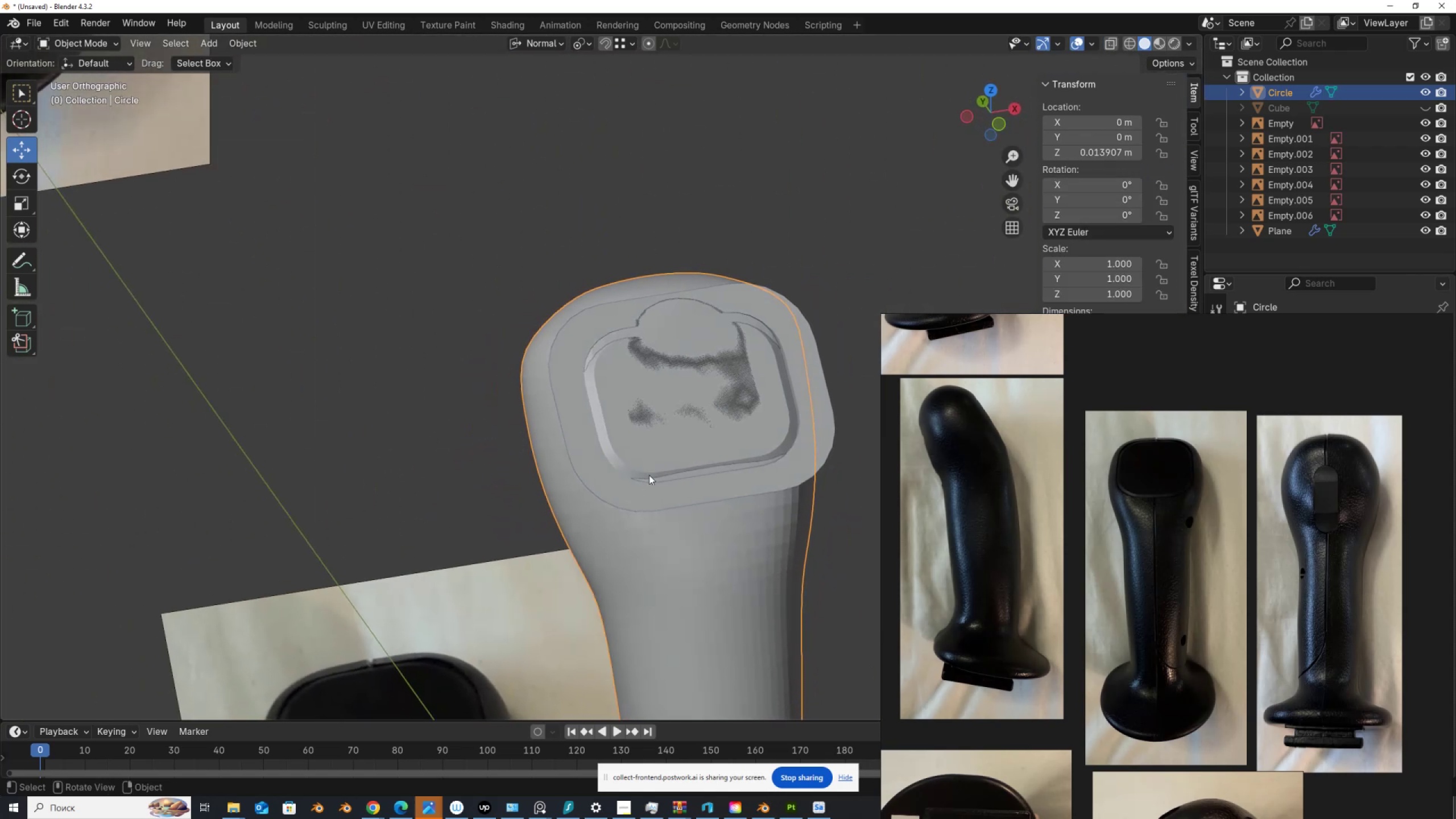 
wait(10.33)
 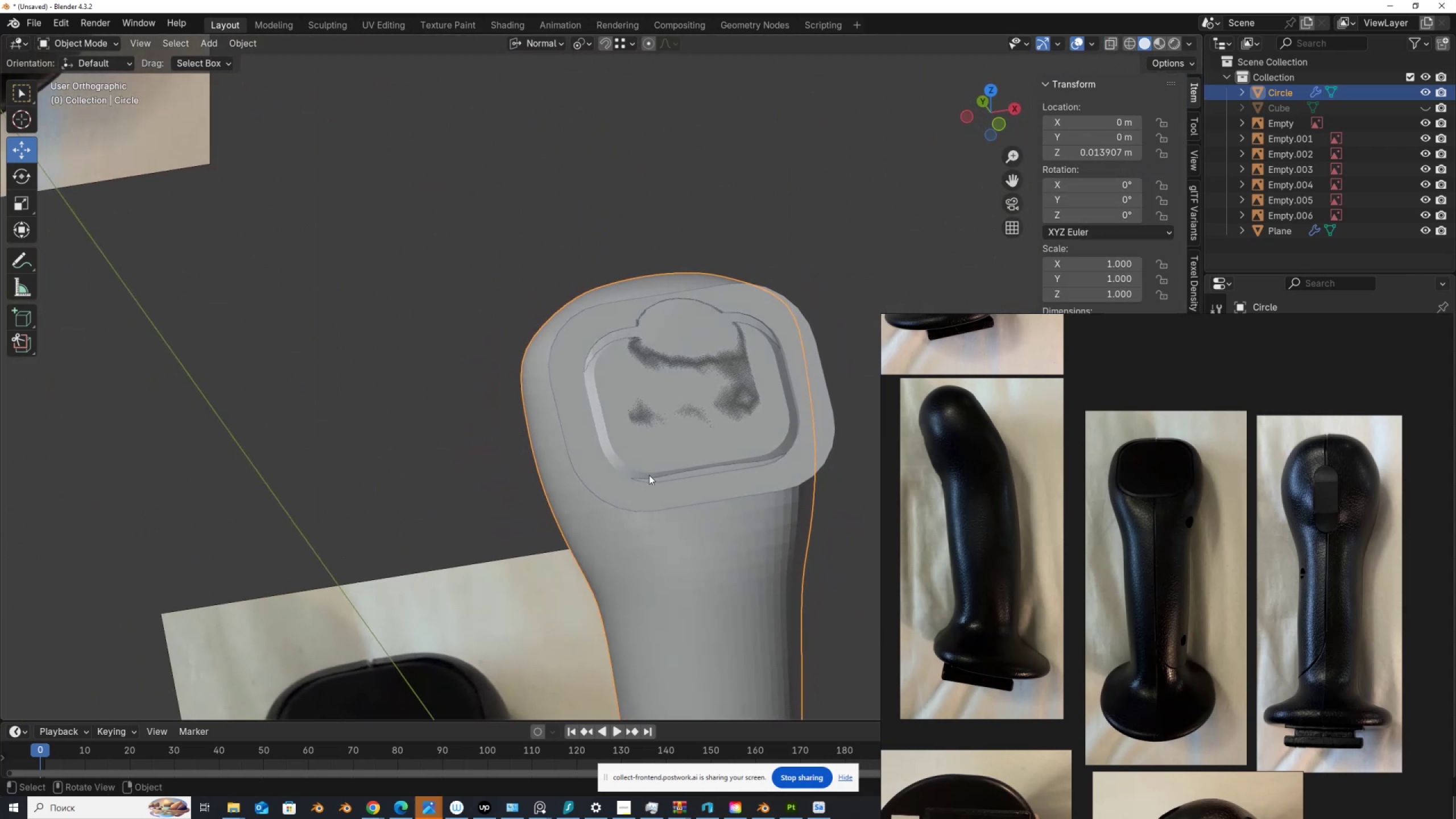 
scroll: coordinate [692, 447], scroll_direction: up, amount: 2.0
 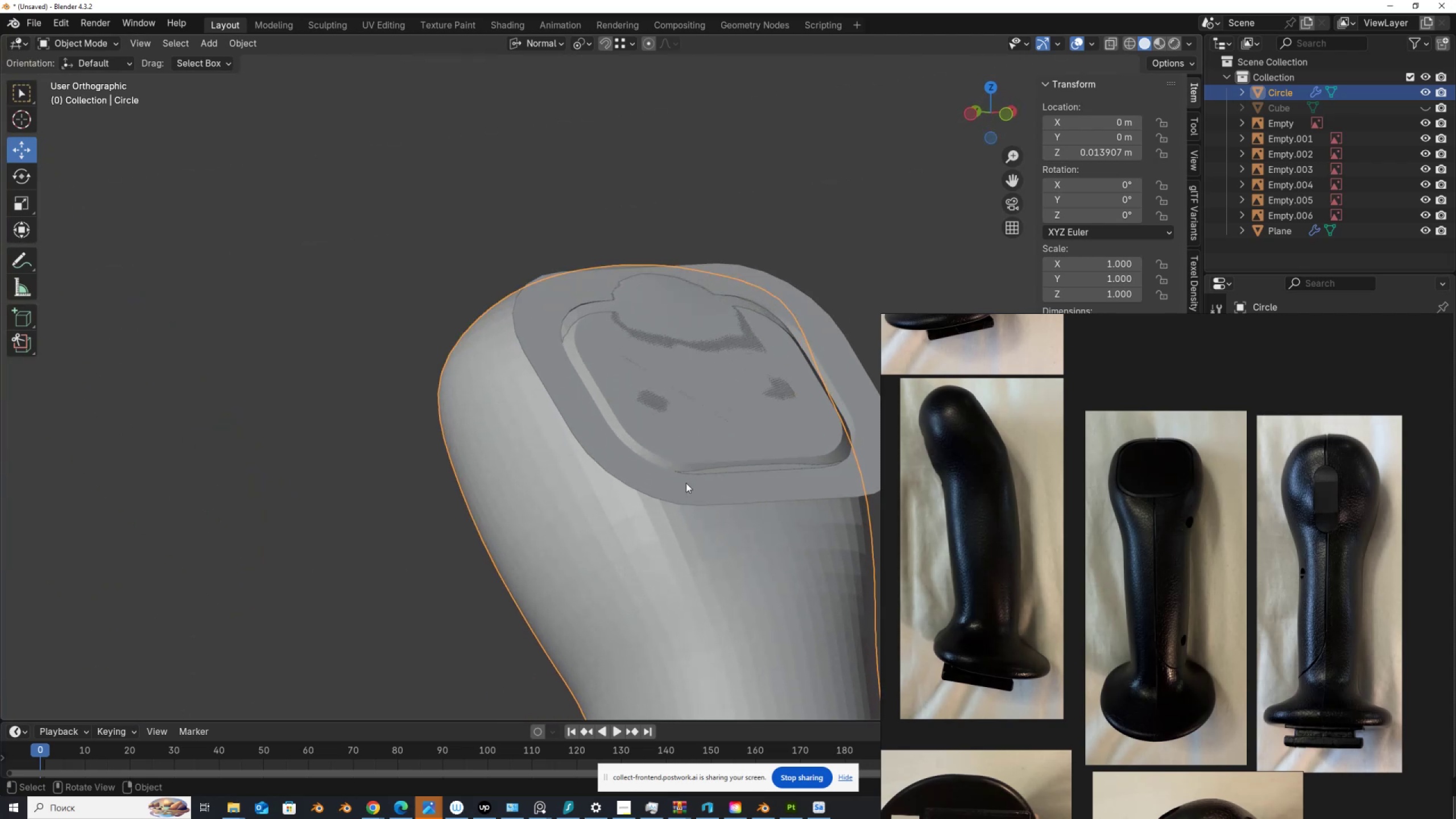 
left_click([686, 483])
 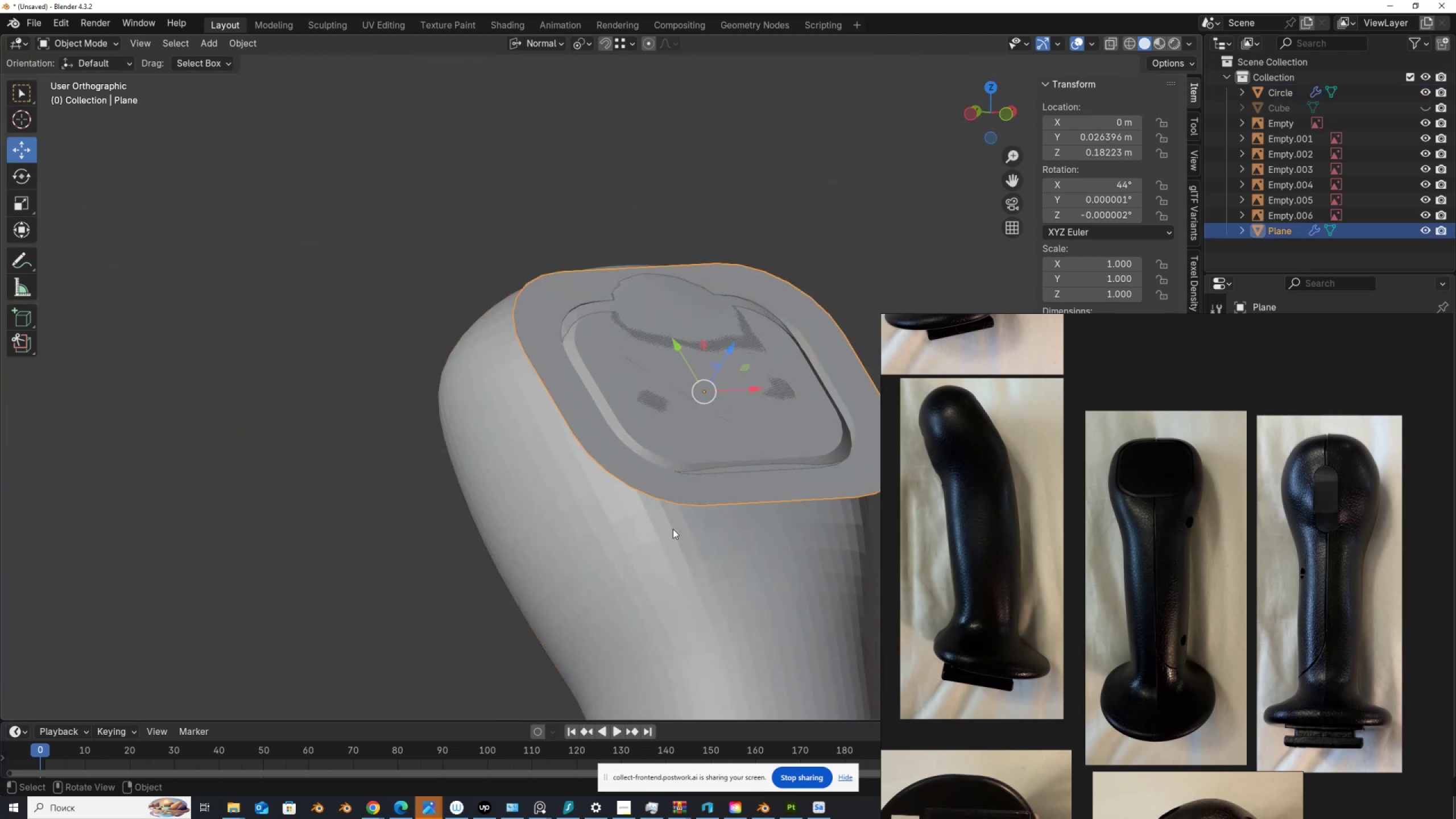 
hold_key(key=ShiftLeft, duration=0.44)
left_click([673, 529])
 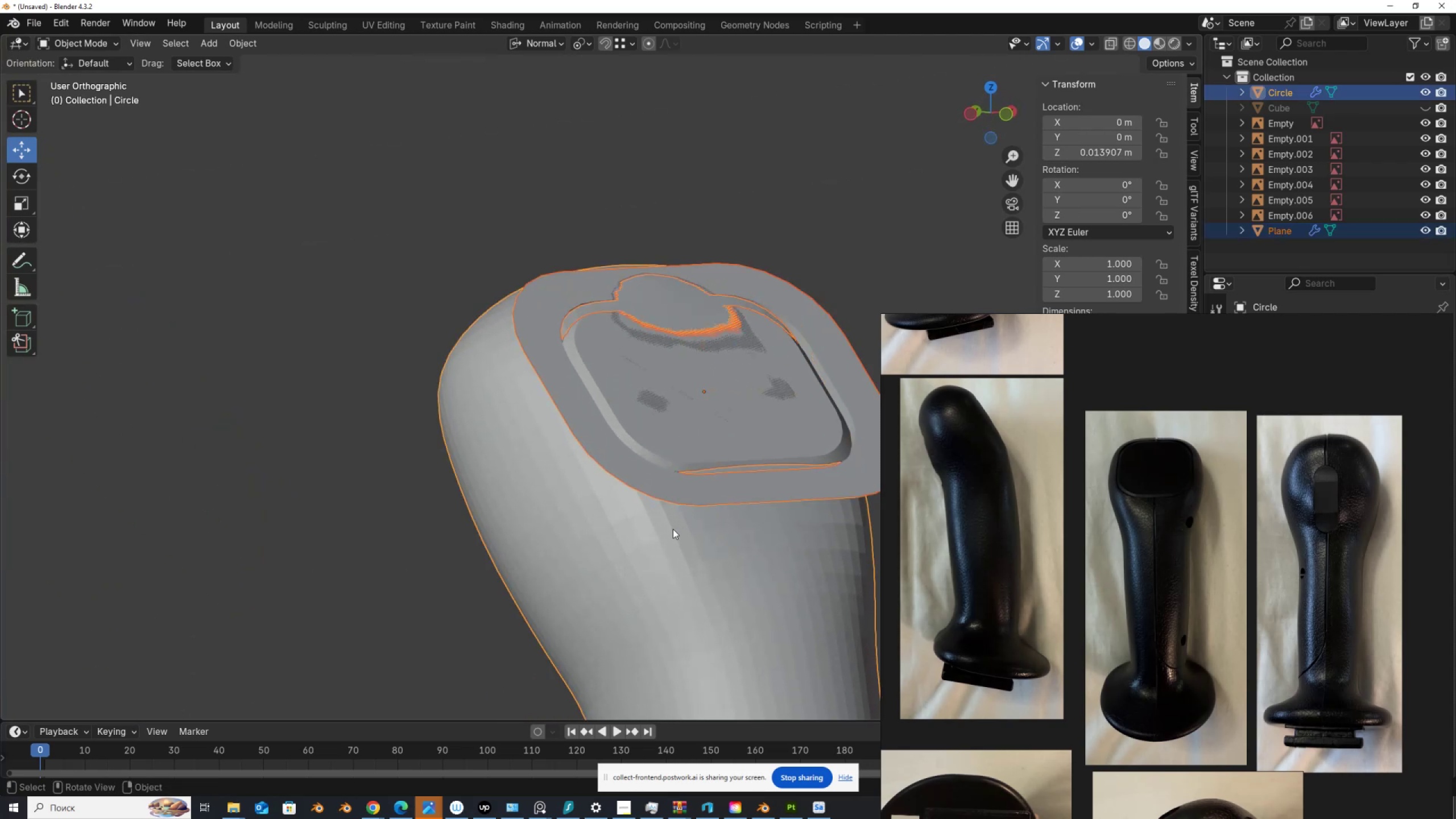 
key(Tab)
 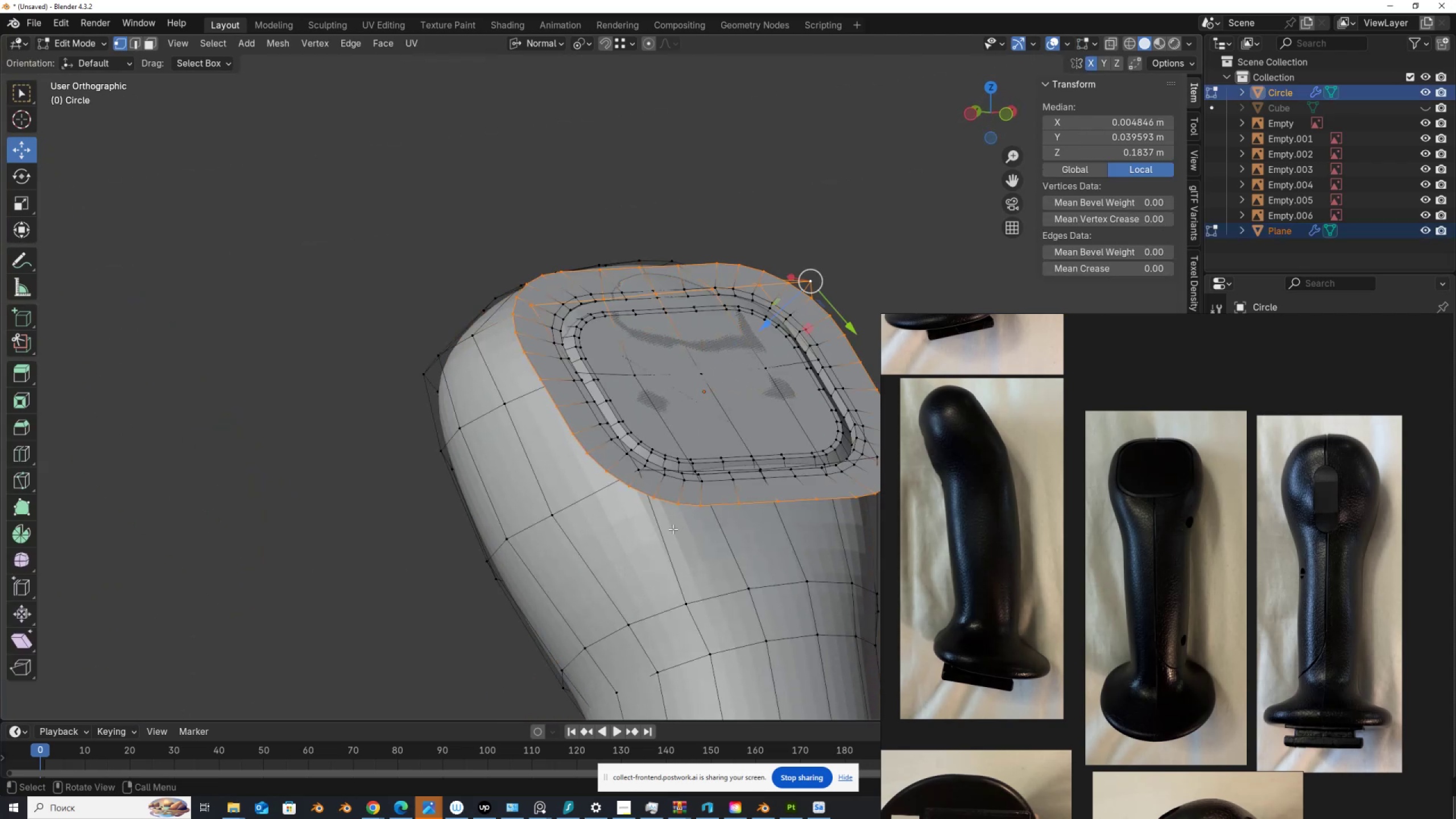 
hold_key(key=ShiftLeft, duration=0.4)
 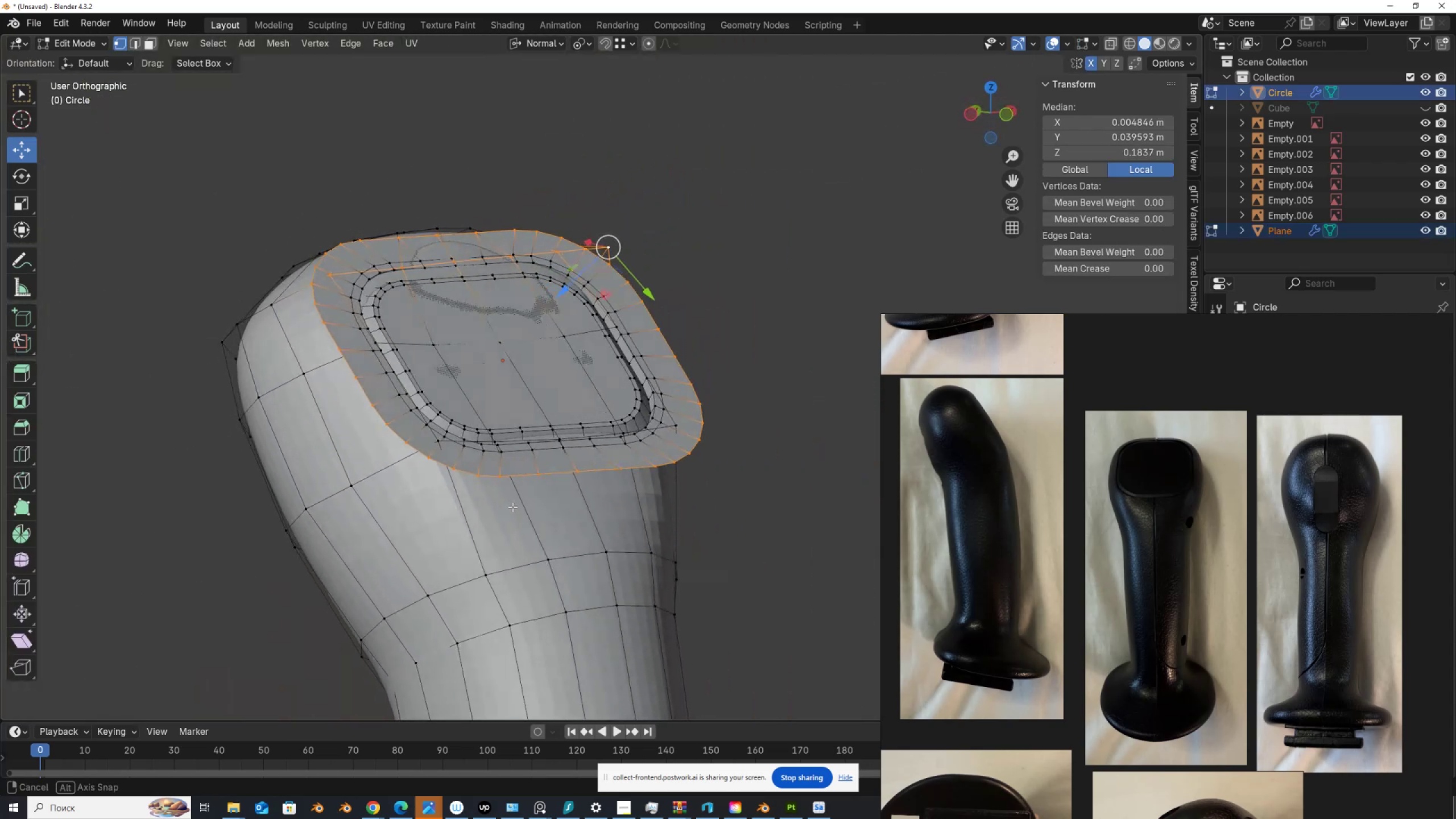 
wait(5.02)
 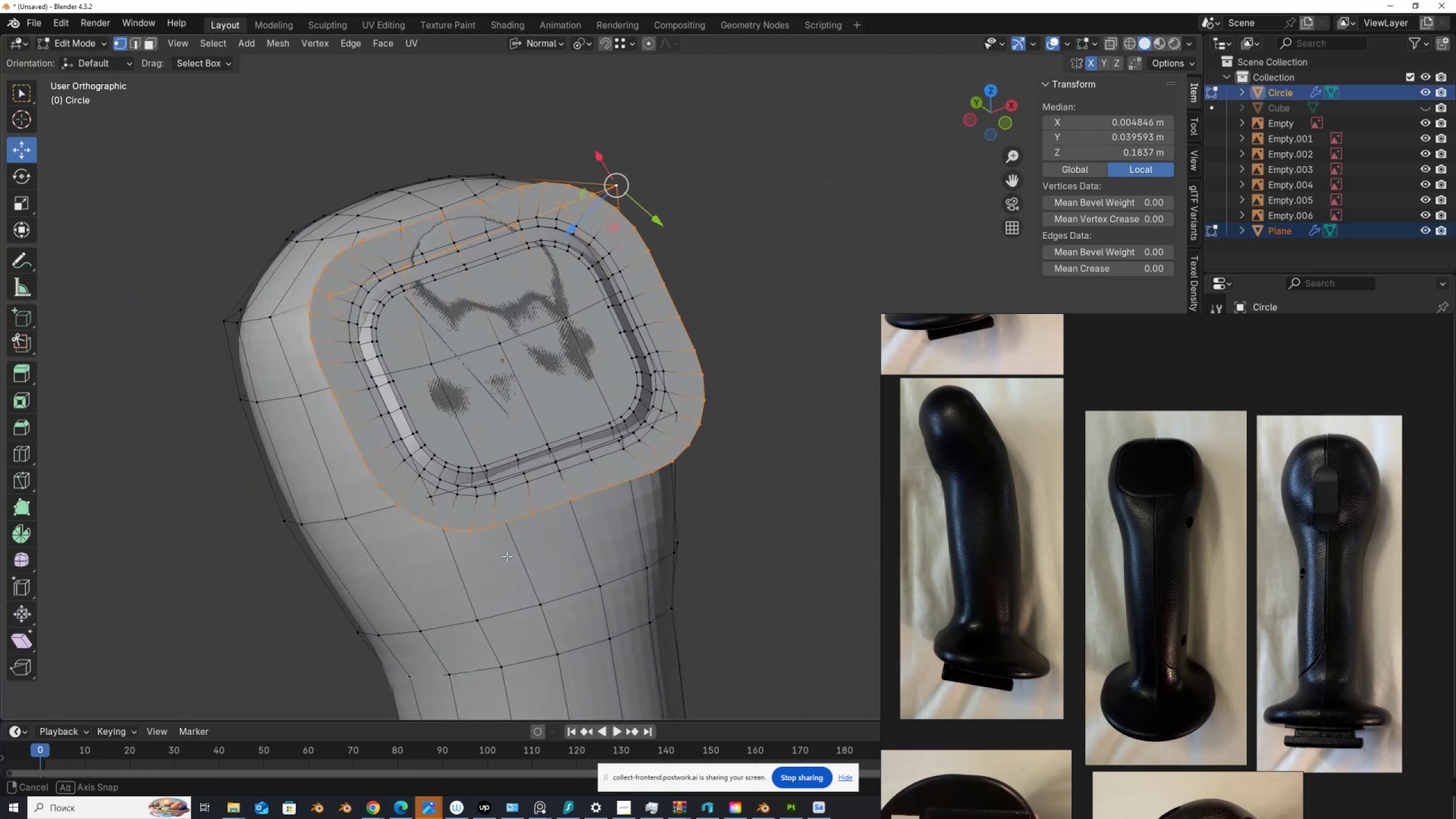 
key(Tab)
 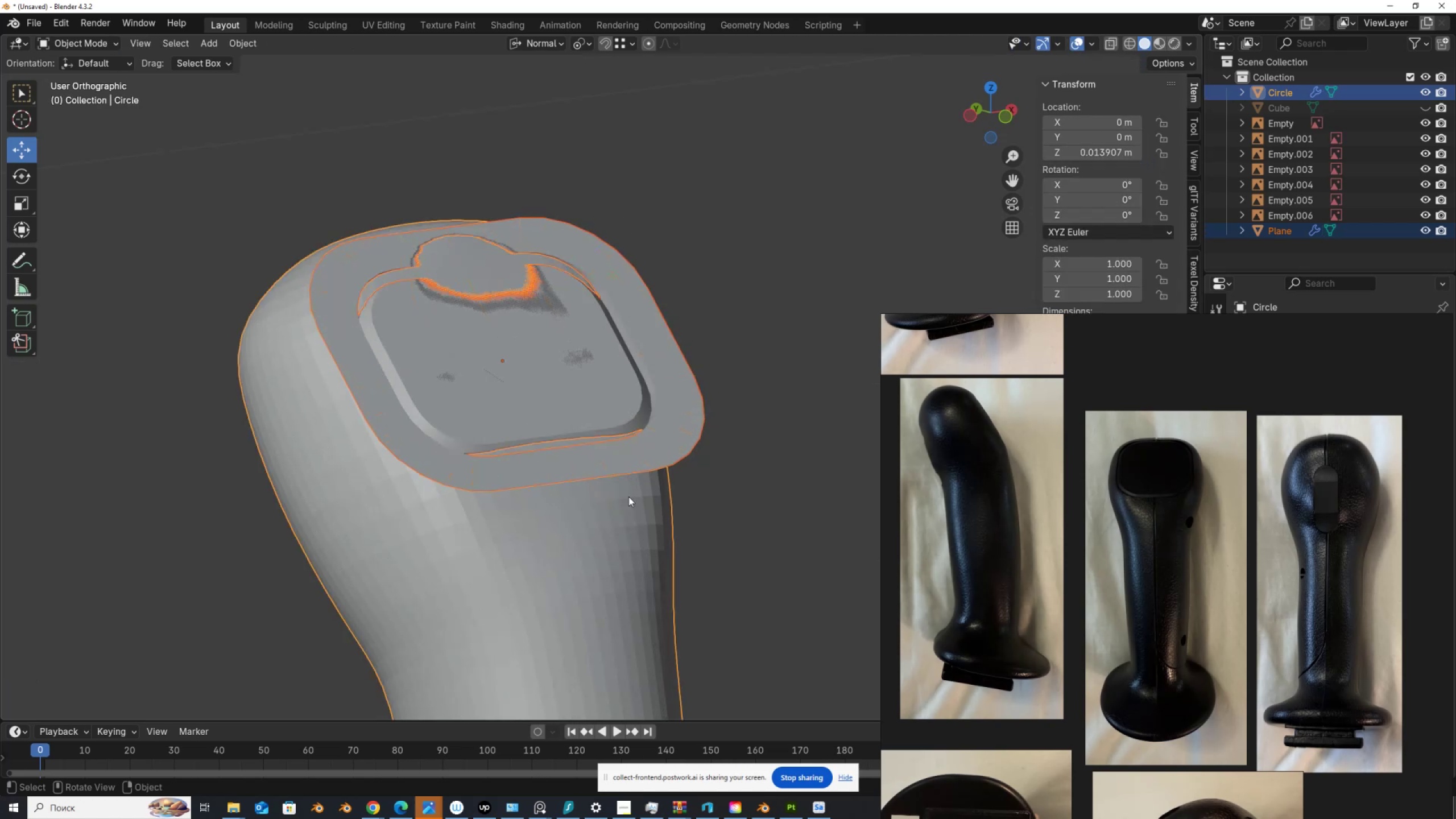 
scroll: coordinate [633, 481], scroll_direction: down, amount: 6.0
 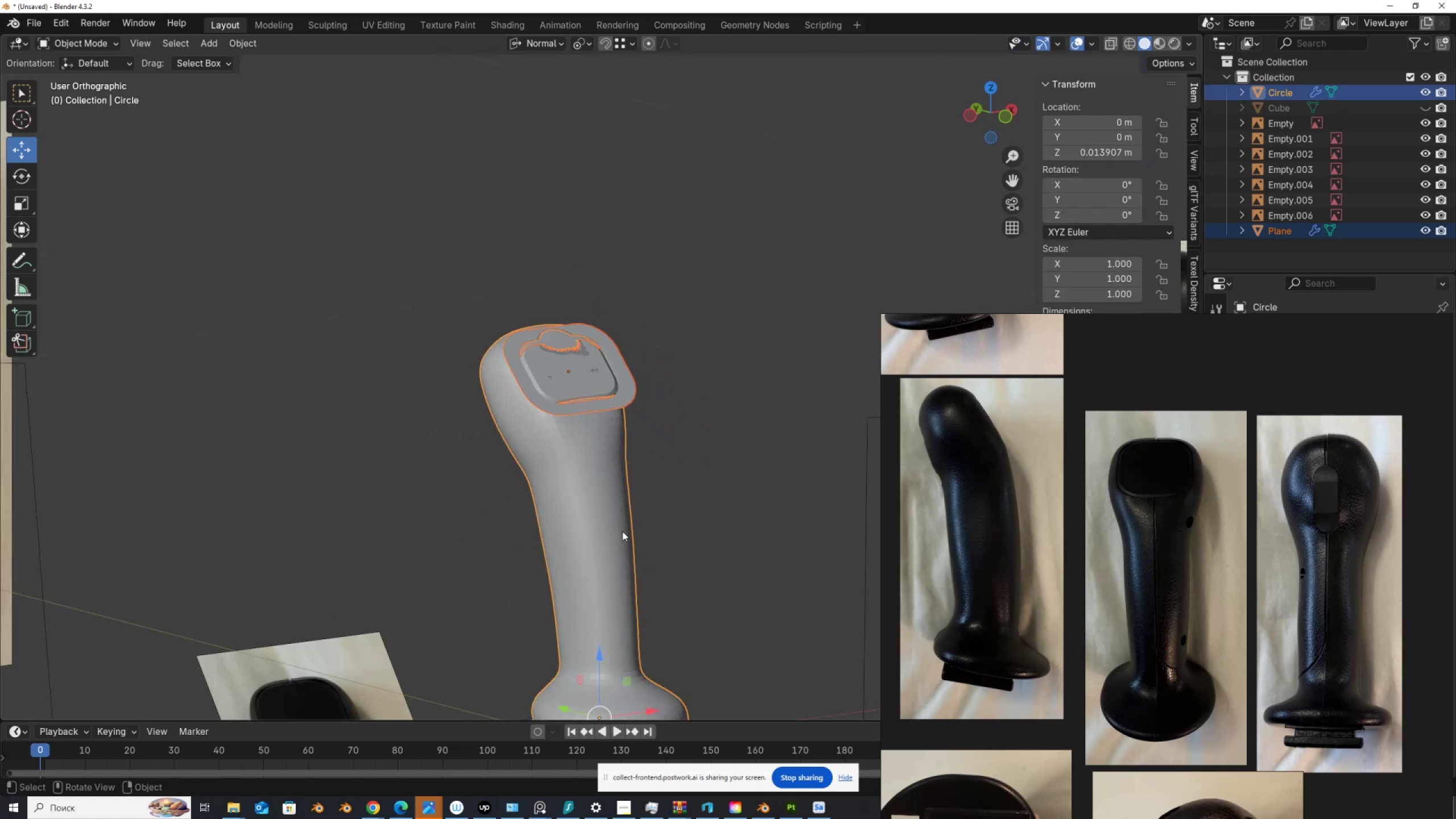 
hold_key(key=ShiftLeft, duration=0.46)
 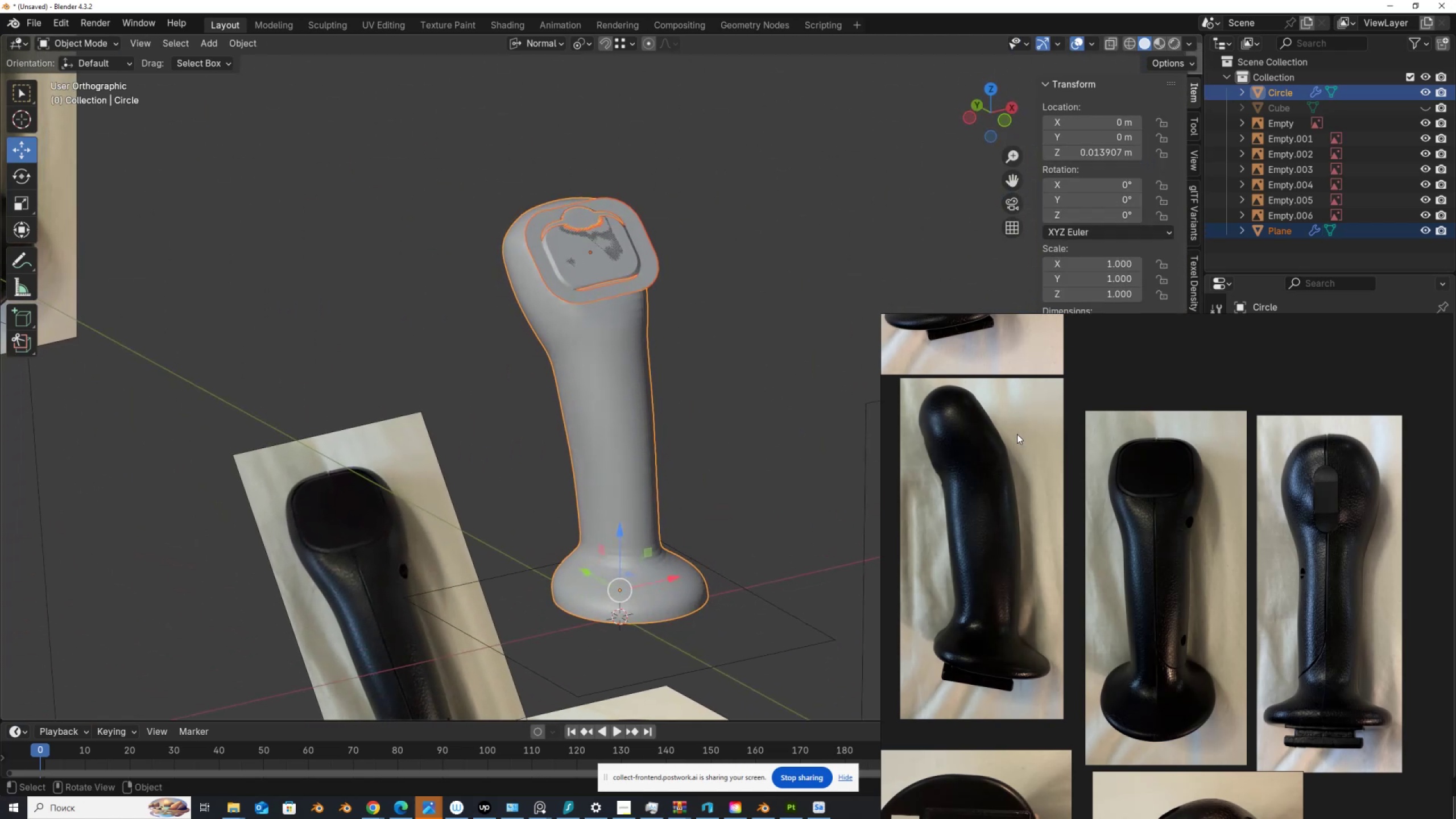 
wait(5.83)
 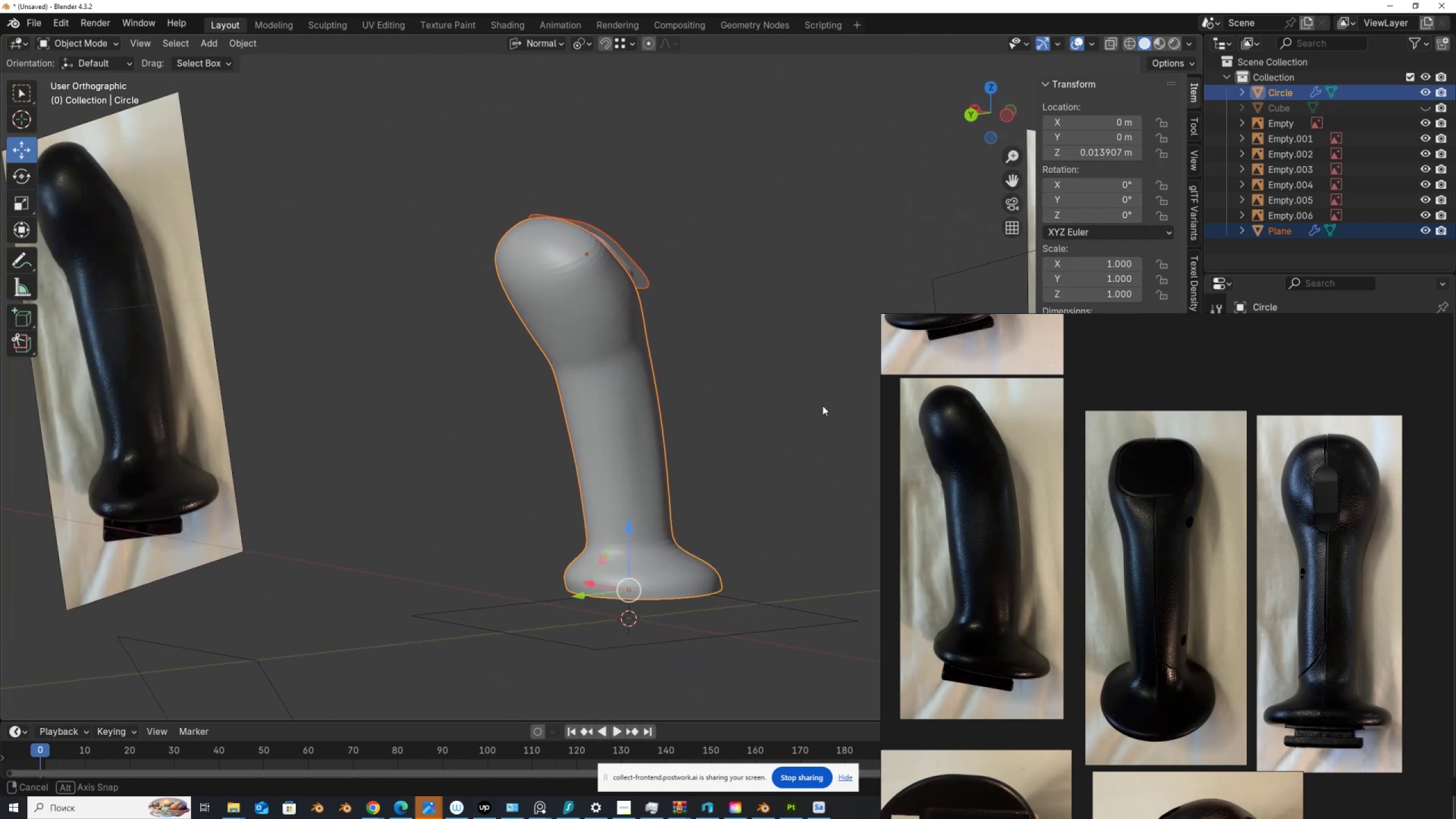 
left_click([614, 441])
 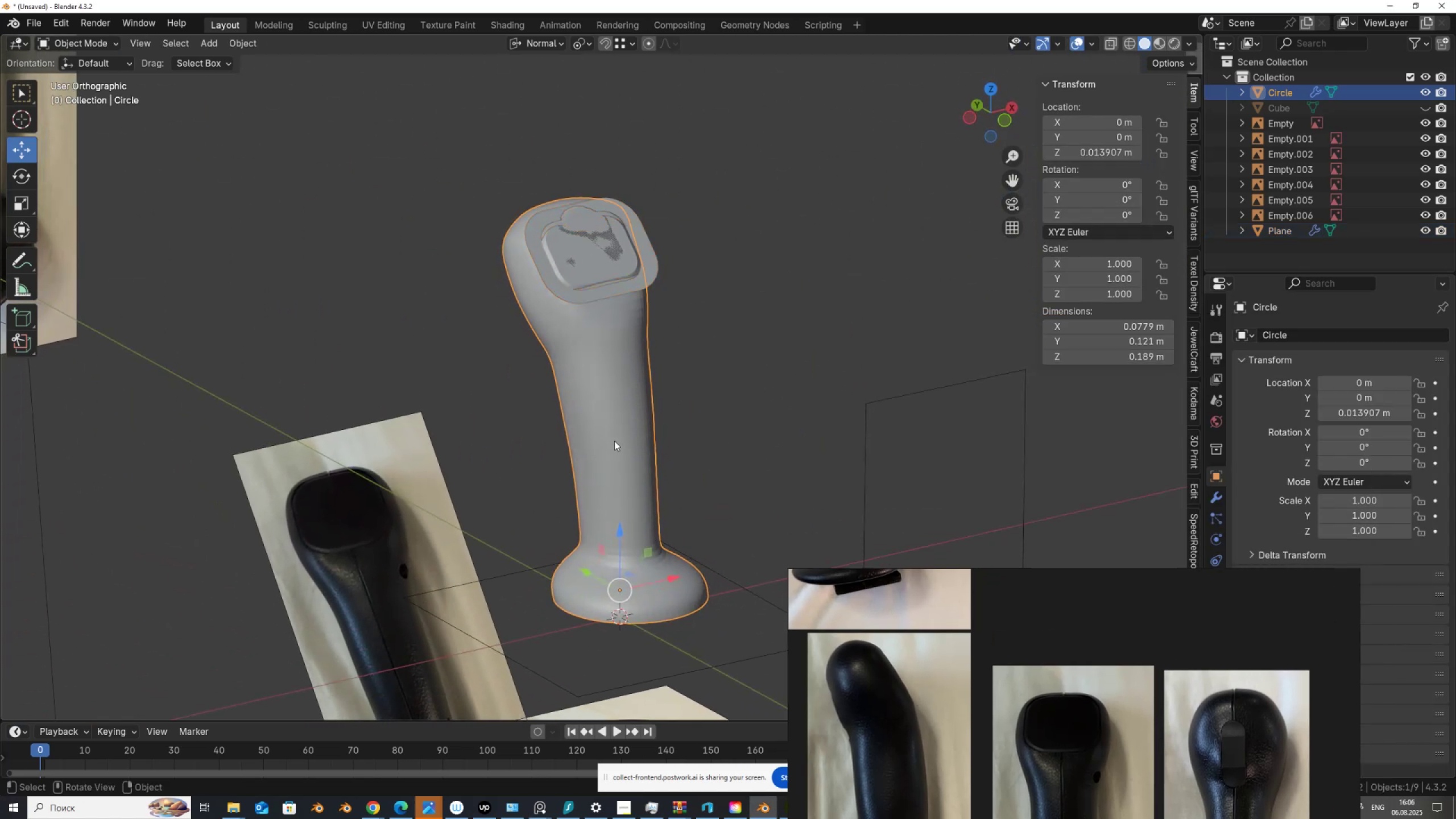 
scroll: coordinate [617, 439], scroll_direction: up, amount: 2.0
 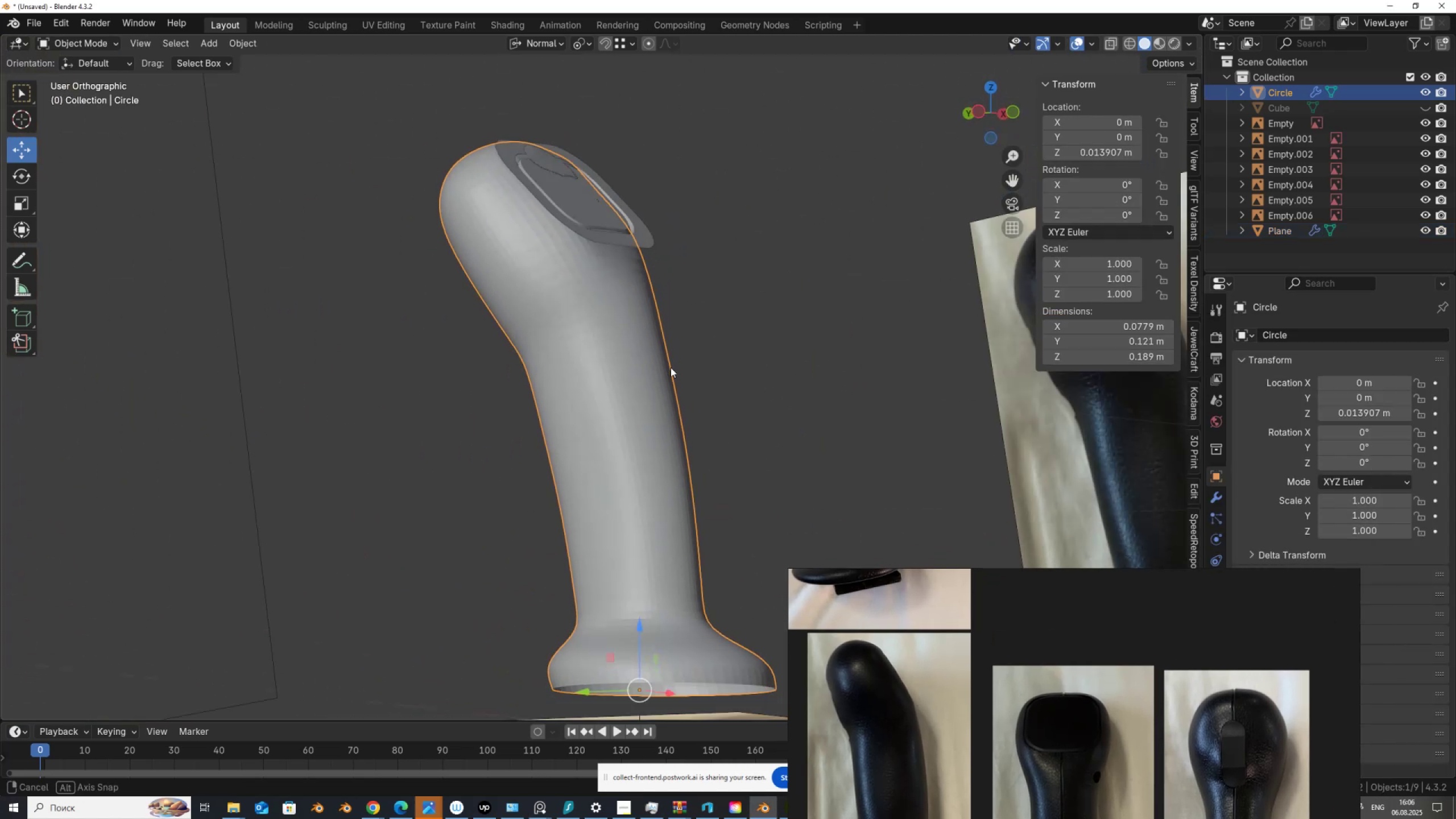 
hold_key(key=ShiftLeft, duration=0.49)
 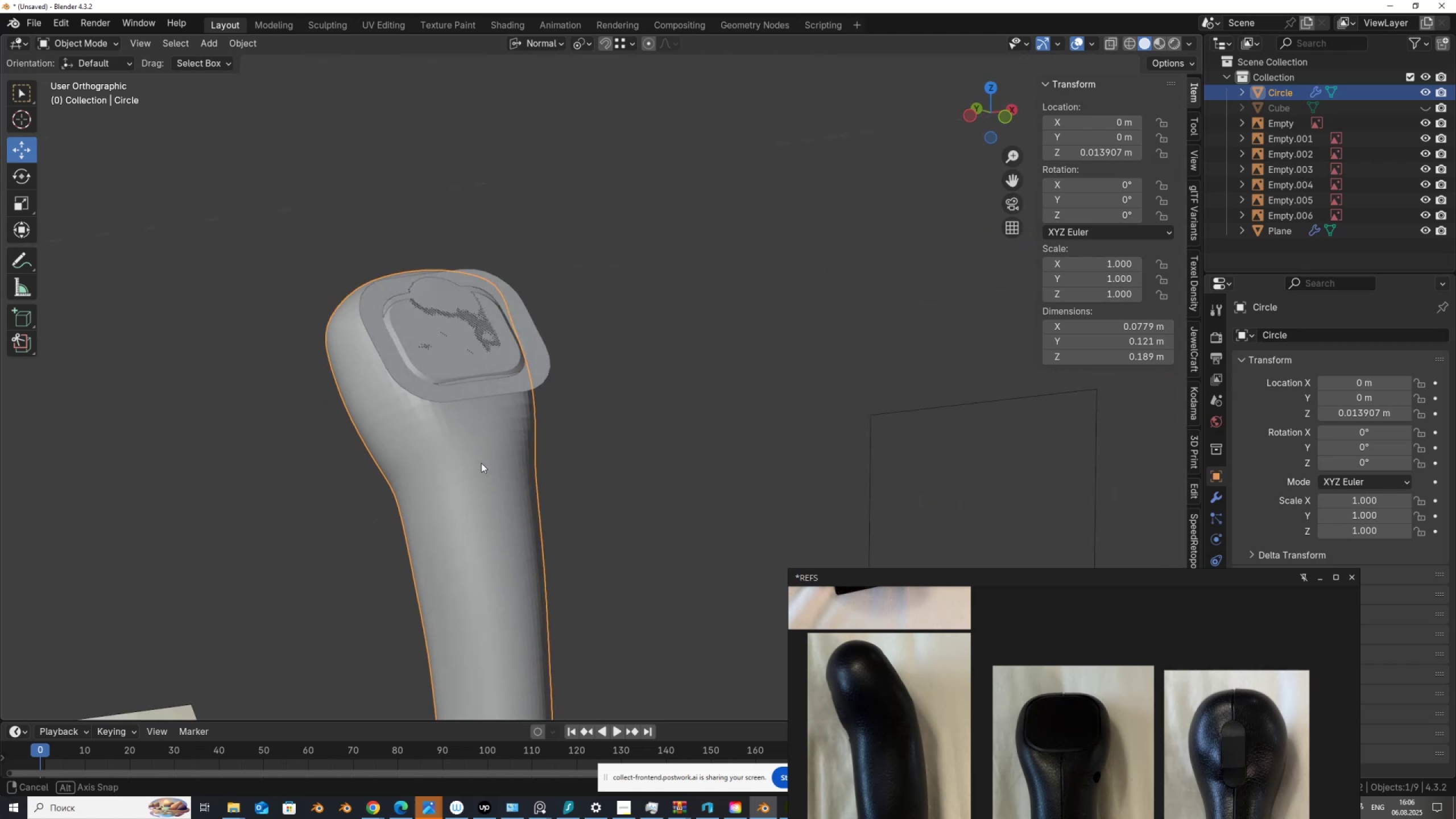 
scroll: coordinate [492, 465], scroll_direction: up, amount: 2.0
 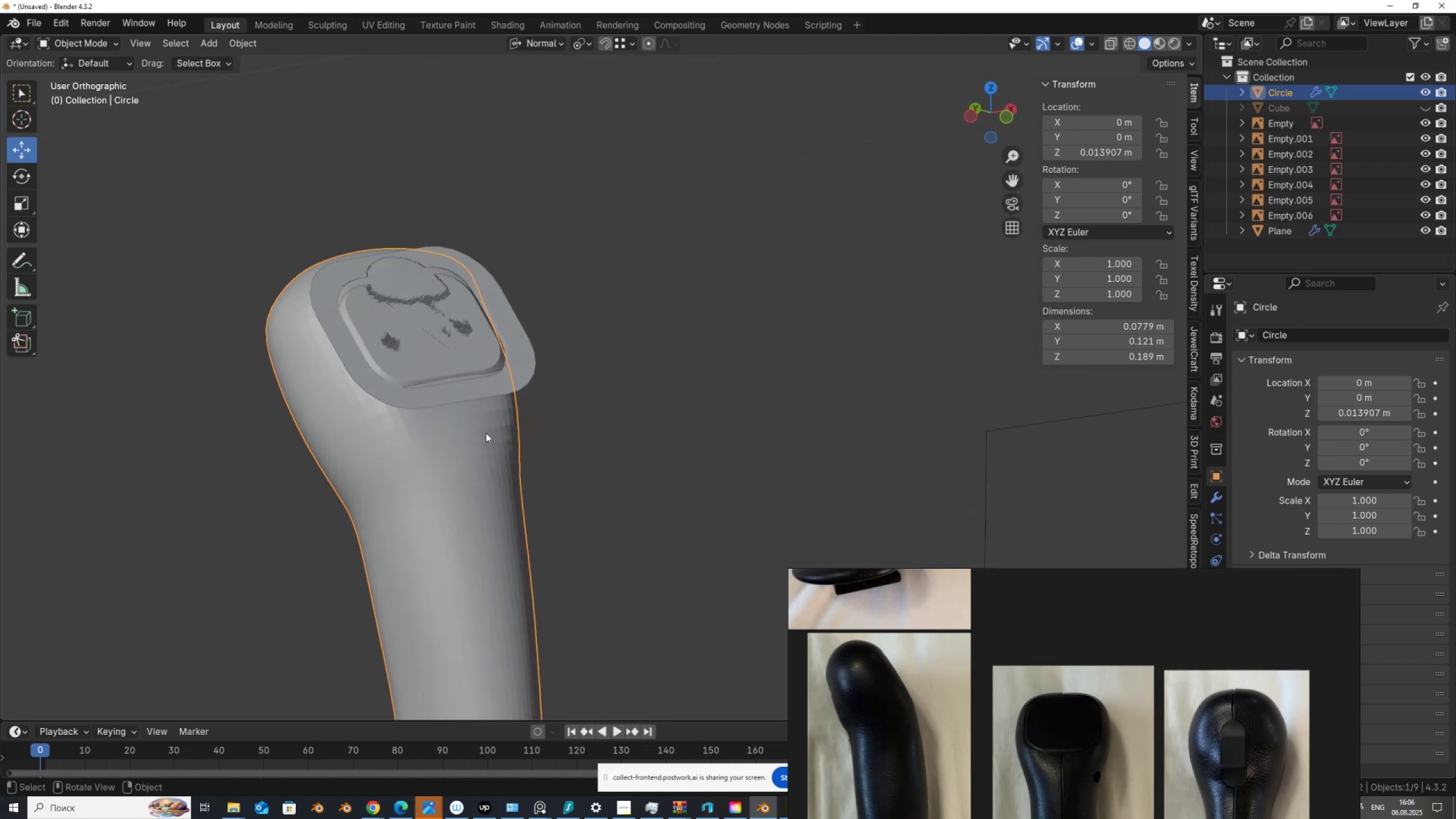 
key(Tab)
 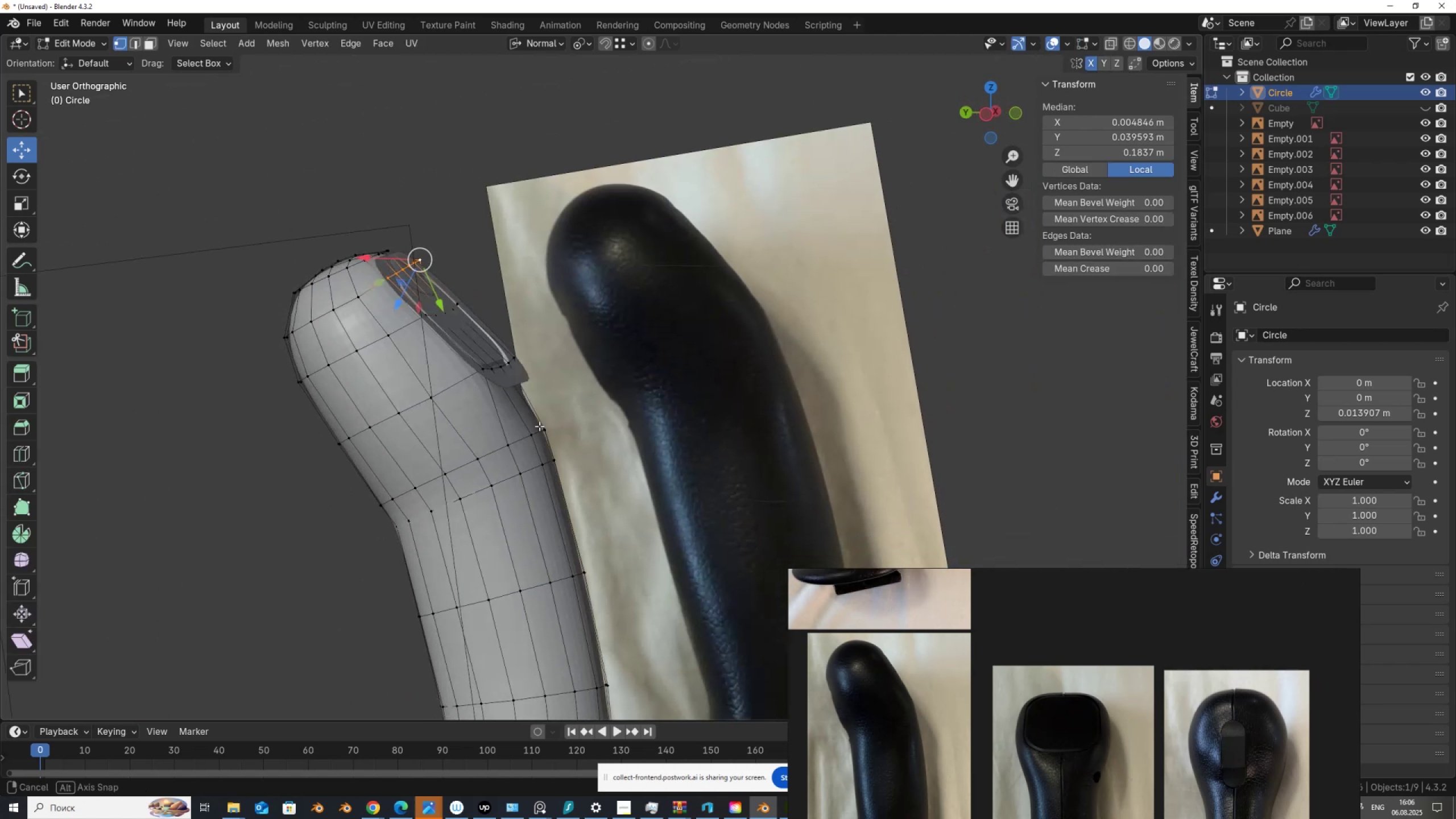 
hold_key(key=AltLeft, duration=0.54)
 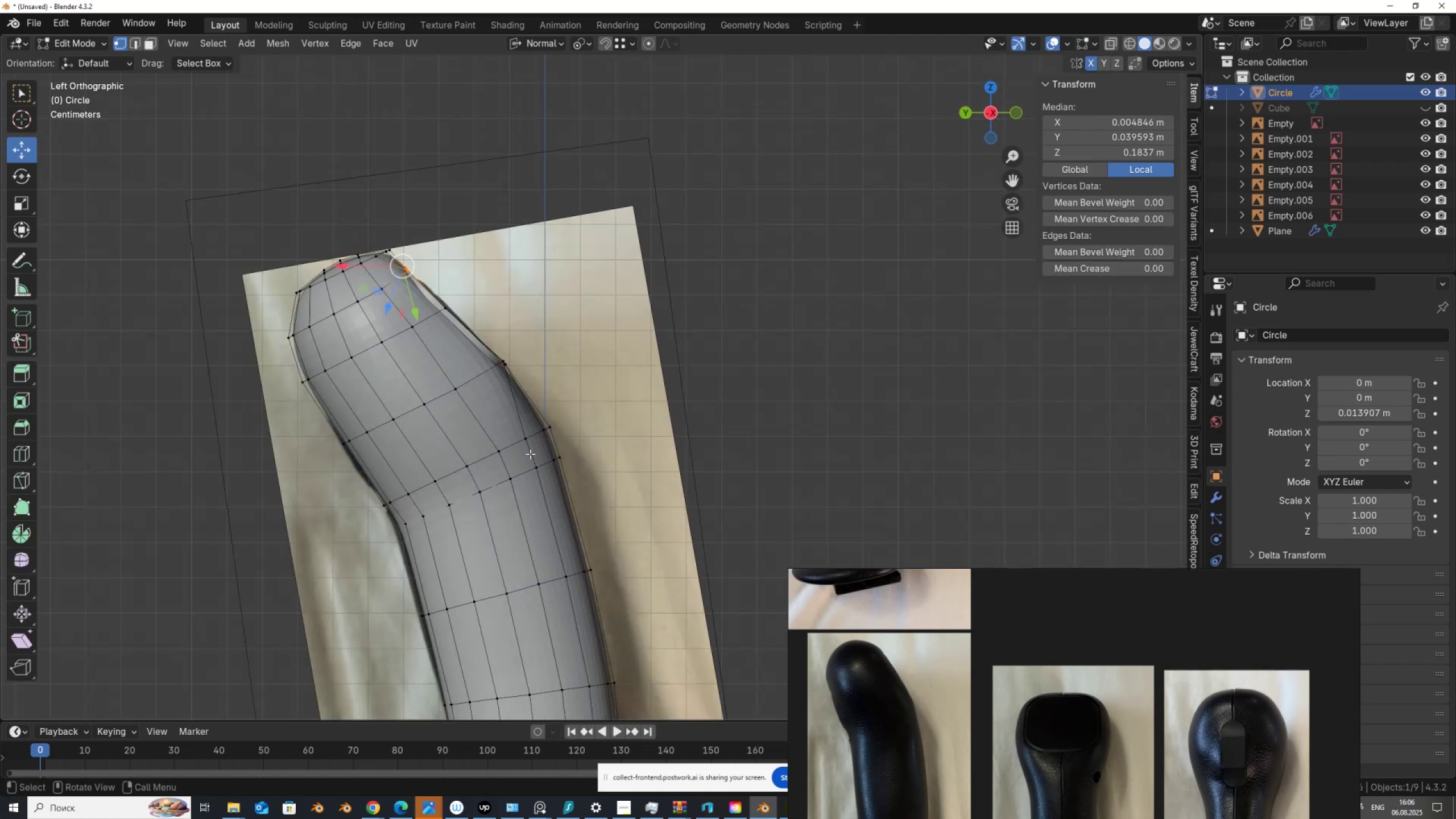 
key(Alt+AltLeft)
 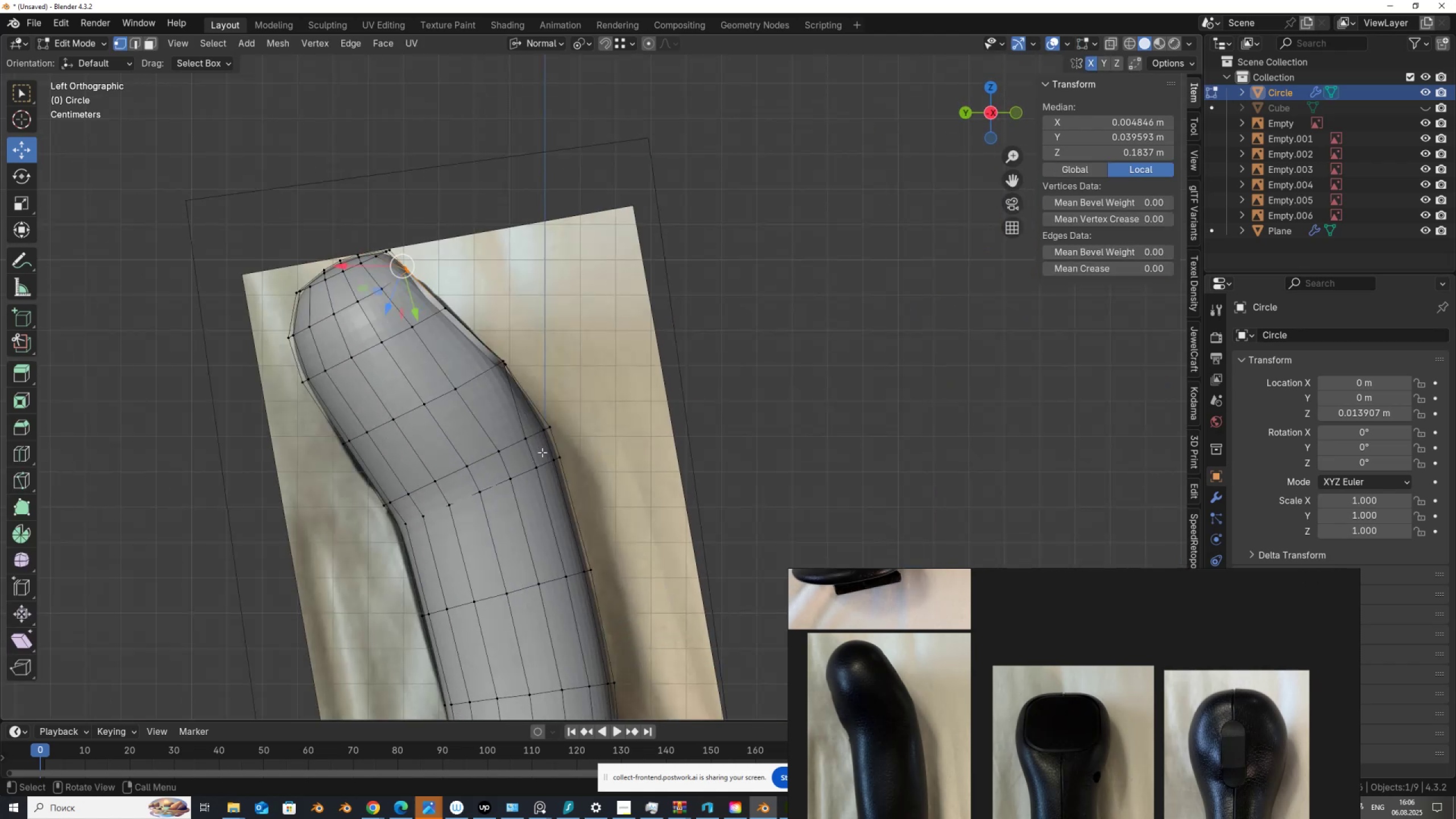 
key(Alt+Z)
 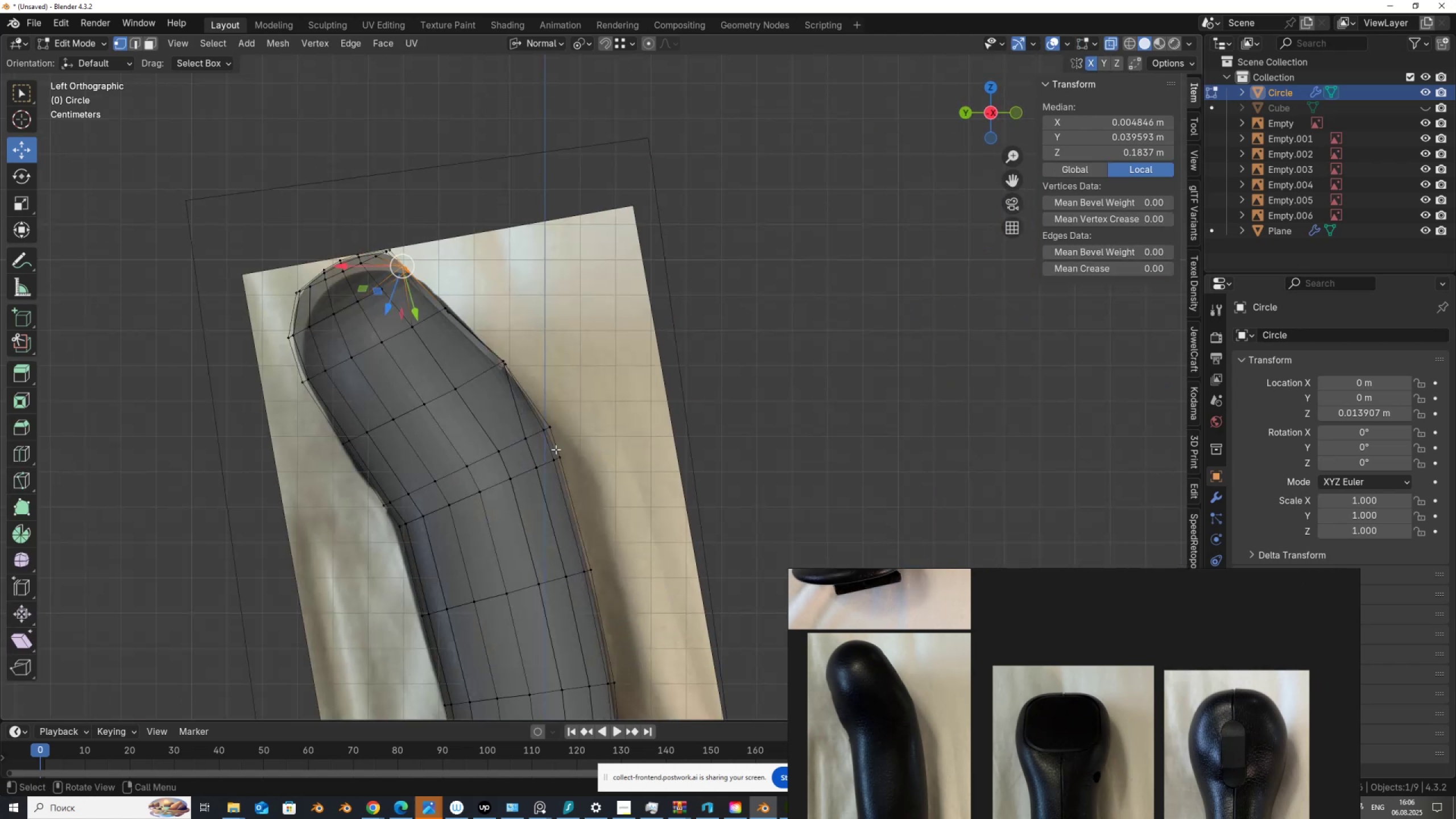 
scroll: coordinate [556, 449], scroll_direction: up, amount: 2.0
 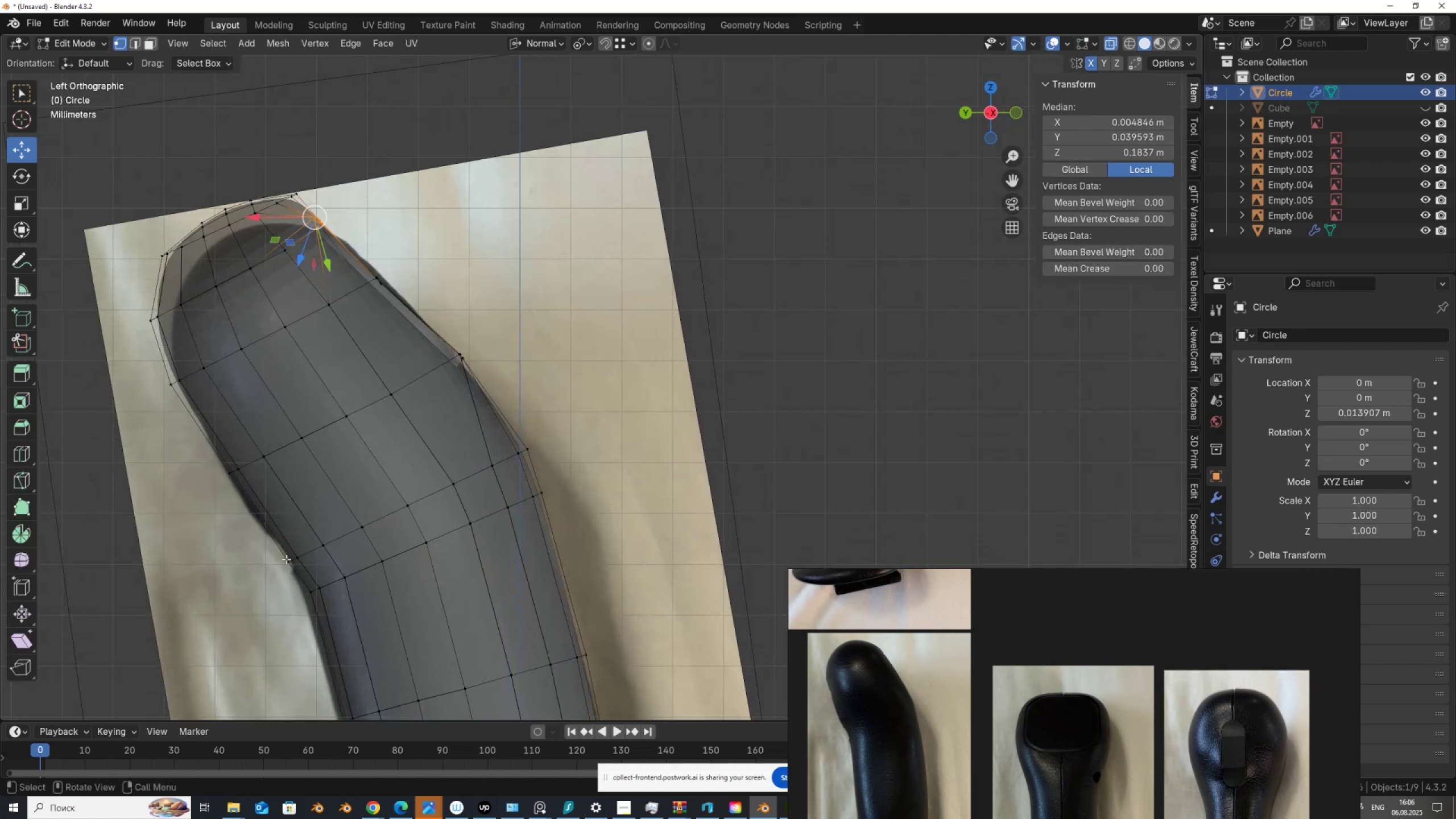 
key(Alt+AltLeft)
 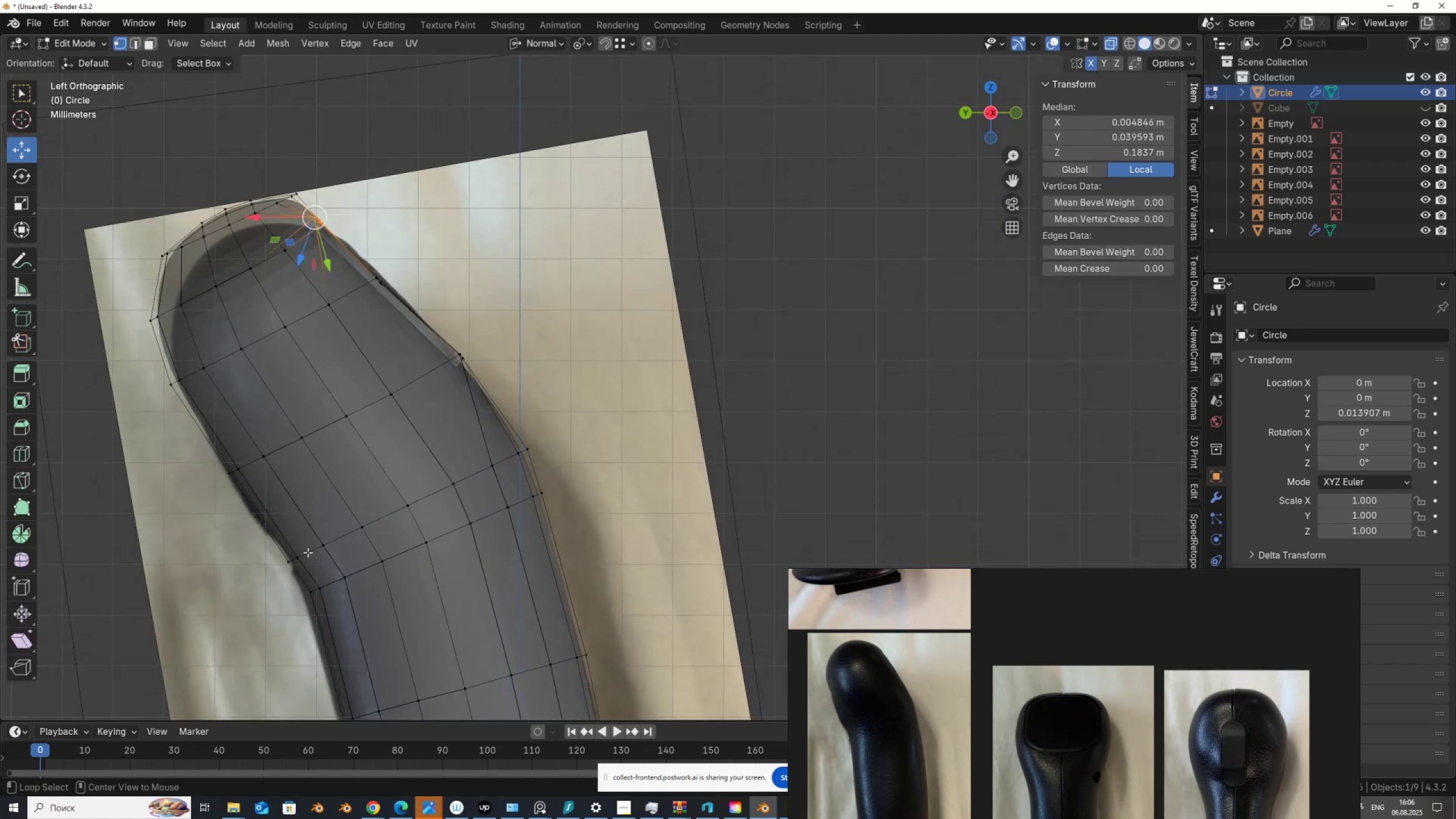 
left_click([308, 552])
 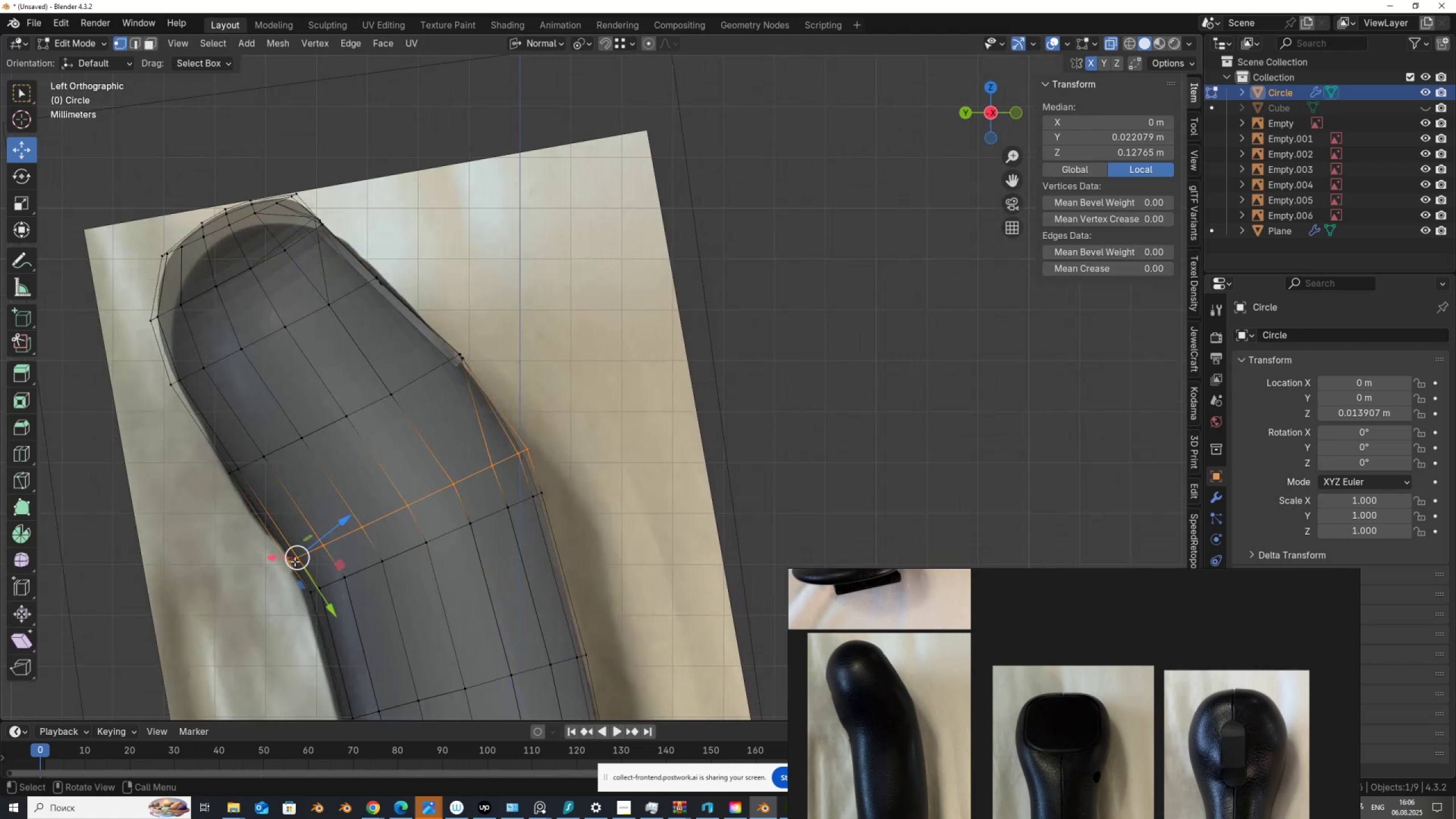 
hold_key(key=ShiftLeft, duration=1.07)
left_click([287, 564])
 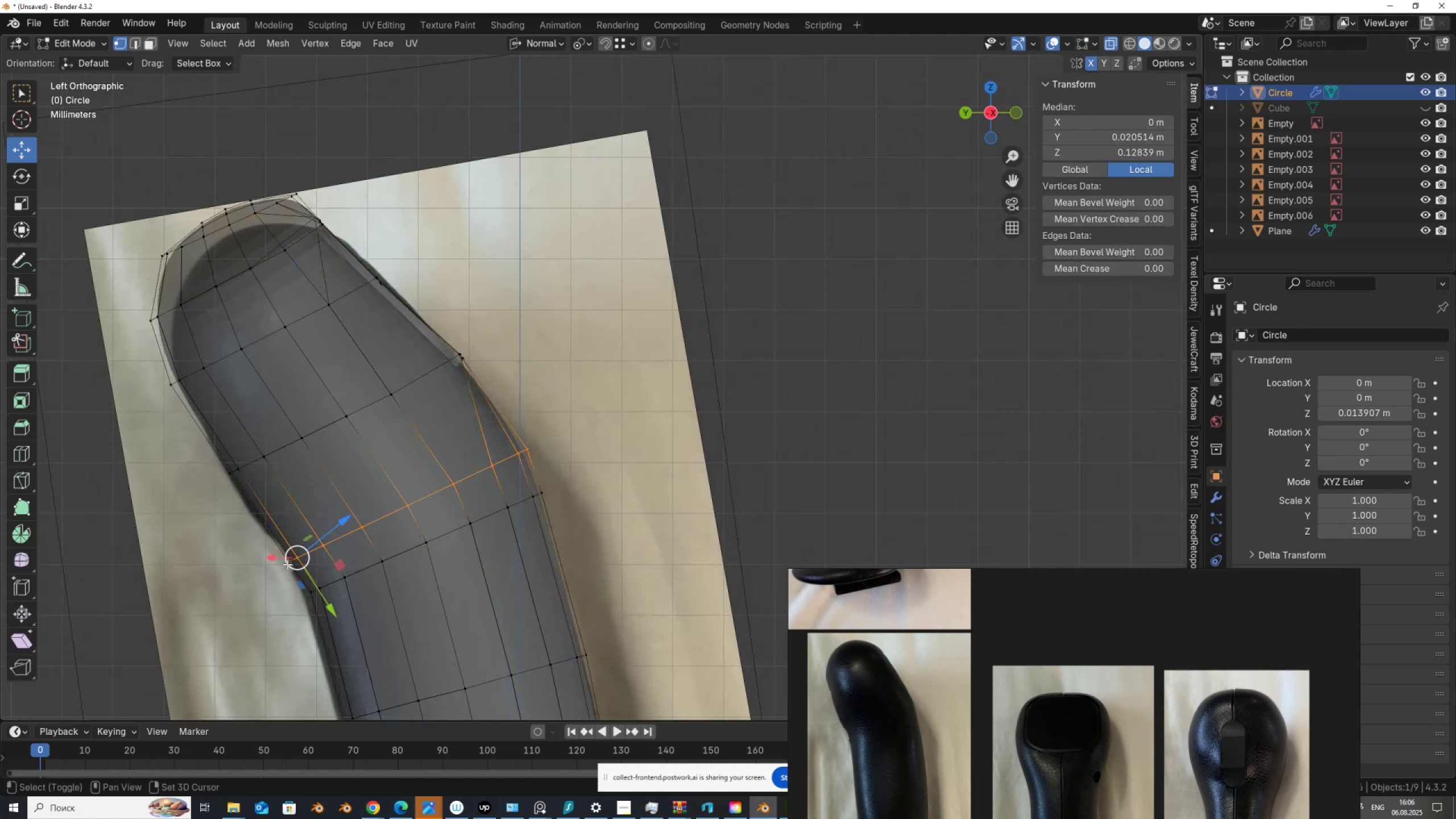 
double_click([287, 564])
 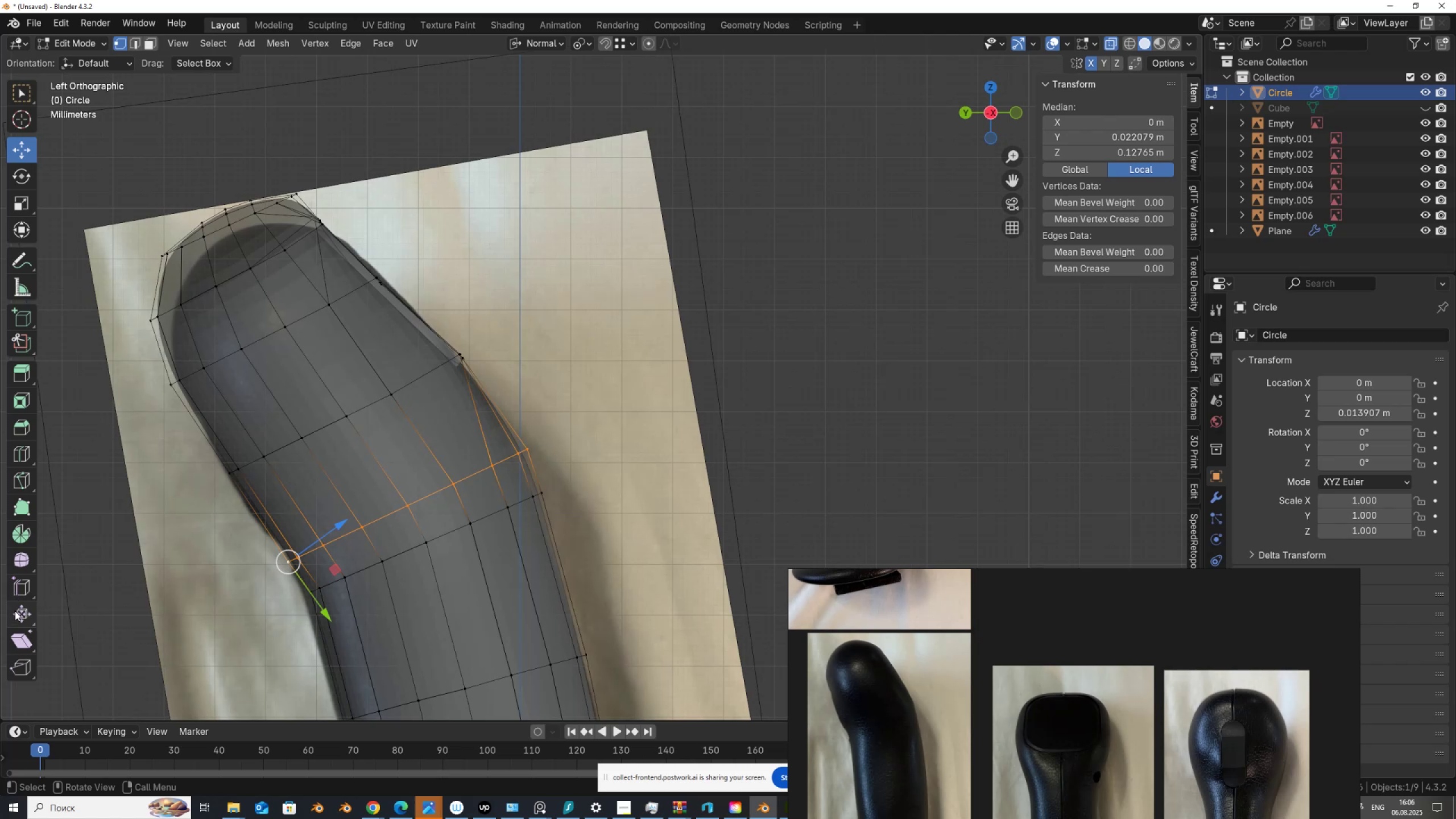 
left_click([19, 630])
 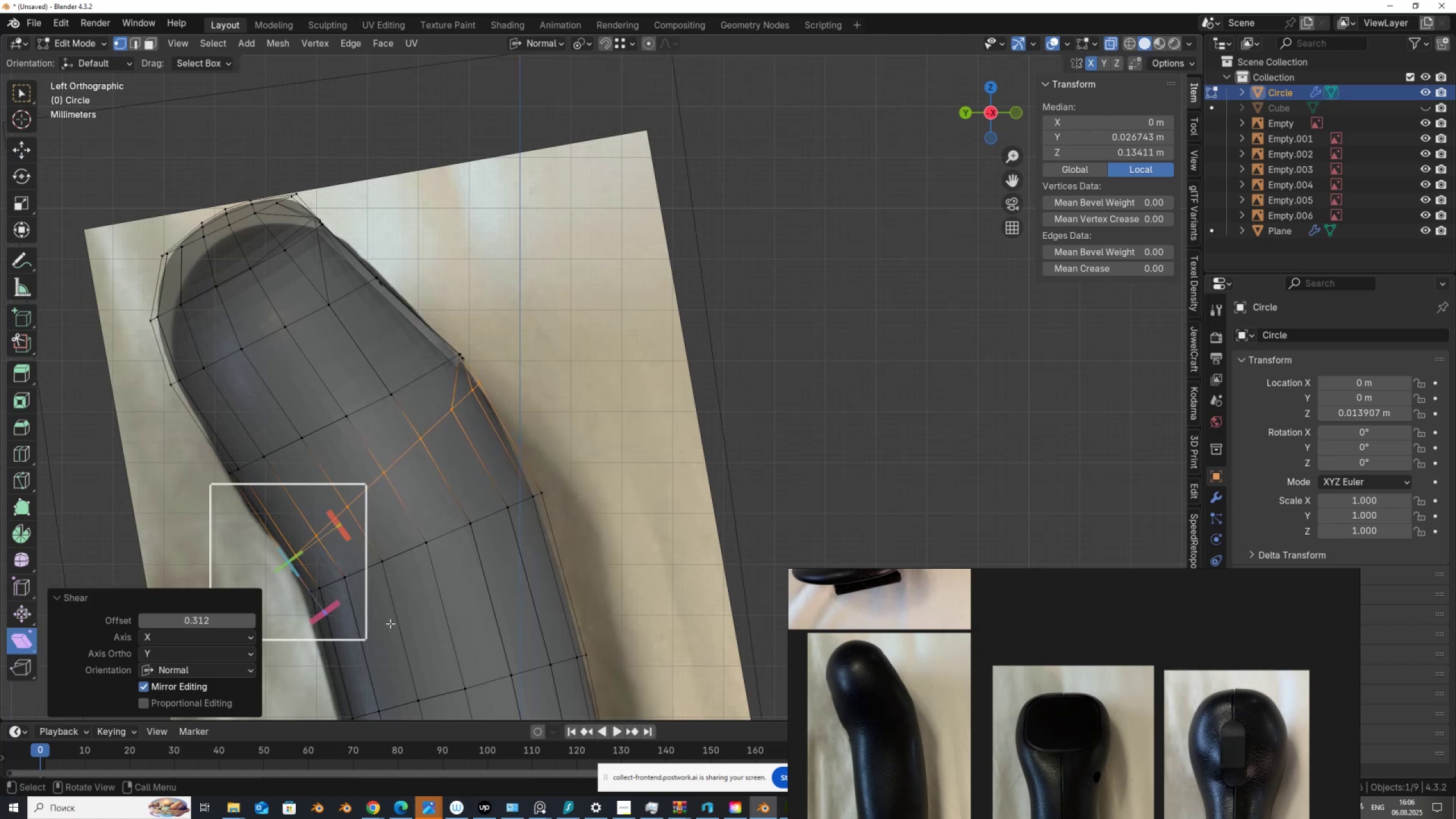 
wait(6.12)
 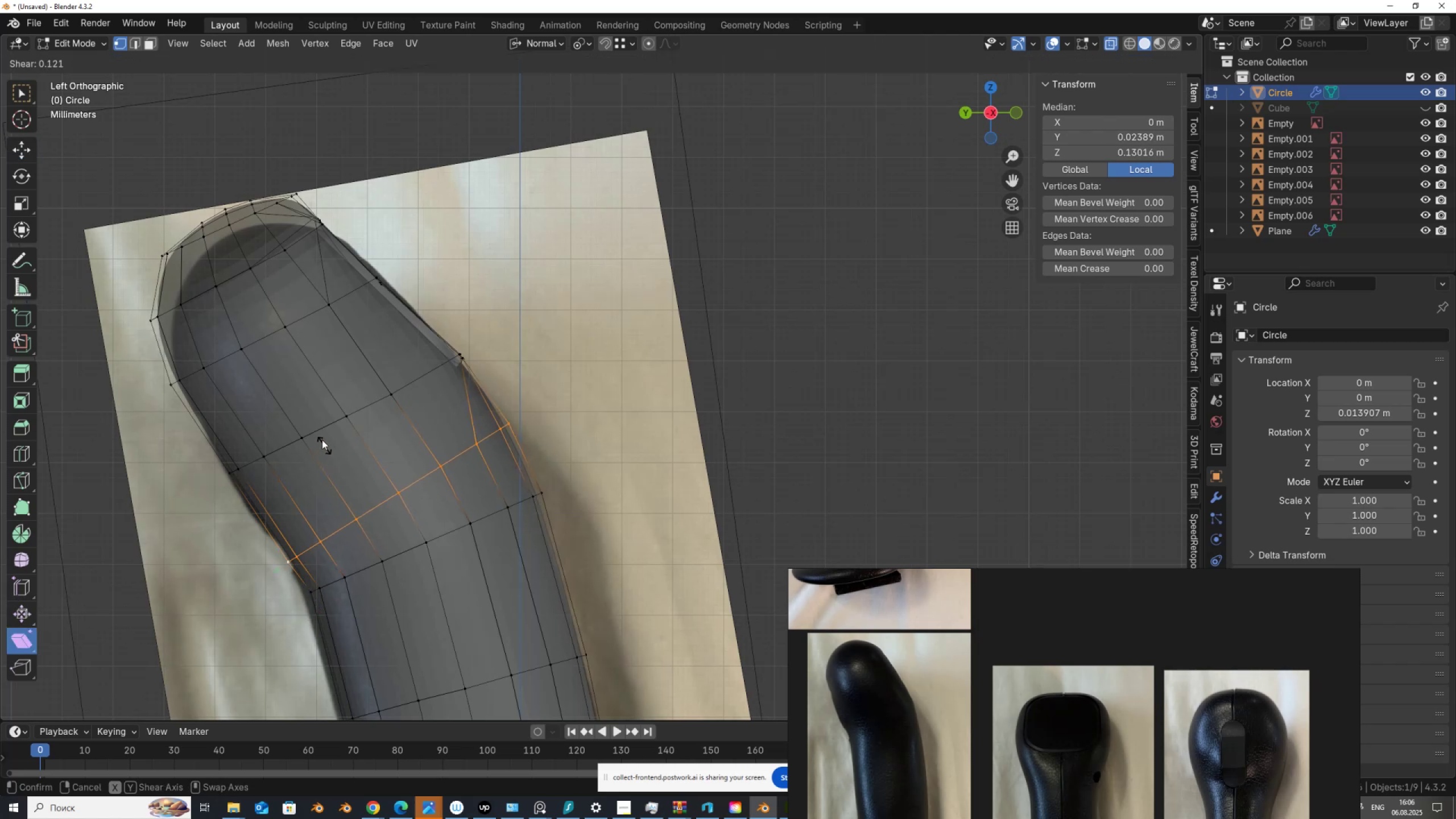 
key(Alt+AltLeft)
 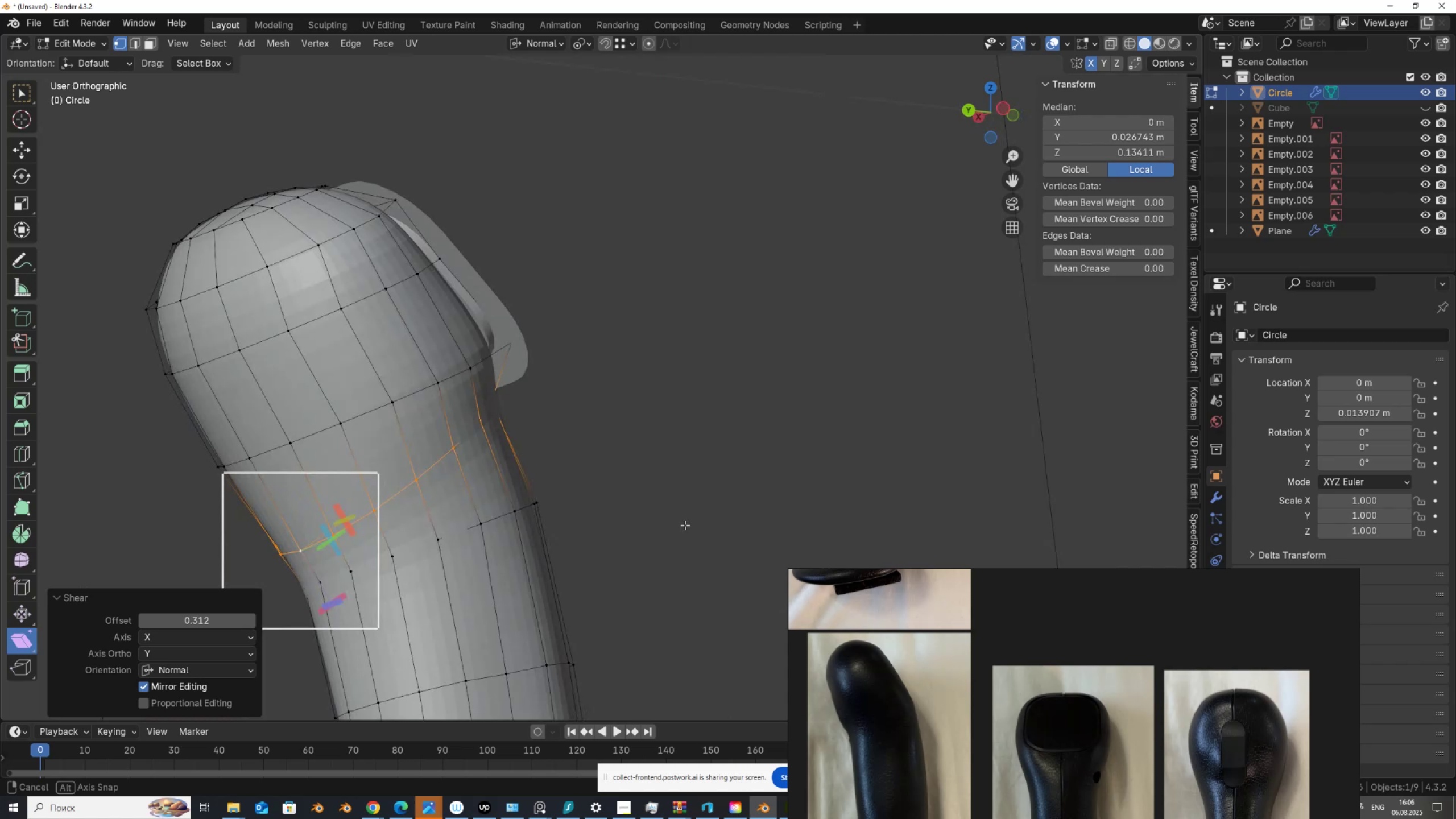 
key(Alt+Z)
 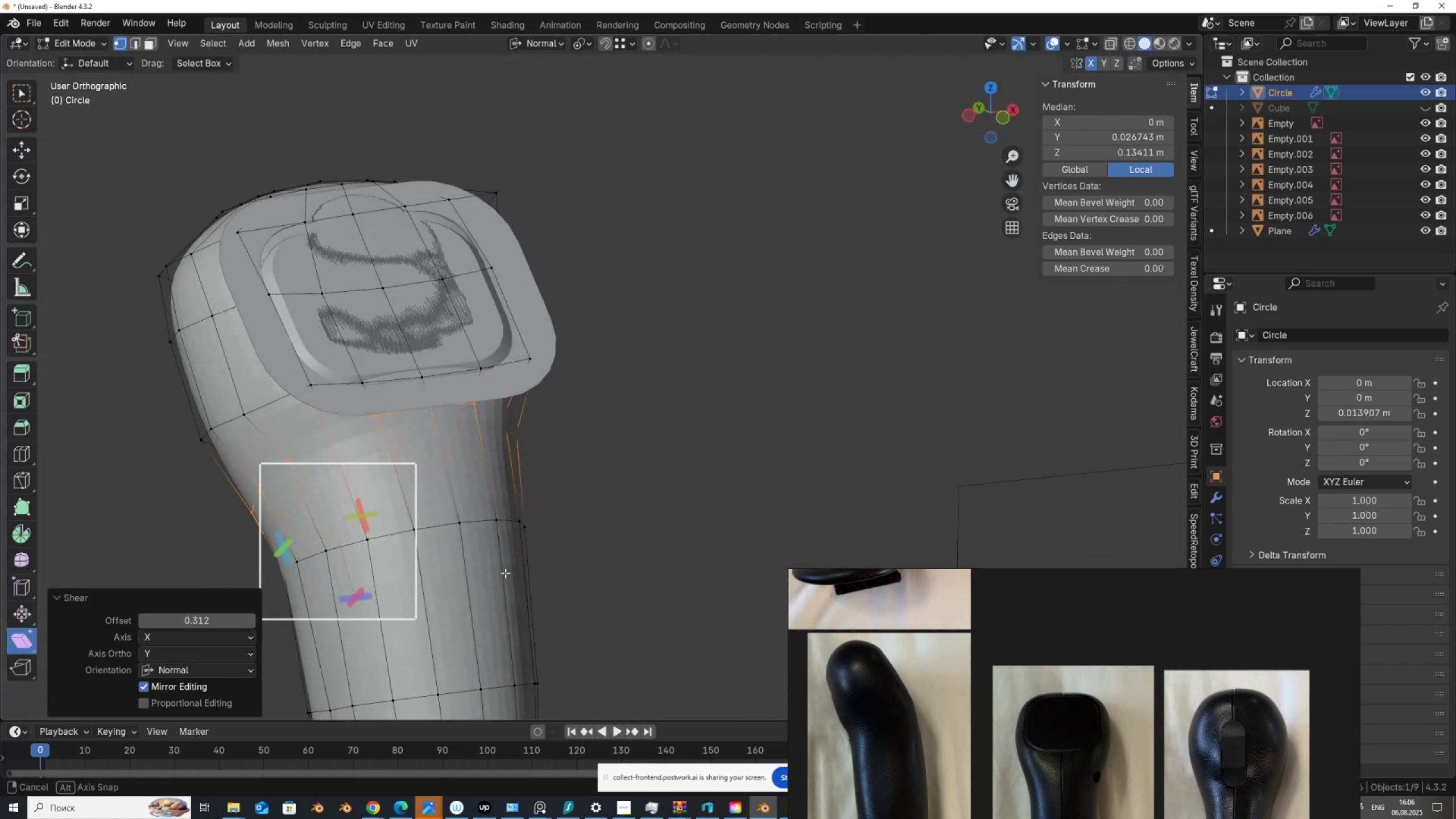 
key(Control+ControlLeft)
 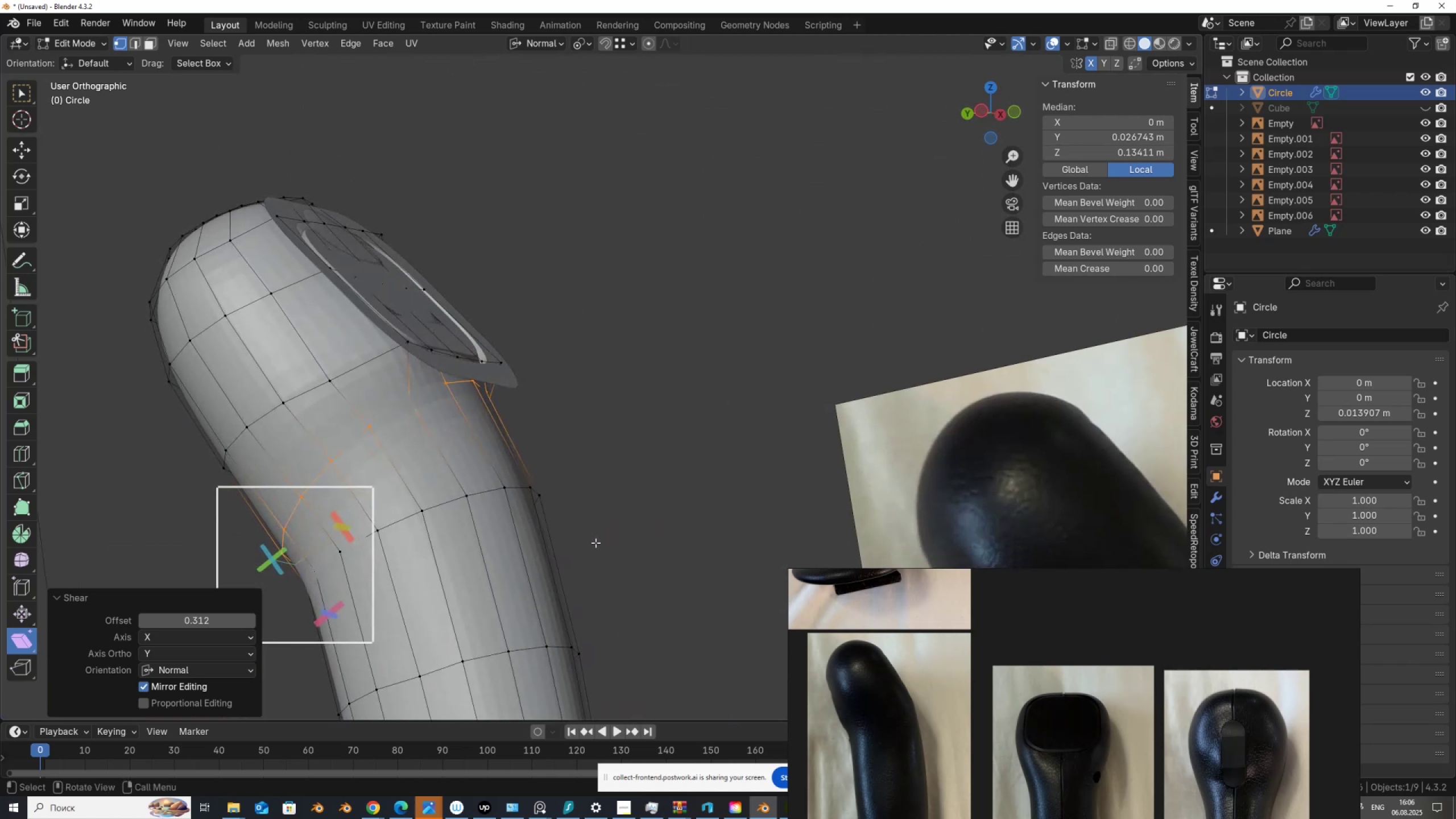 
key(Control+Z)
 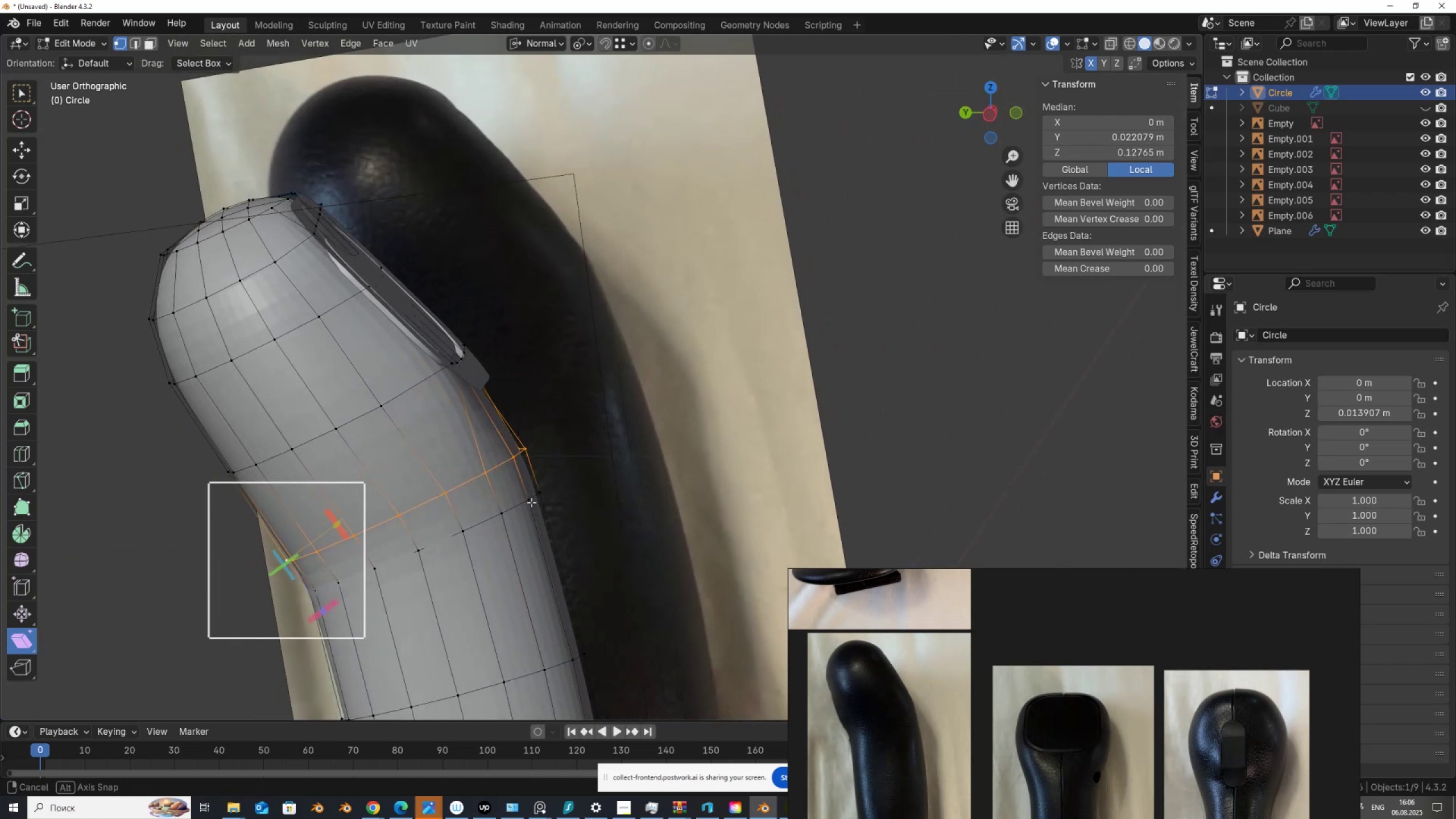 
wait(8.98)
 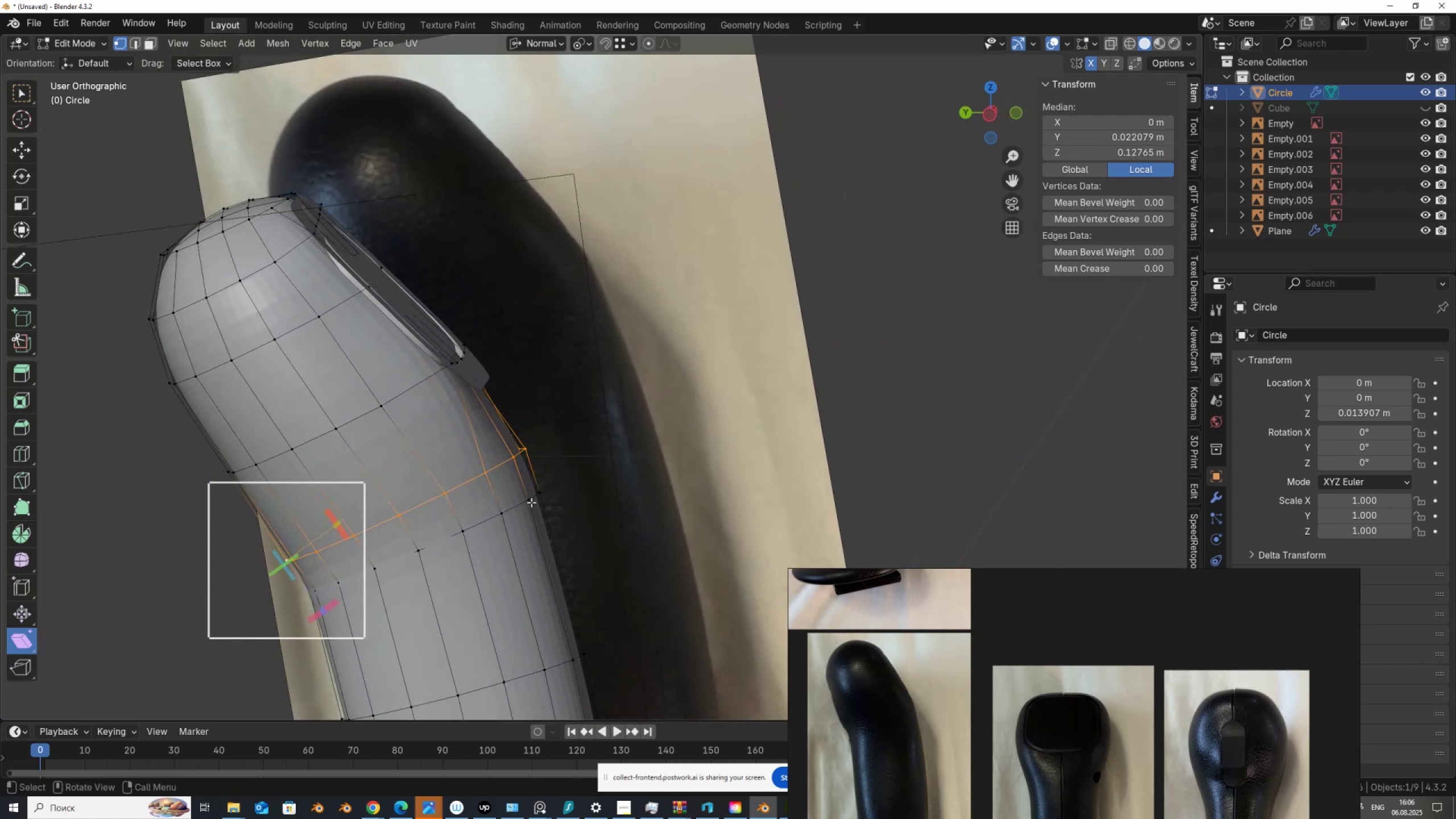 
key(Control+R)
 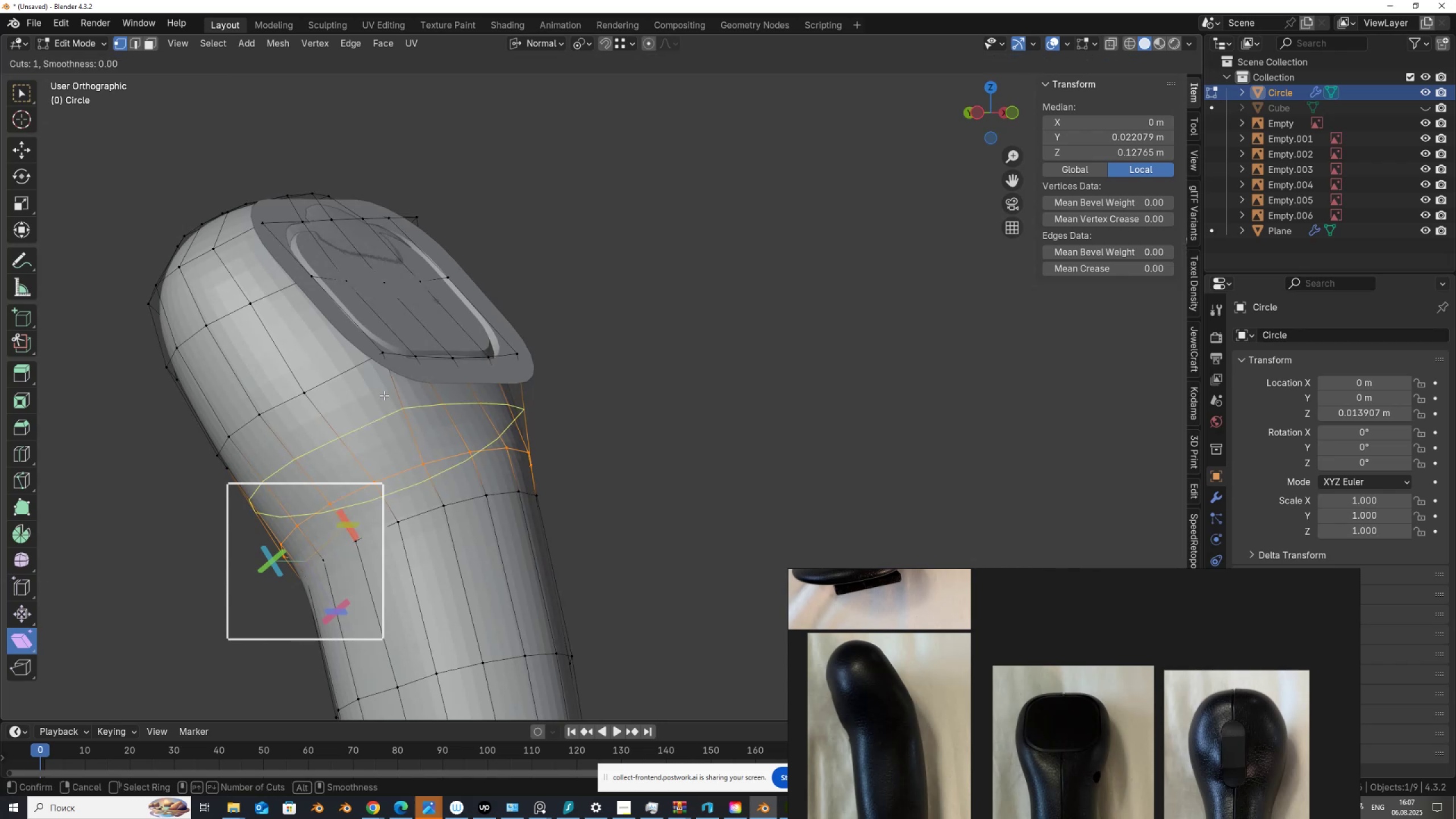 
left_click([384, 395])
 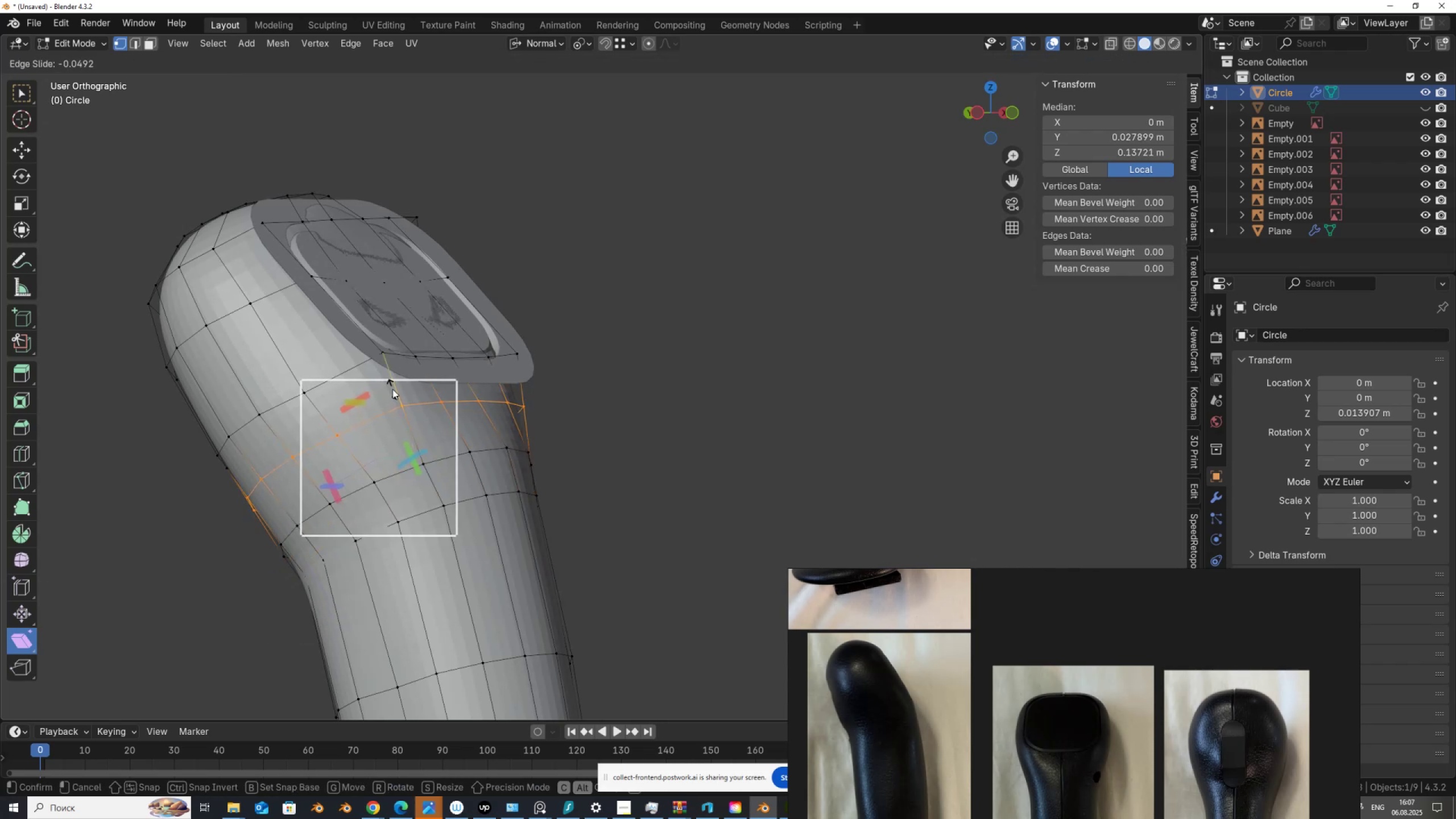 
type(ef)
 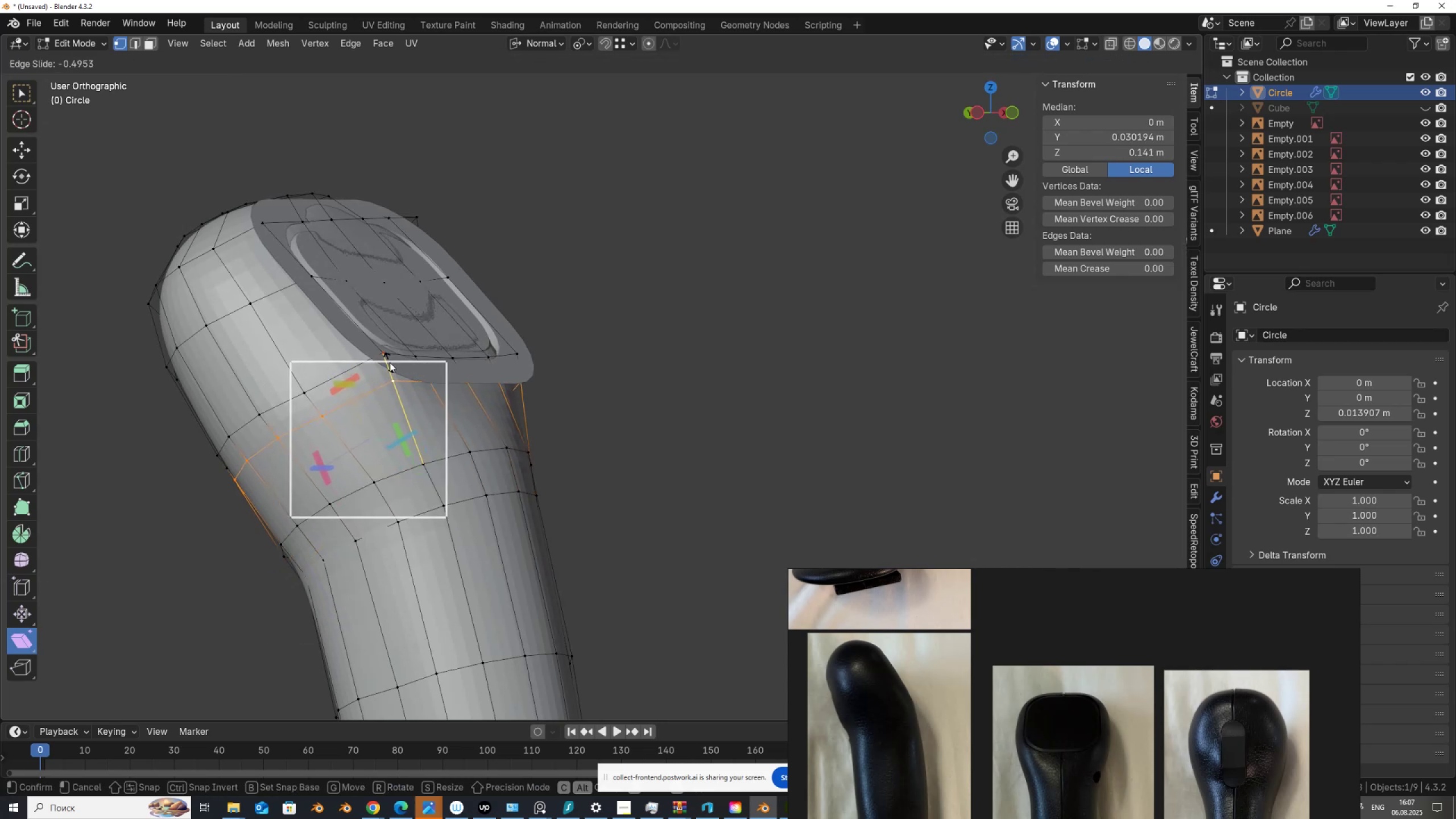 
left_click([394, 365])
 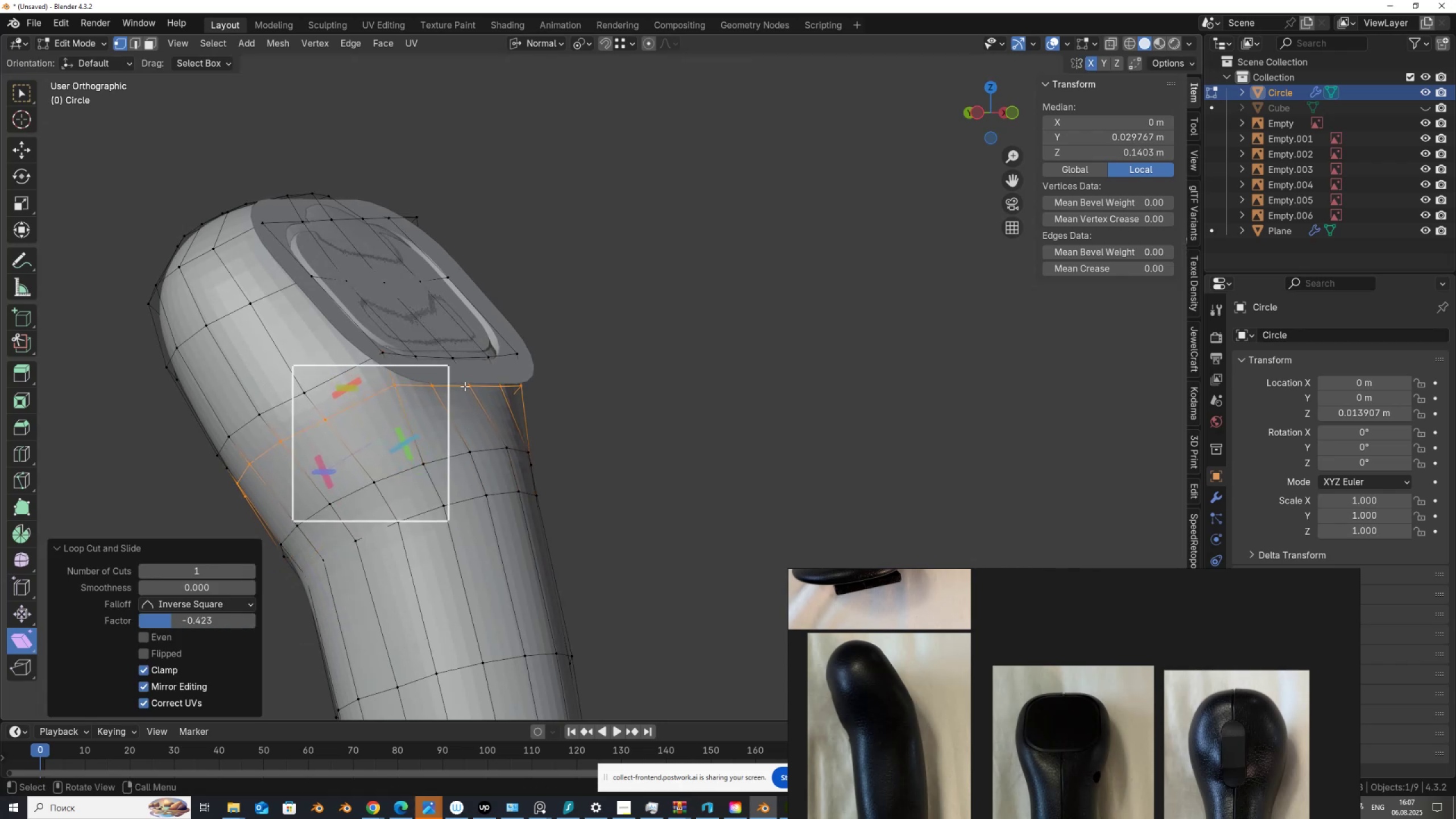 
hold_key(key=ShiftLeft, duration=0.96)
left_click([466, 385])
 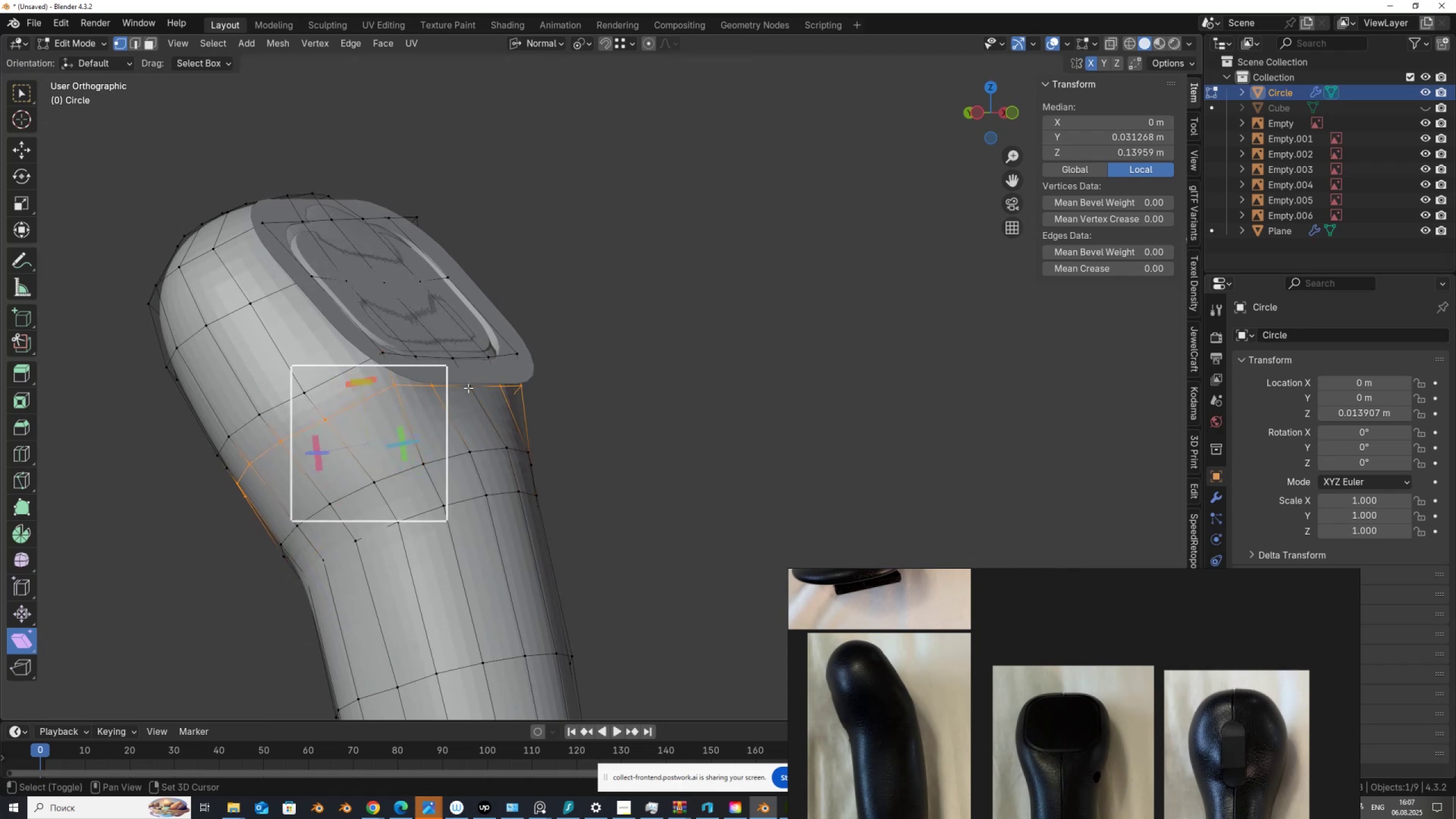 
left_click([468, 388])
 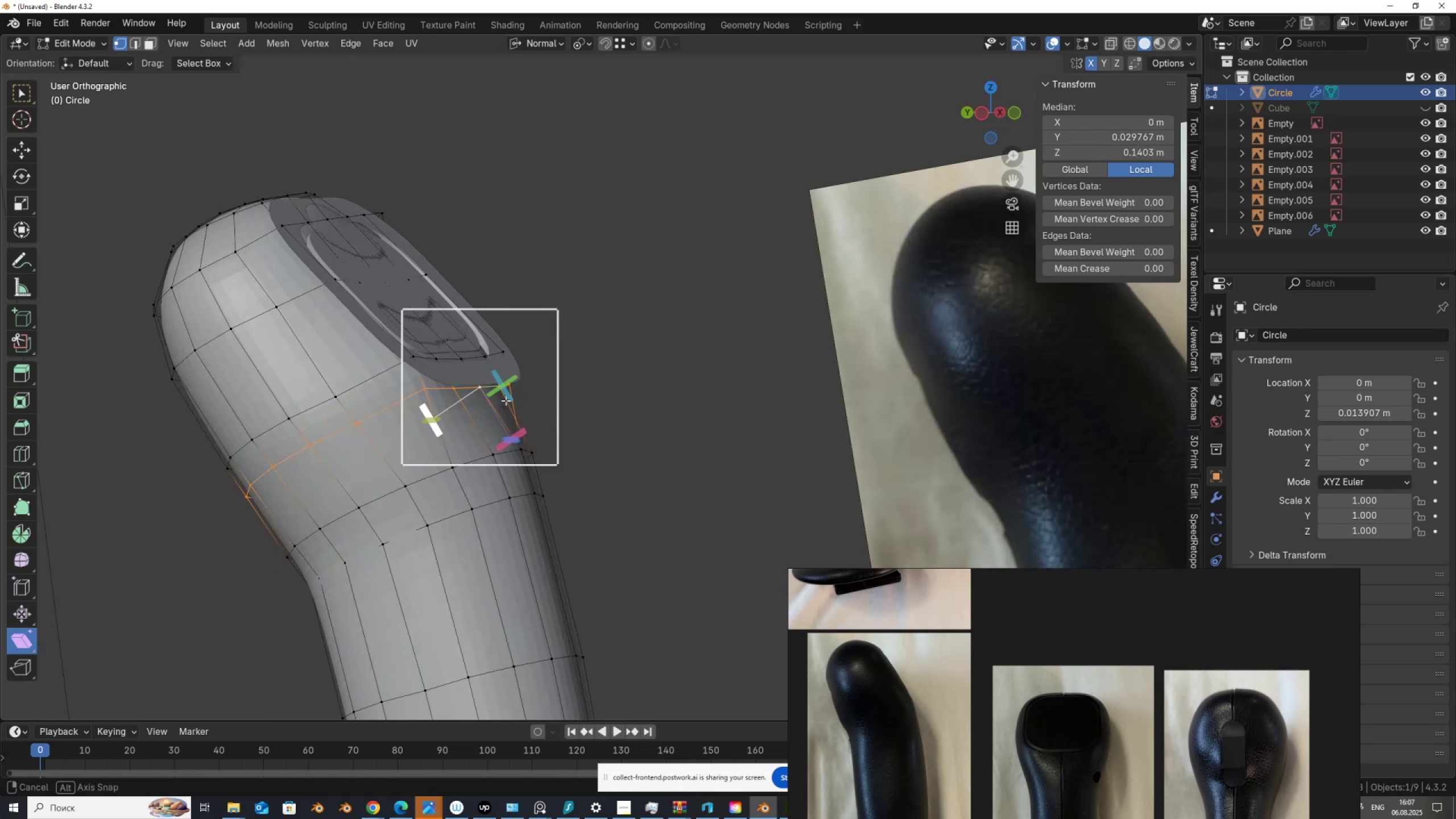 
hold_key(key=AltLeft, duration=0.46)
 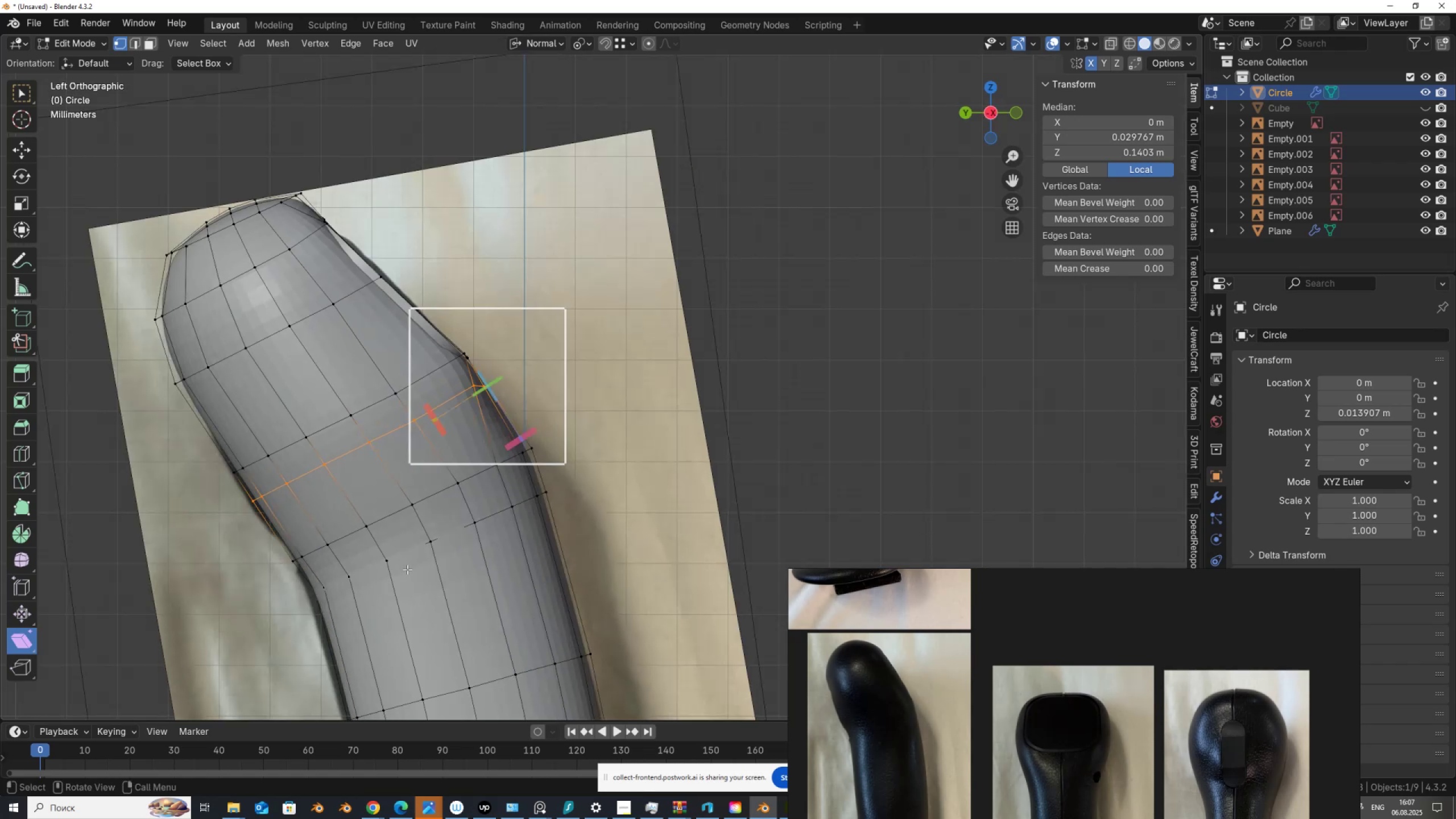 
key(Alt+AltLeft)
 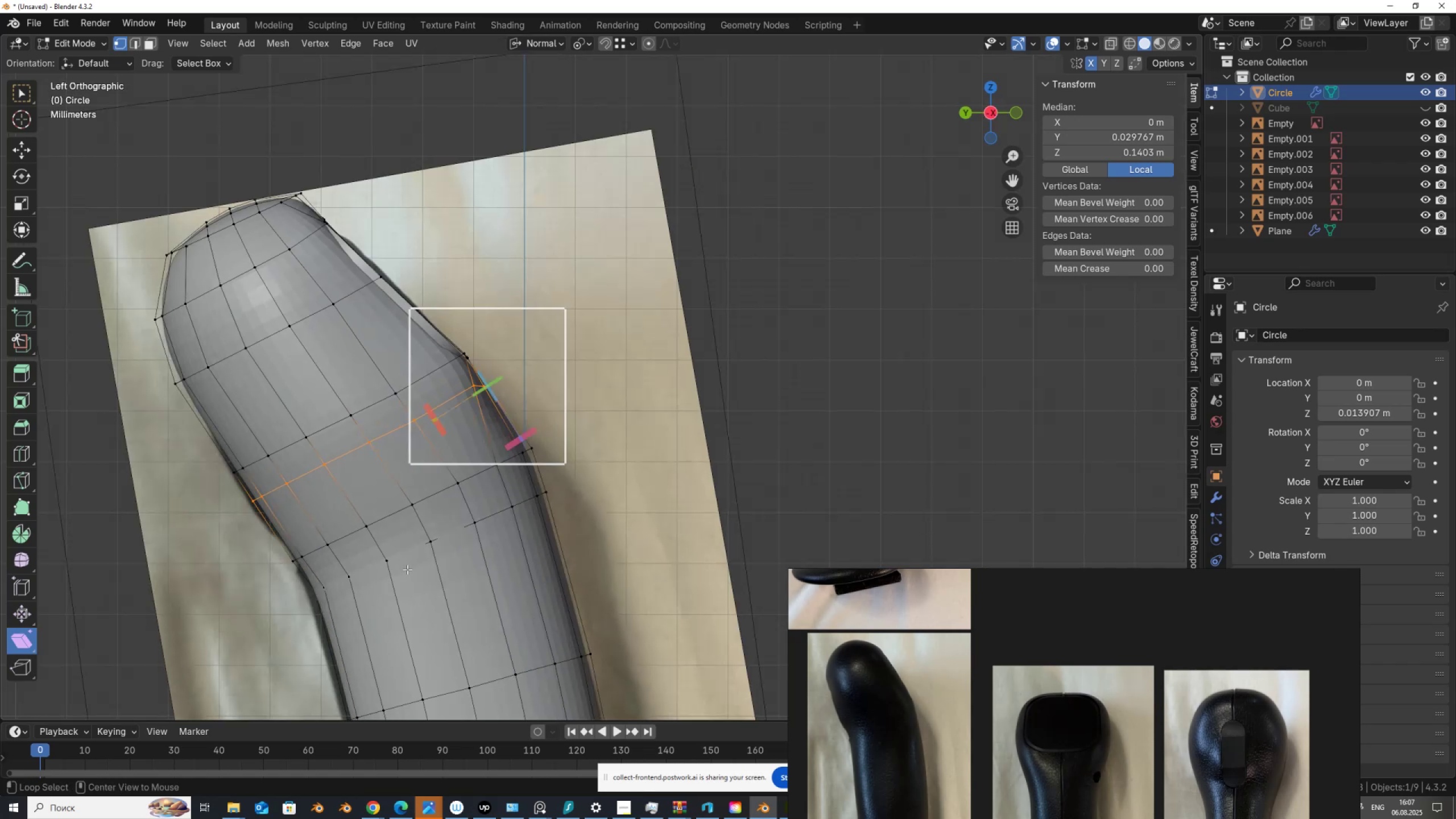 
key(Alt+Z)
 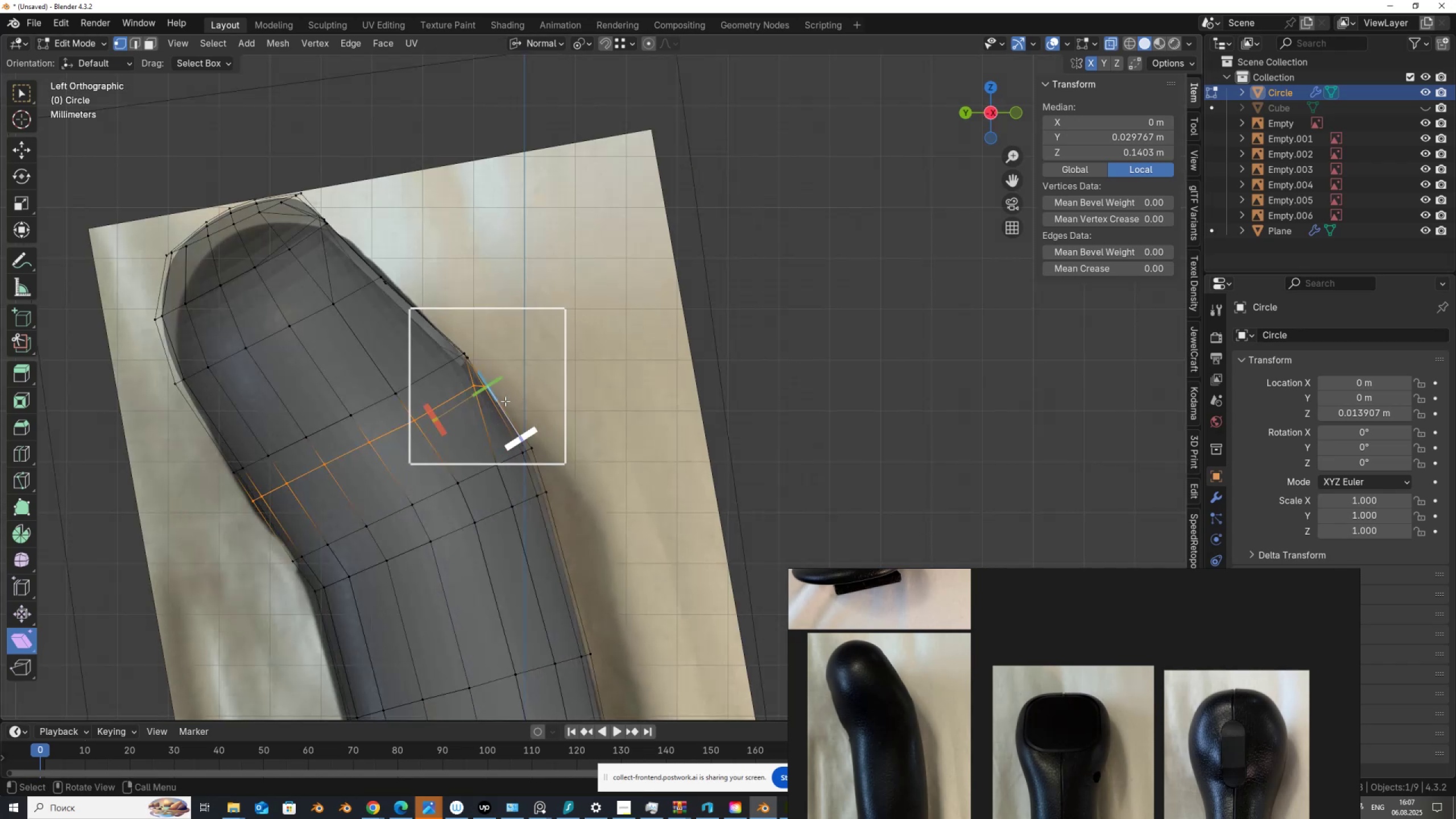 
wait(8.02)
 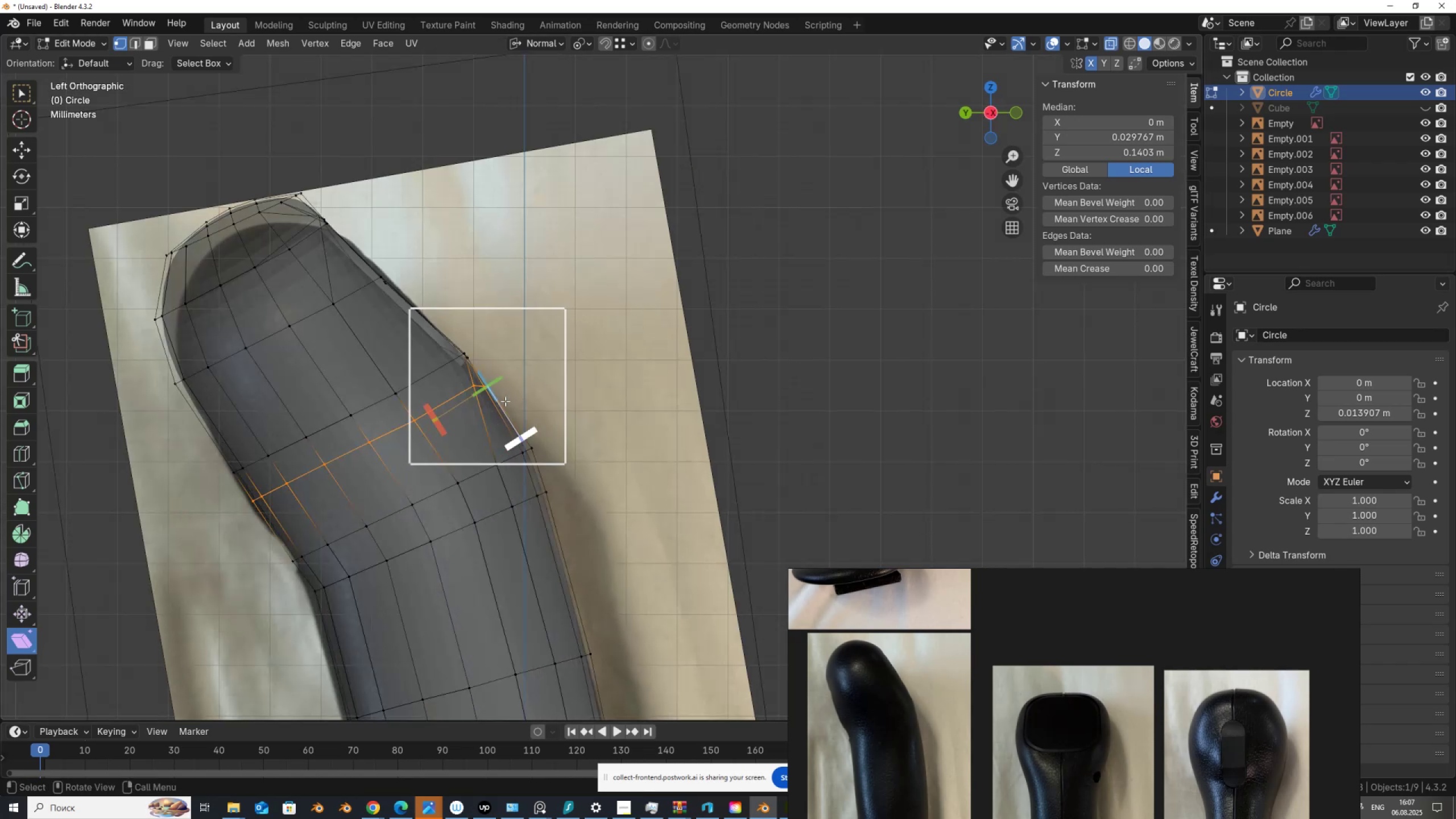 
key(Alt+AltLeft)
 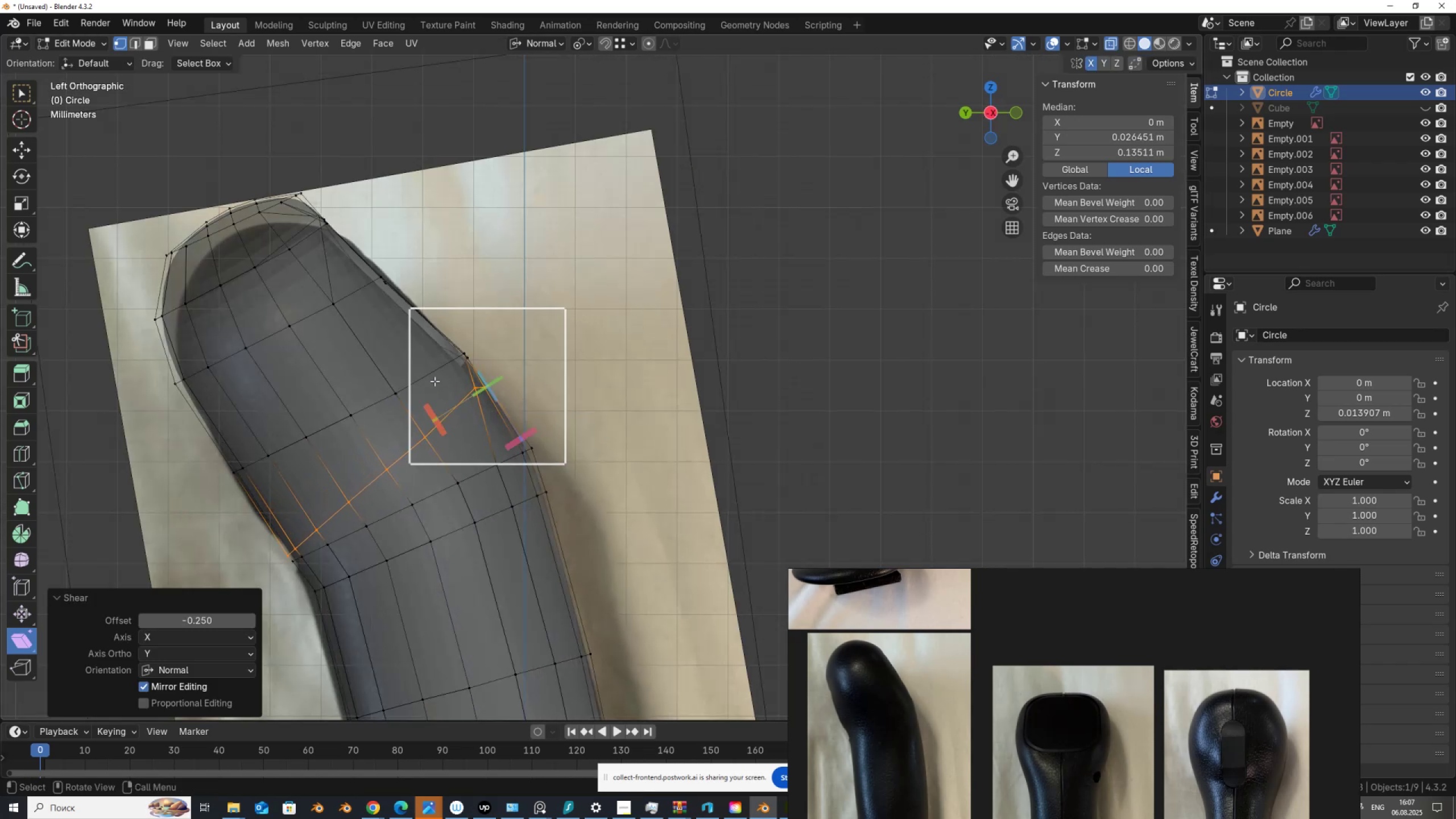 
key(Alt+Z)
 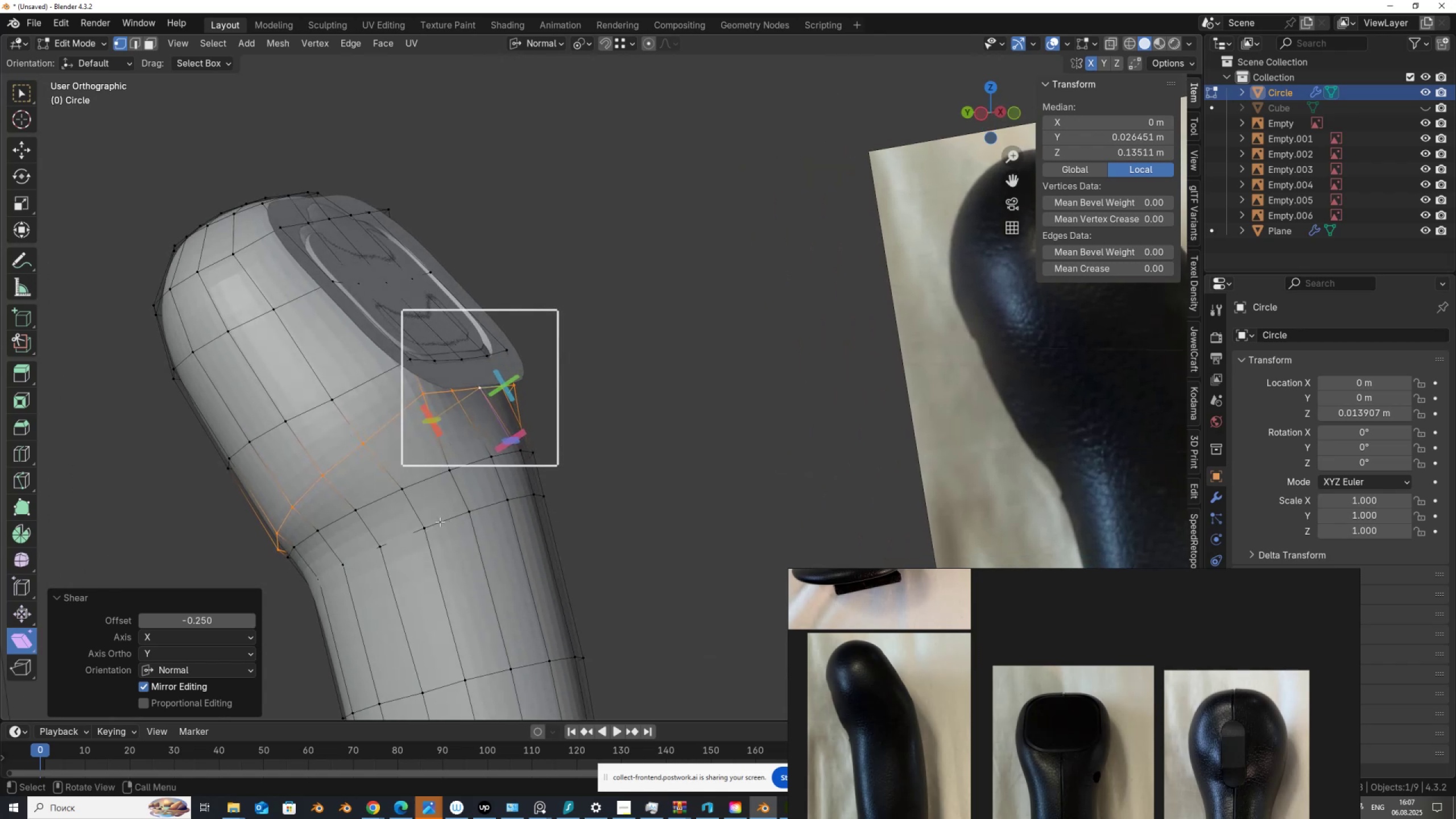 
key(2)
 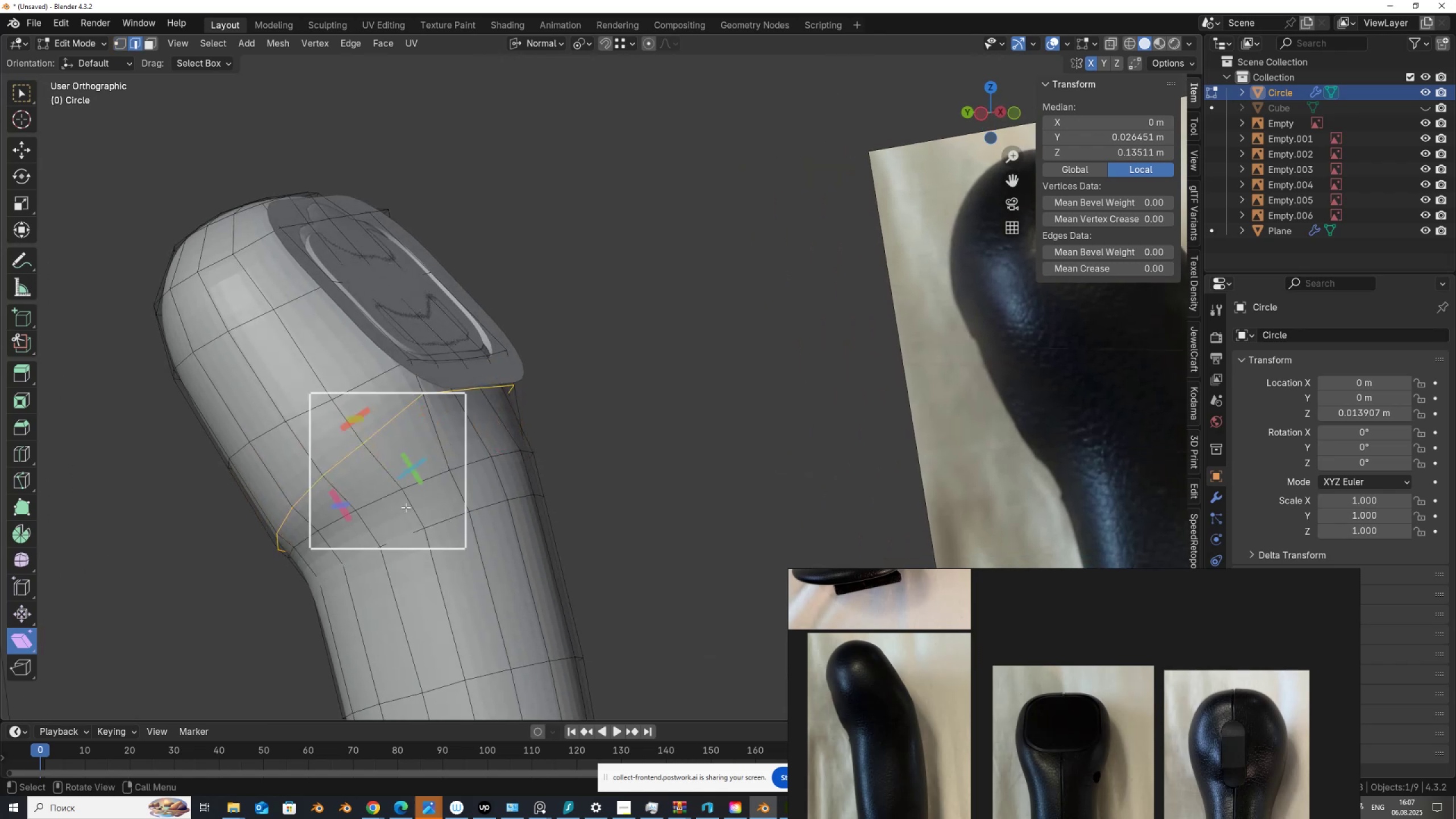 
hold_key(key=AltLeft, duration=0.6)
left_click([388, 499])
 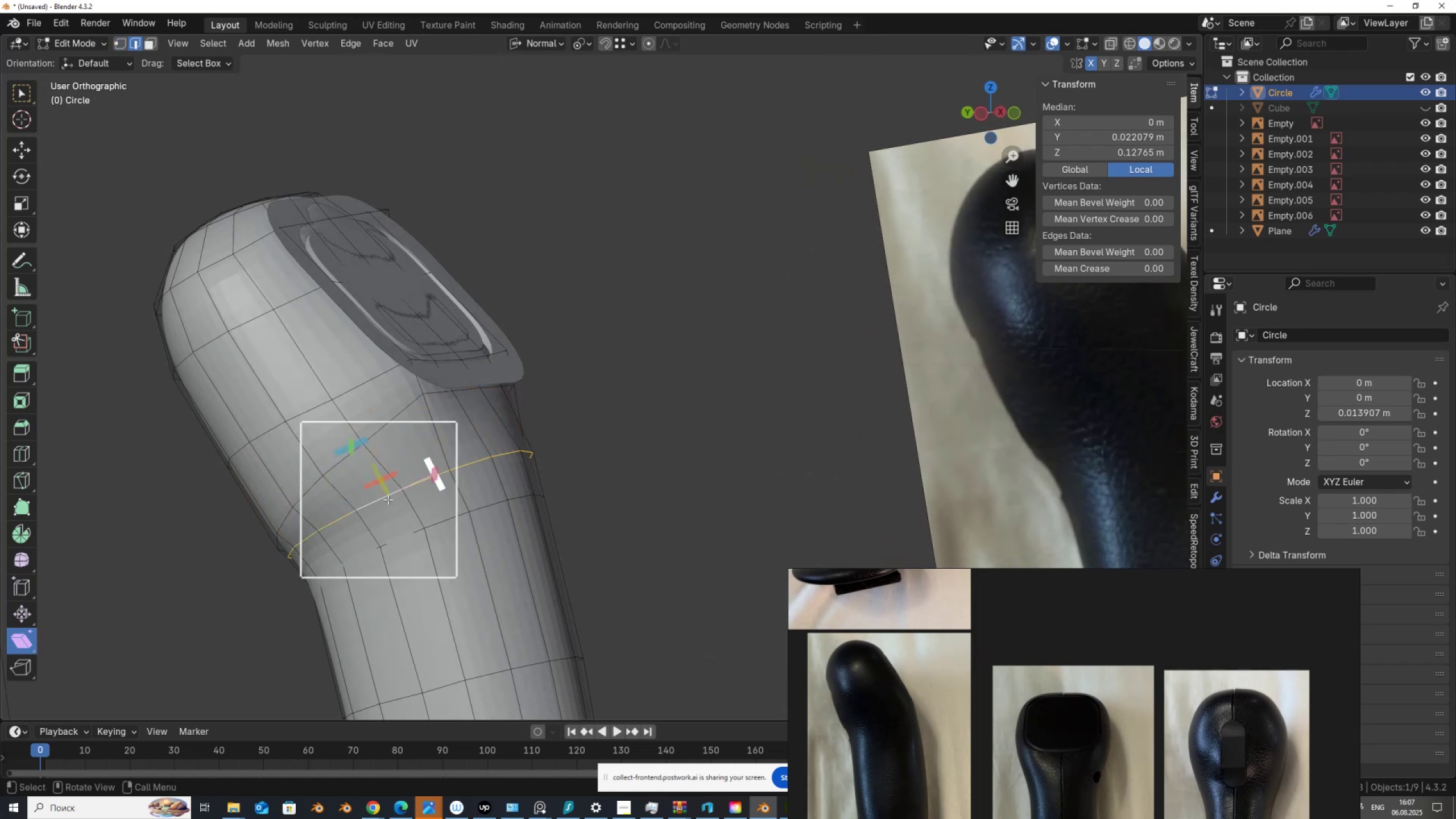 
key(Control+X)
 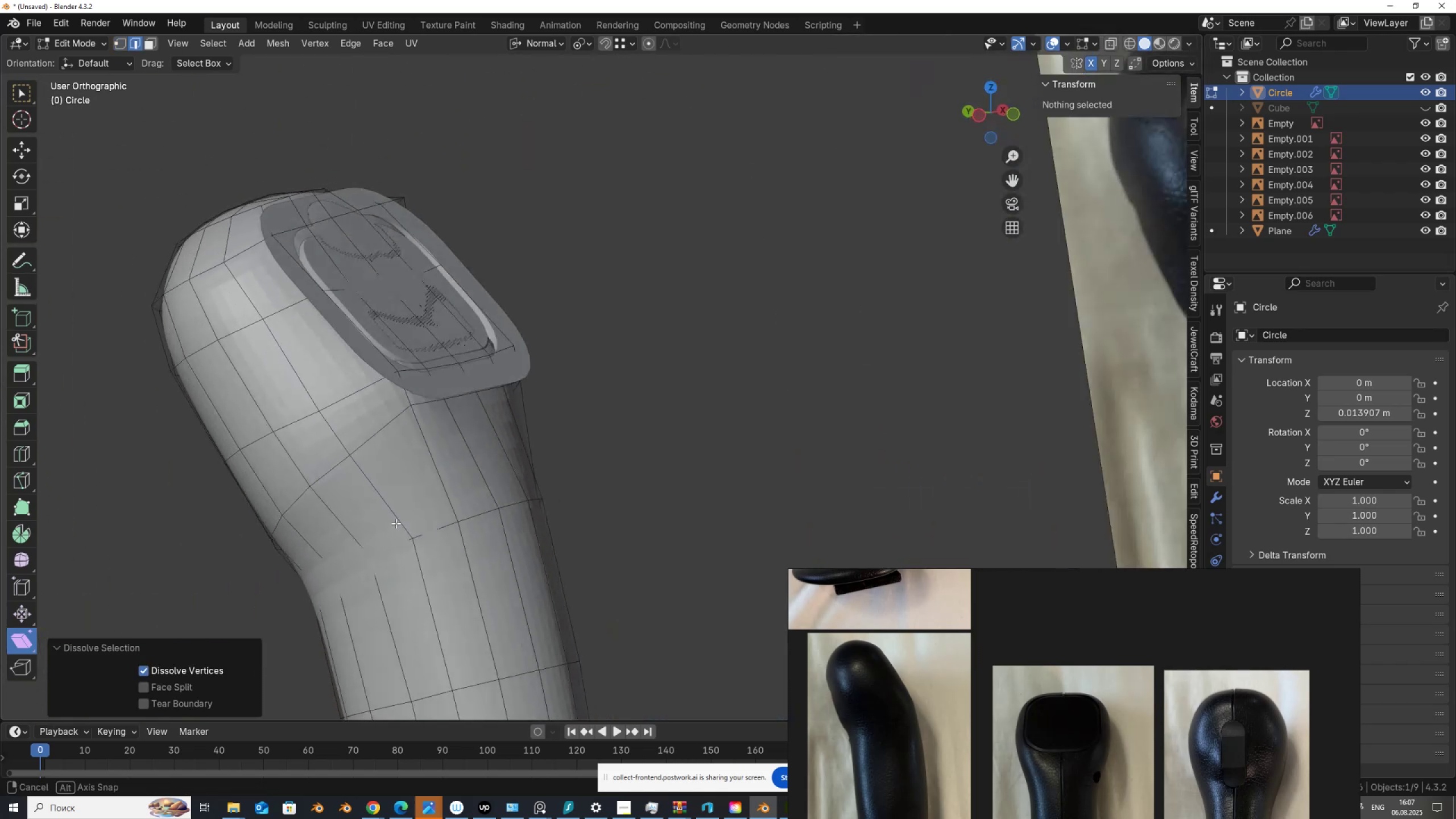 
scroll: coordinate [437, 475], scroll_direction: down, amount: 3.0
 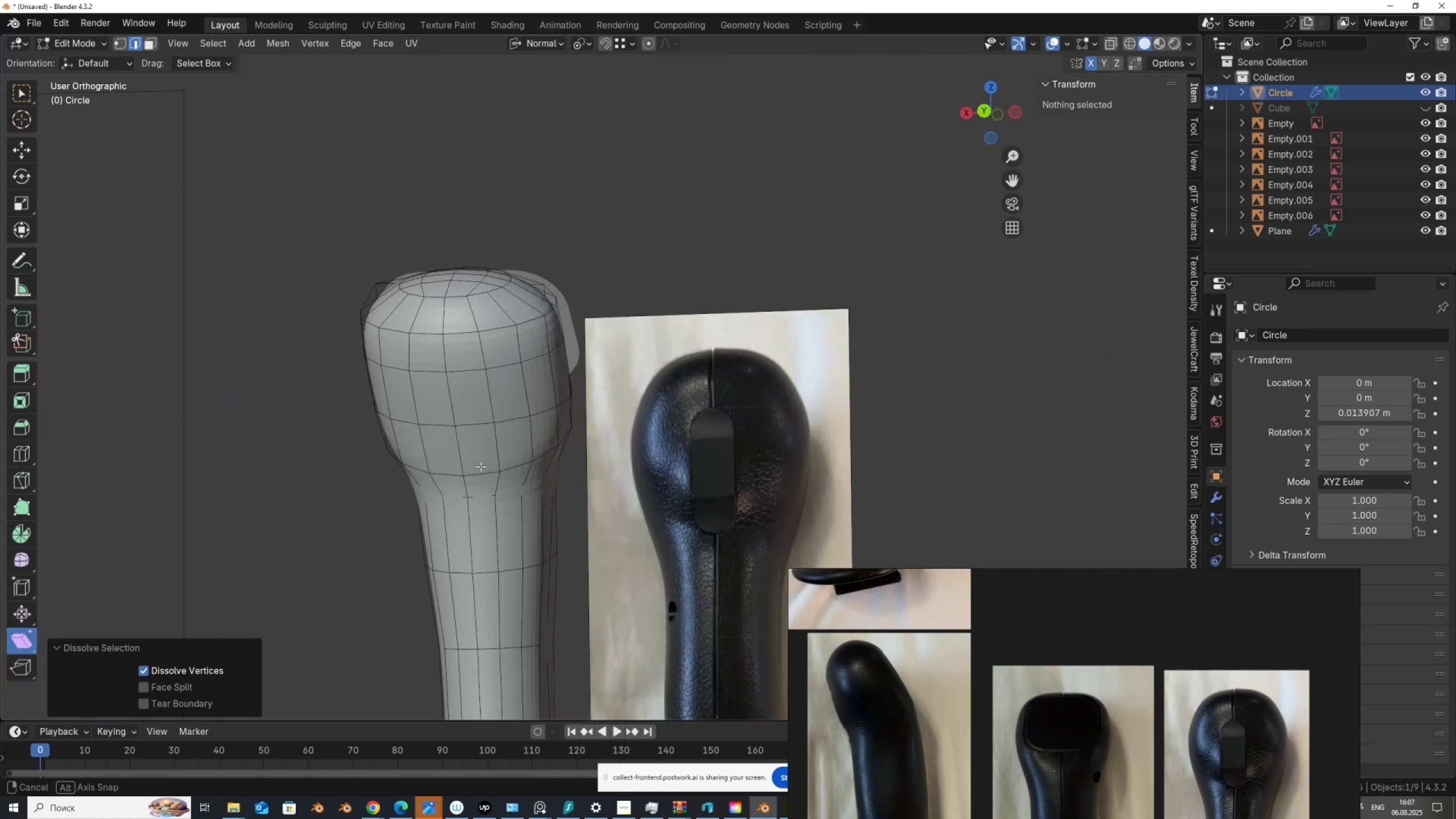 
wait(10.45)
 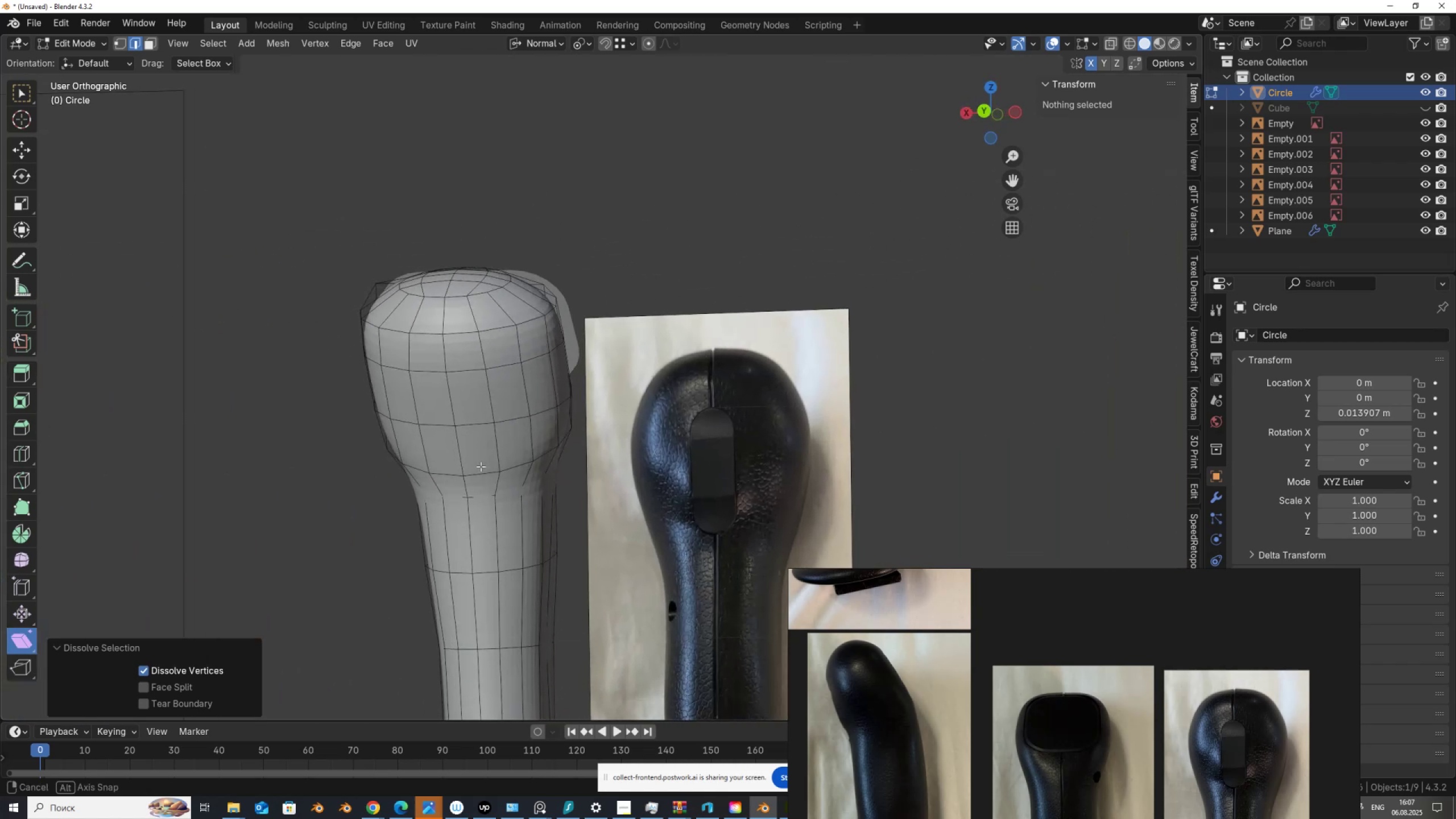 
left_click([525, 431])
 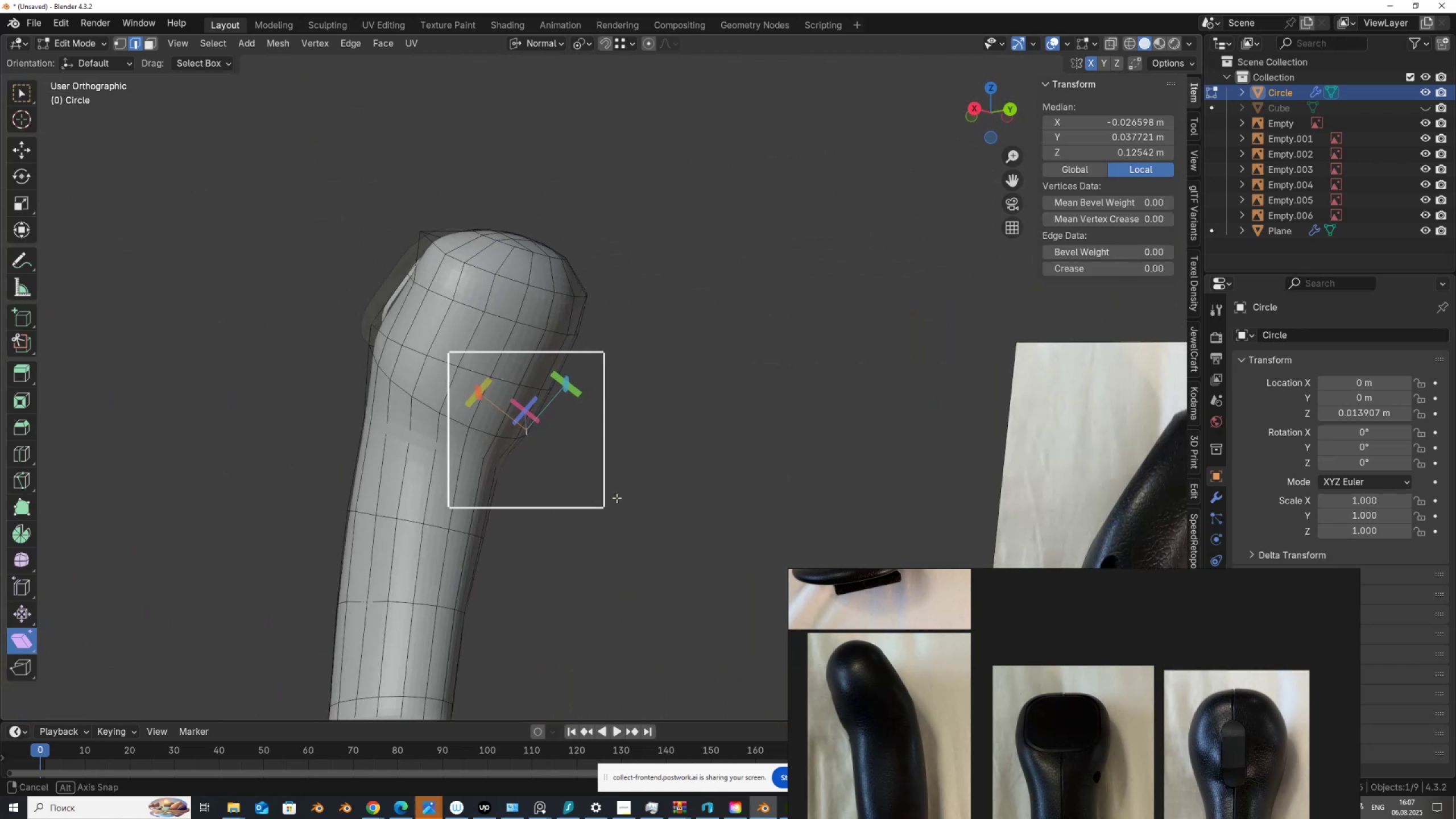 
hold_key(key=ControlLeft, duration=0.86)
left_click([407, 388])
 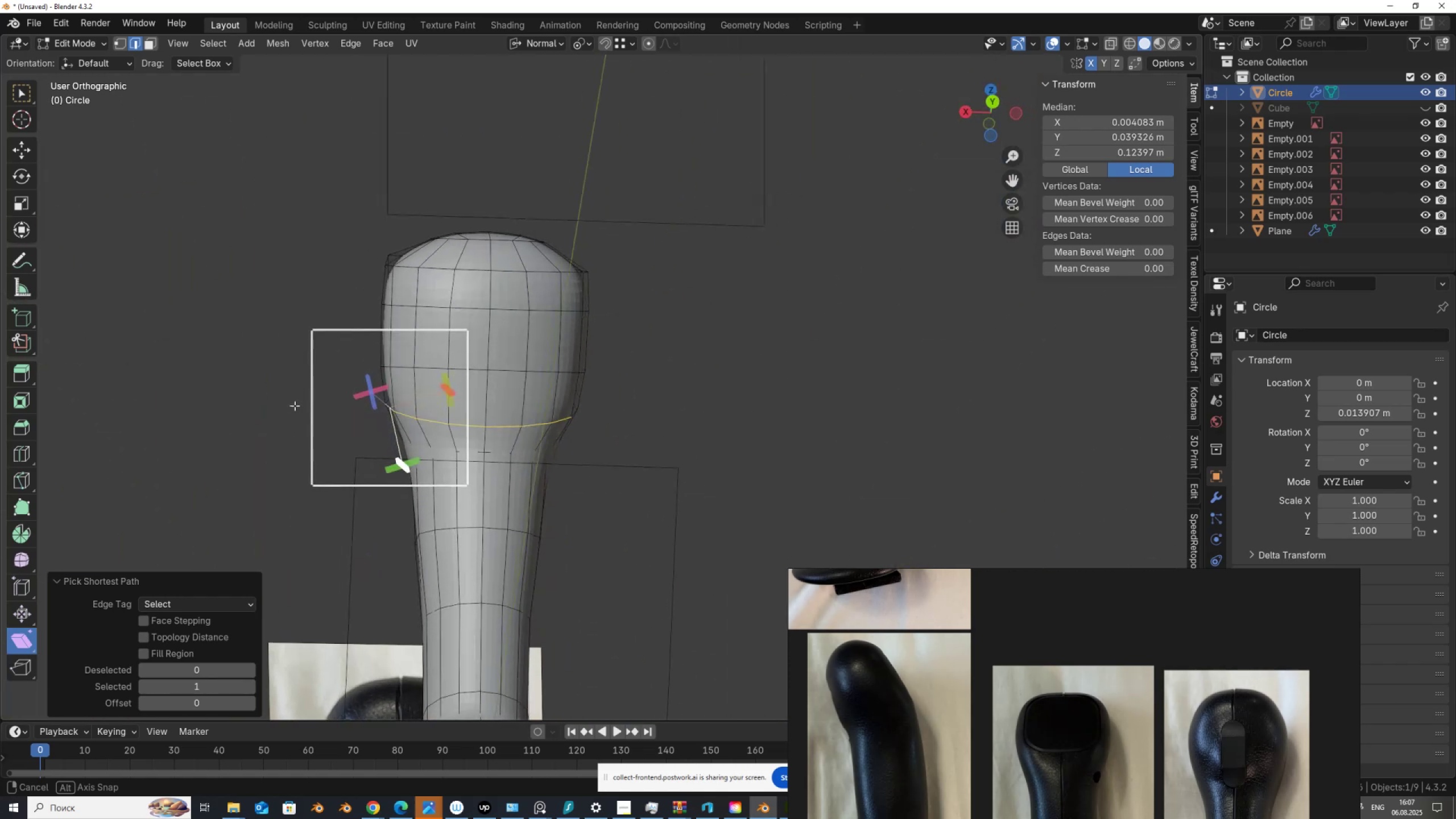 
wait(5.41)
 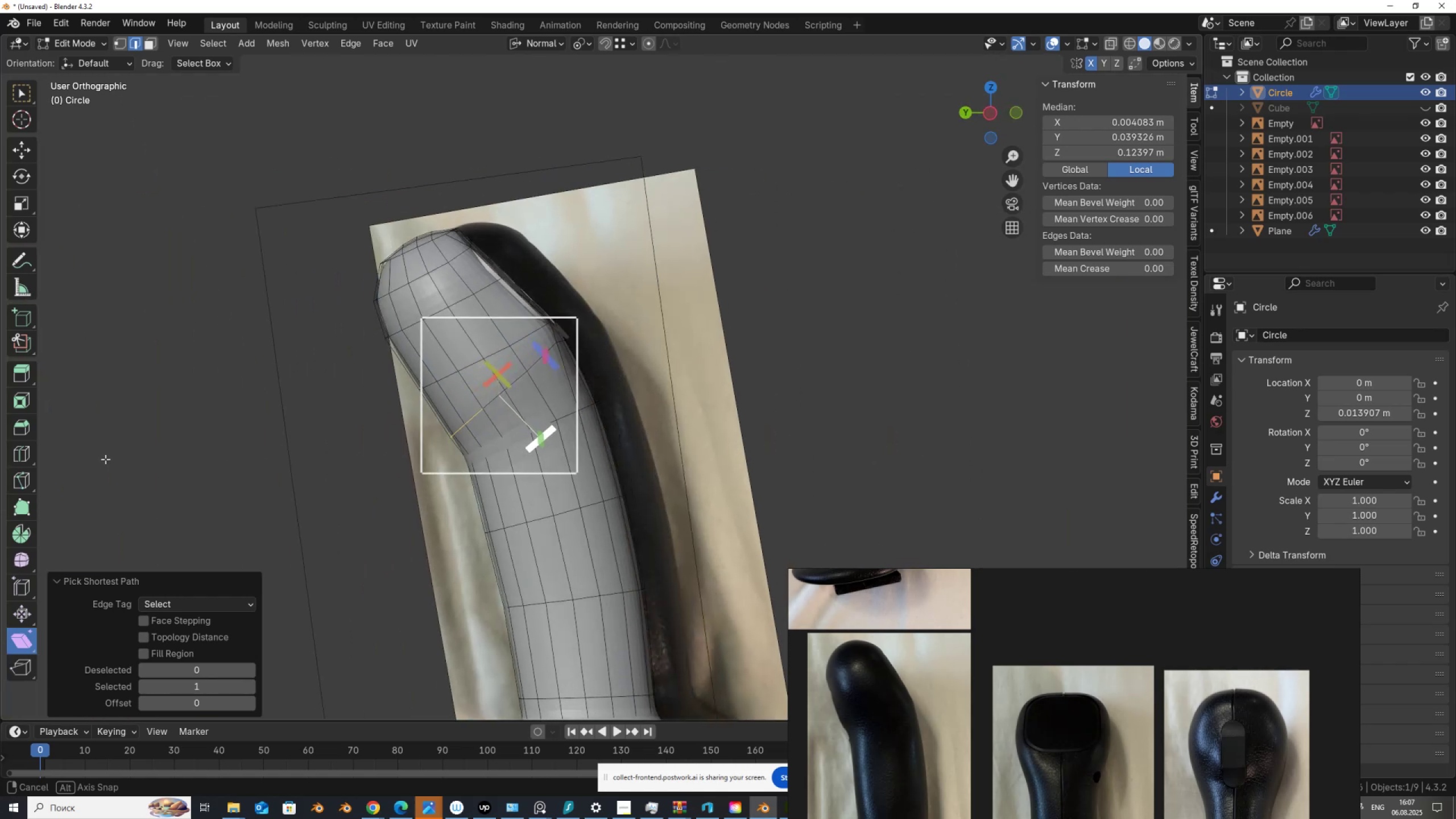 
scroll: coordinate [529, 362], scroll_direction: up, amount: 1.0
 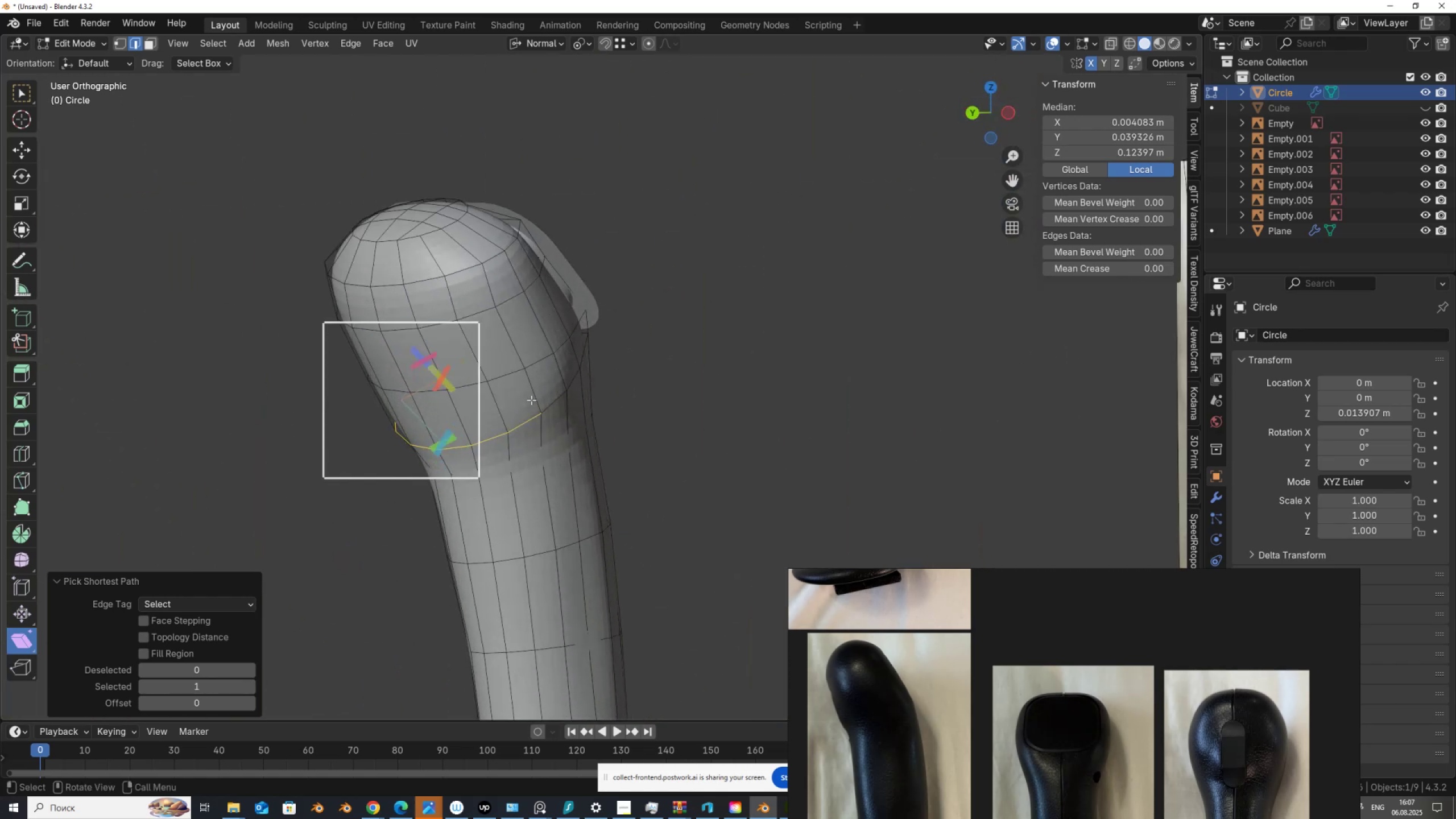 
hold_key(key=ShiftLeft, duration=0.42)
left_click([552, 402])
 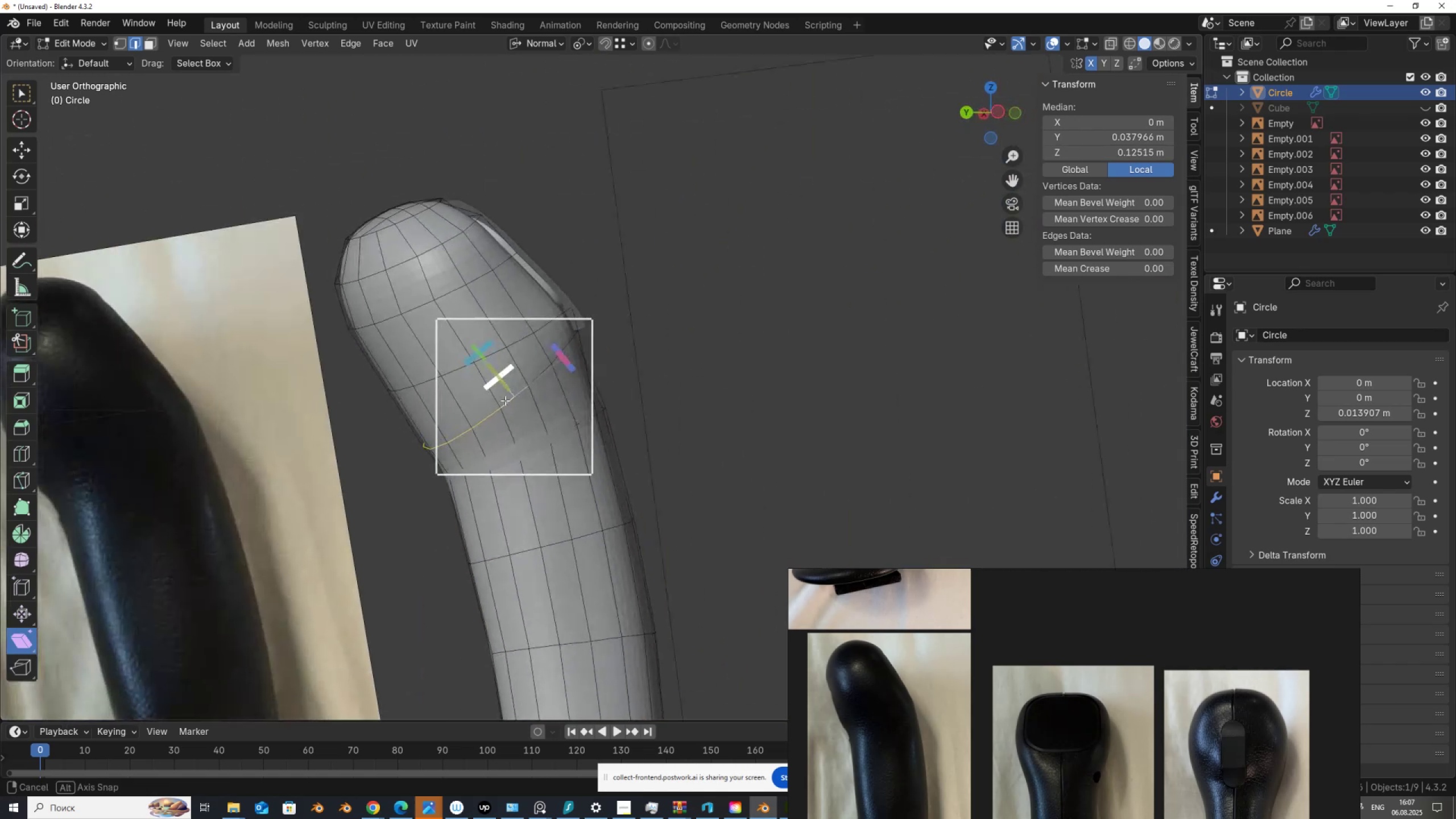 
right_click([315, 284])
 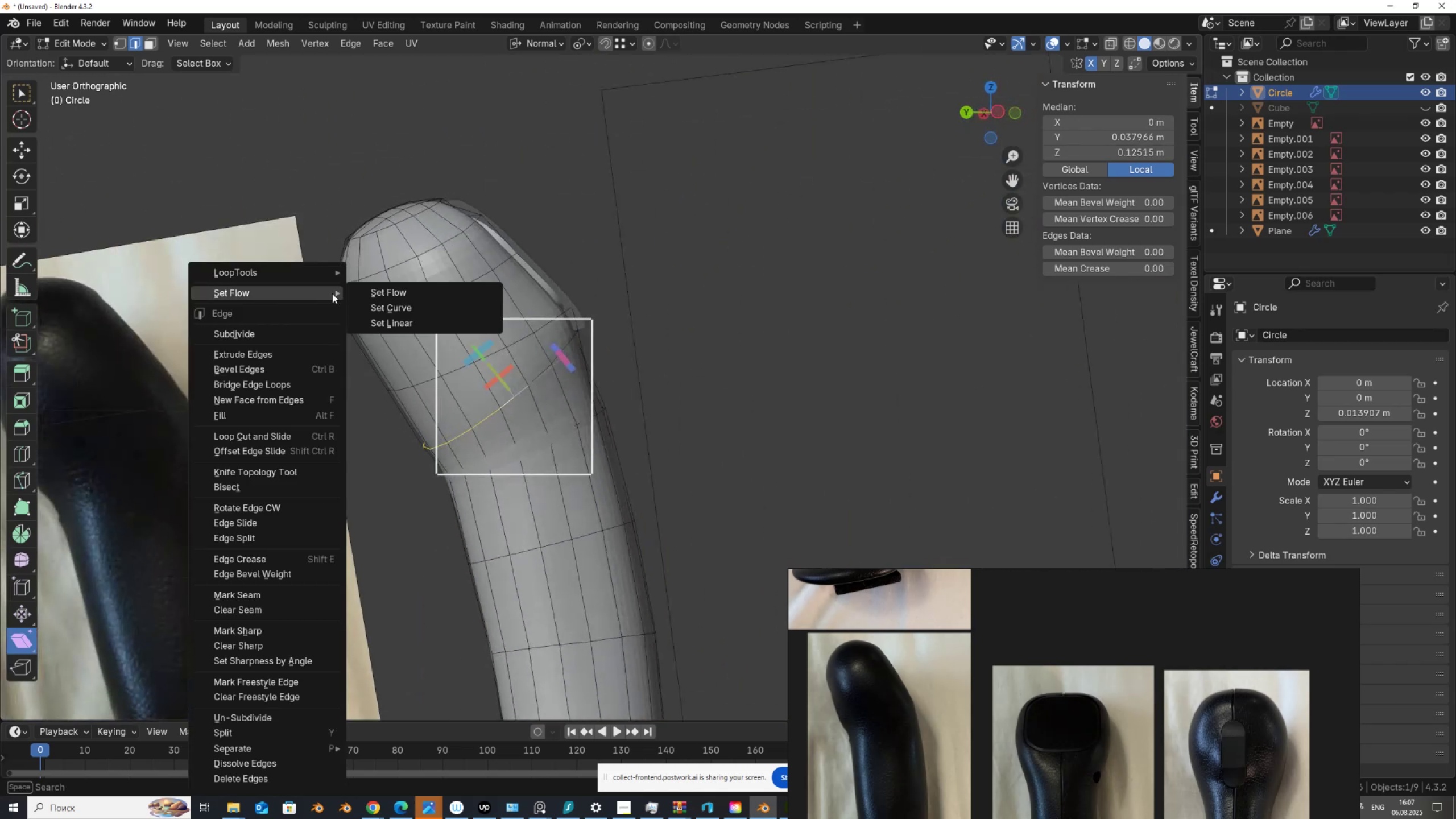 
left_click([382, 294])
 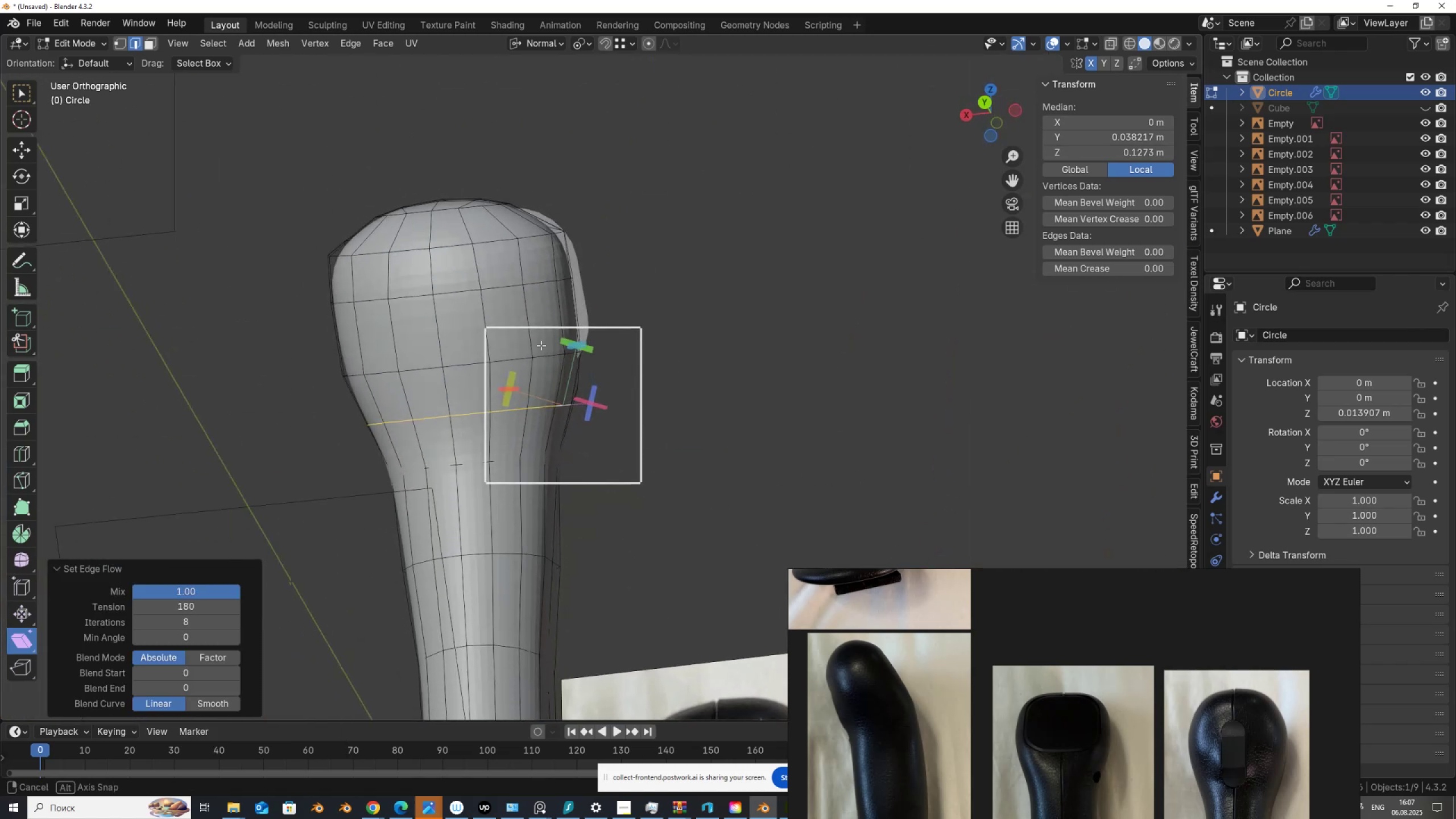 
hold_key(key=AltLeft, duration=0.6)
 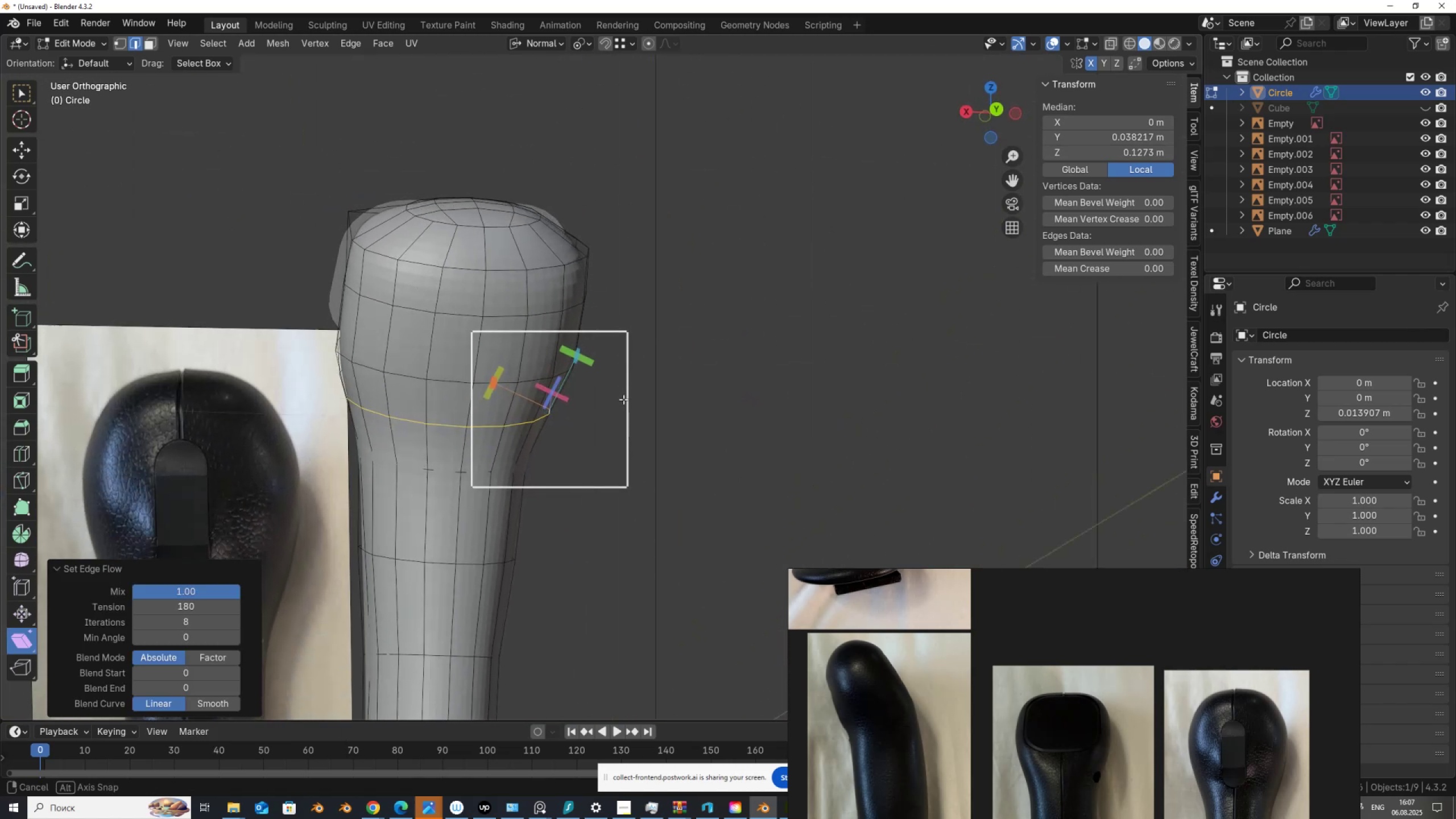 
hold_key(key=ShiftLeft, duration=0.5)
 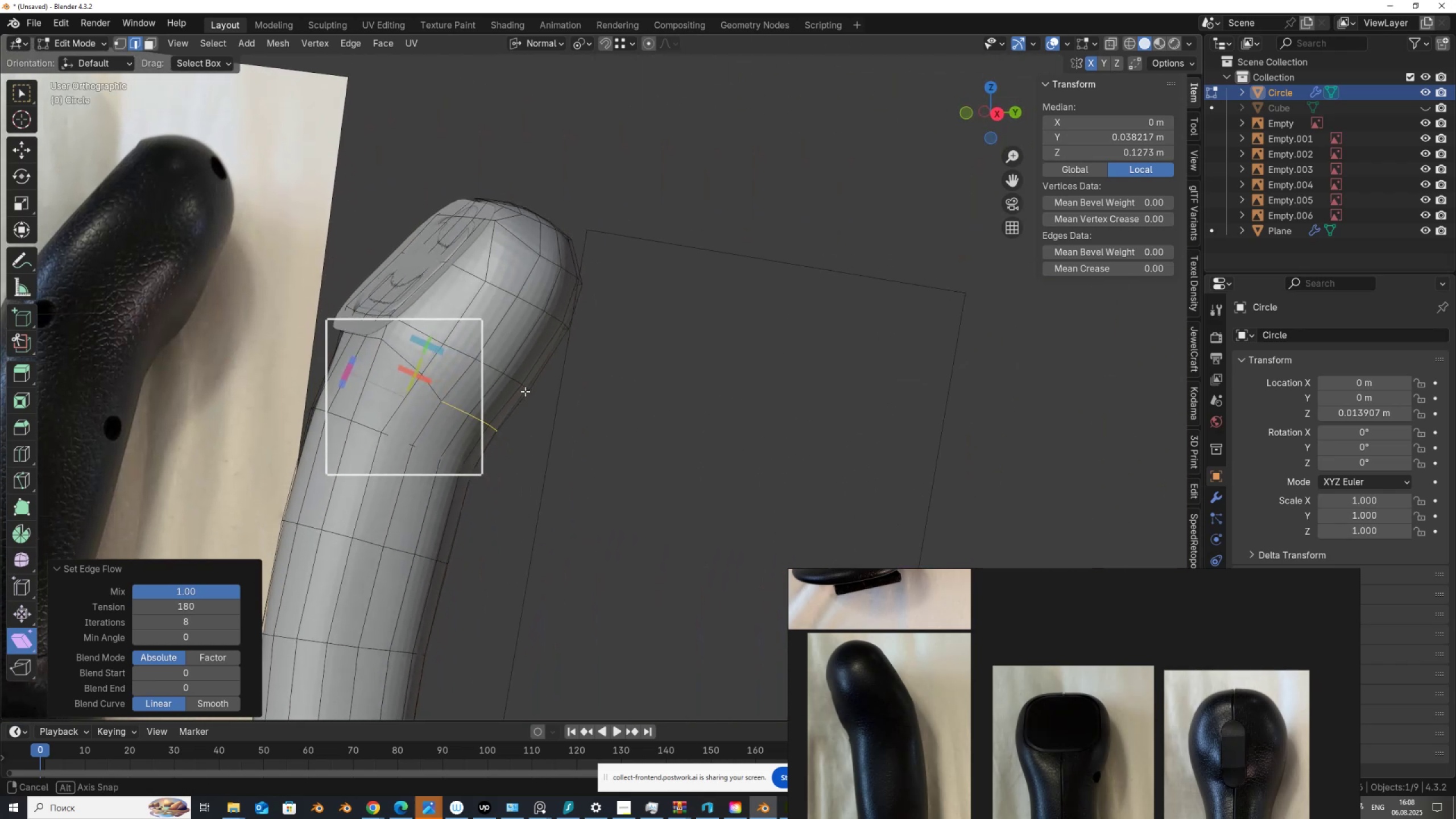 
wait(6.28)
 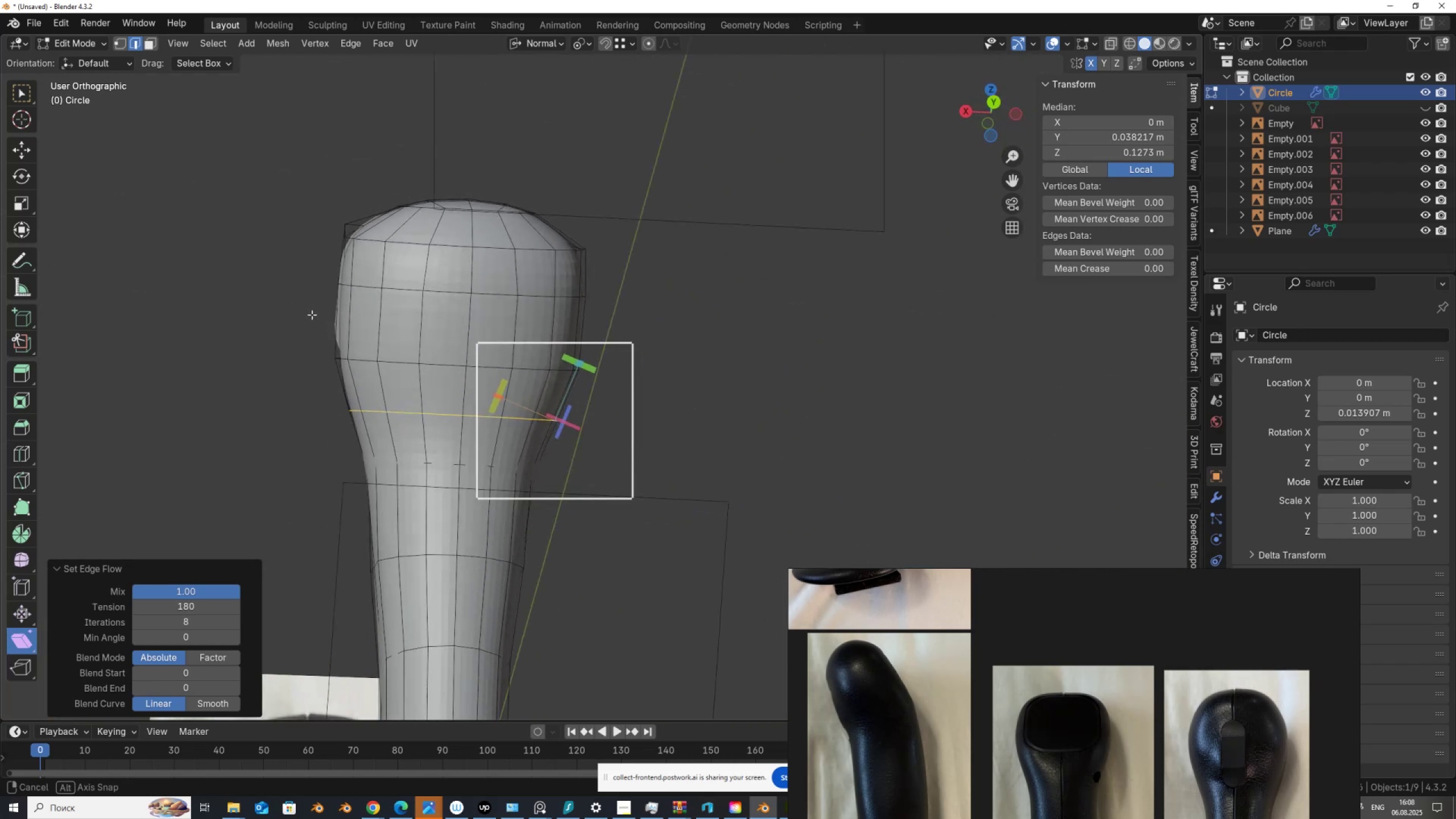 
left_click([431, 348])
 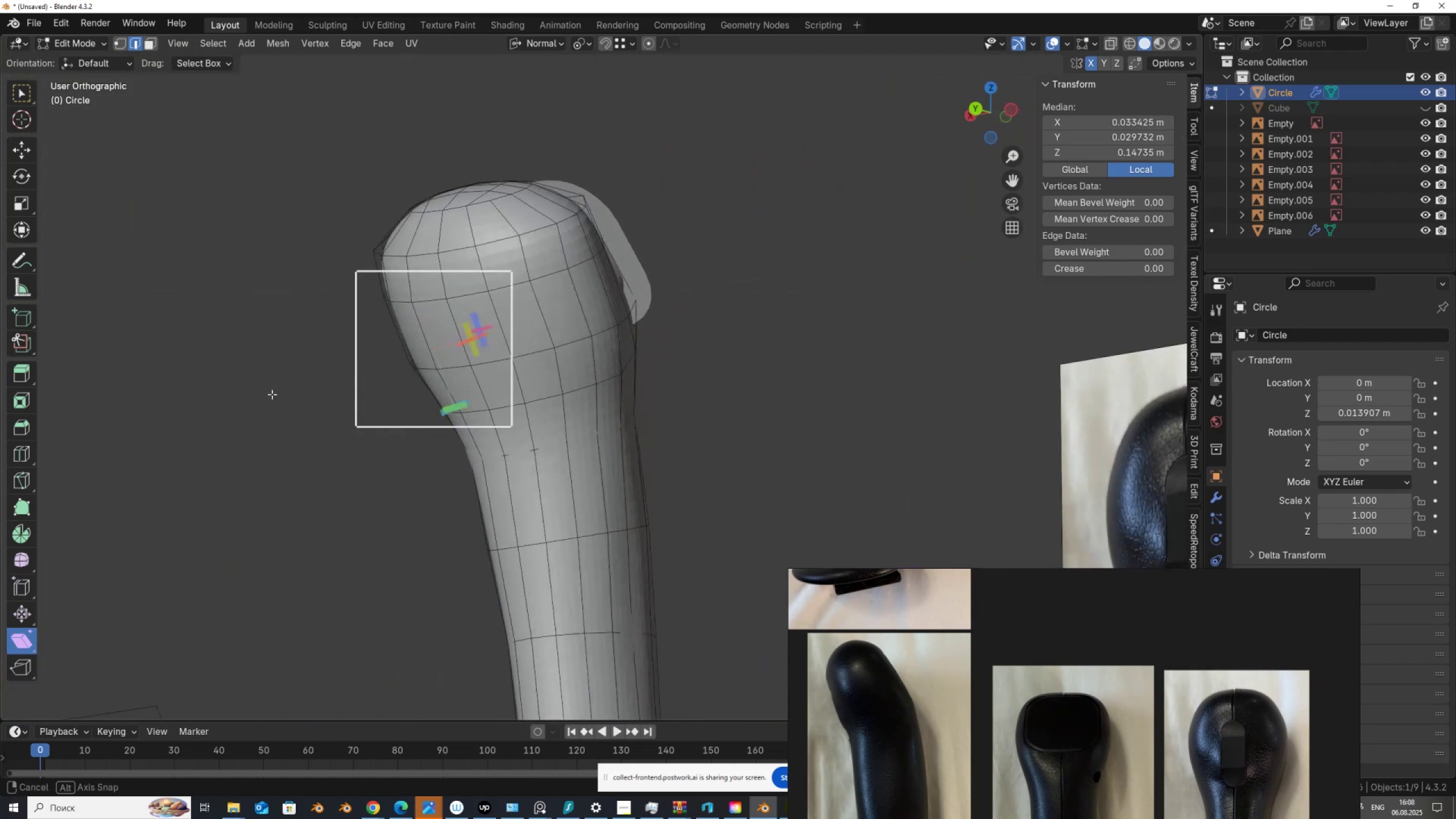 
hold_key(key=ControlLeft, duration=0.98)
left_click([607, 332])
 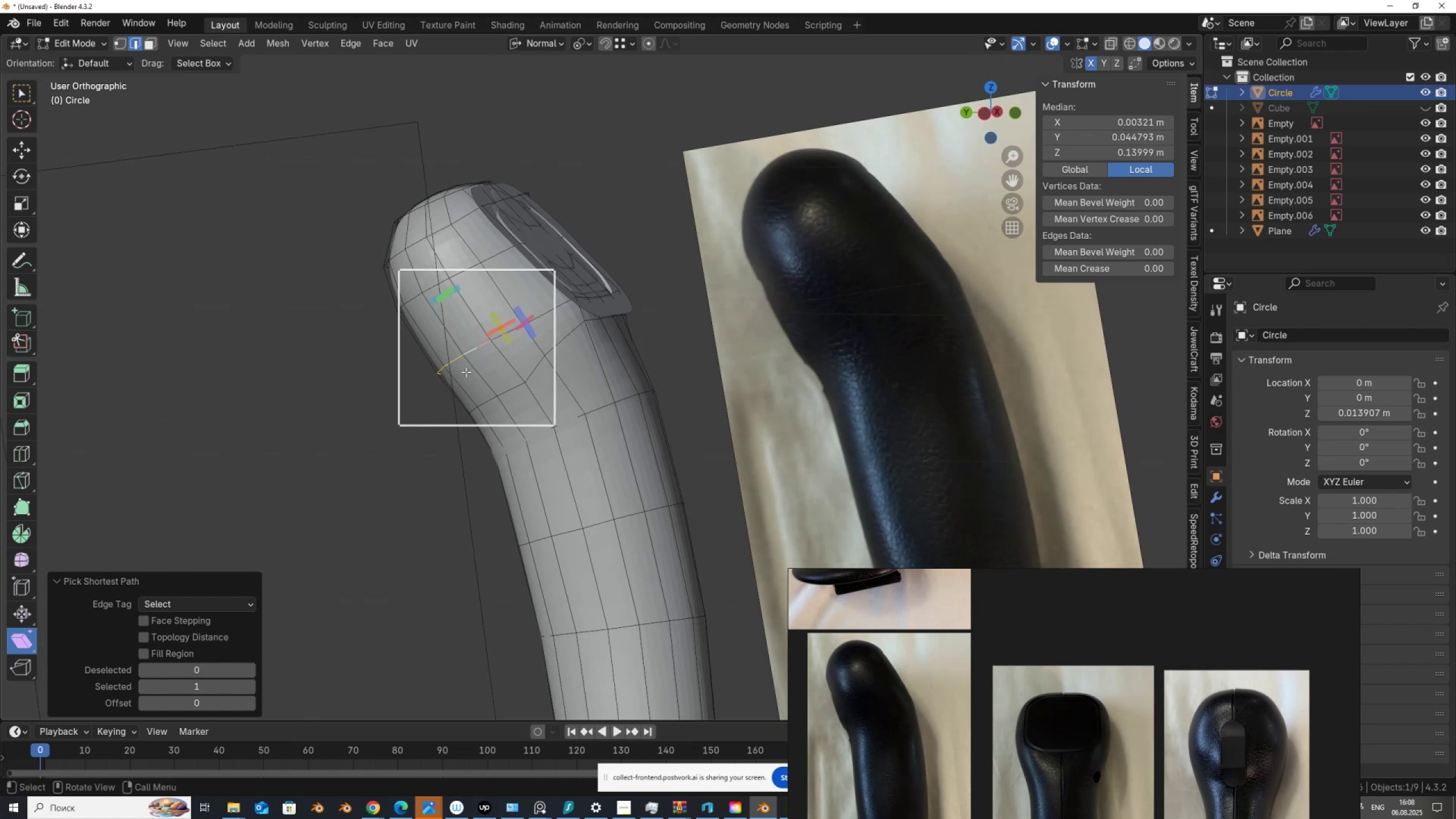 
right_click([787, 181])
 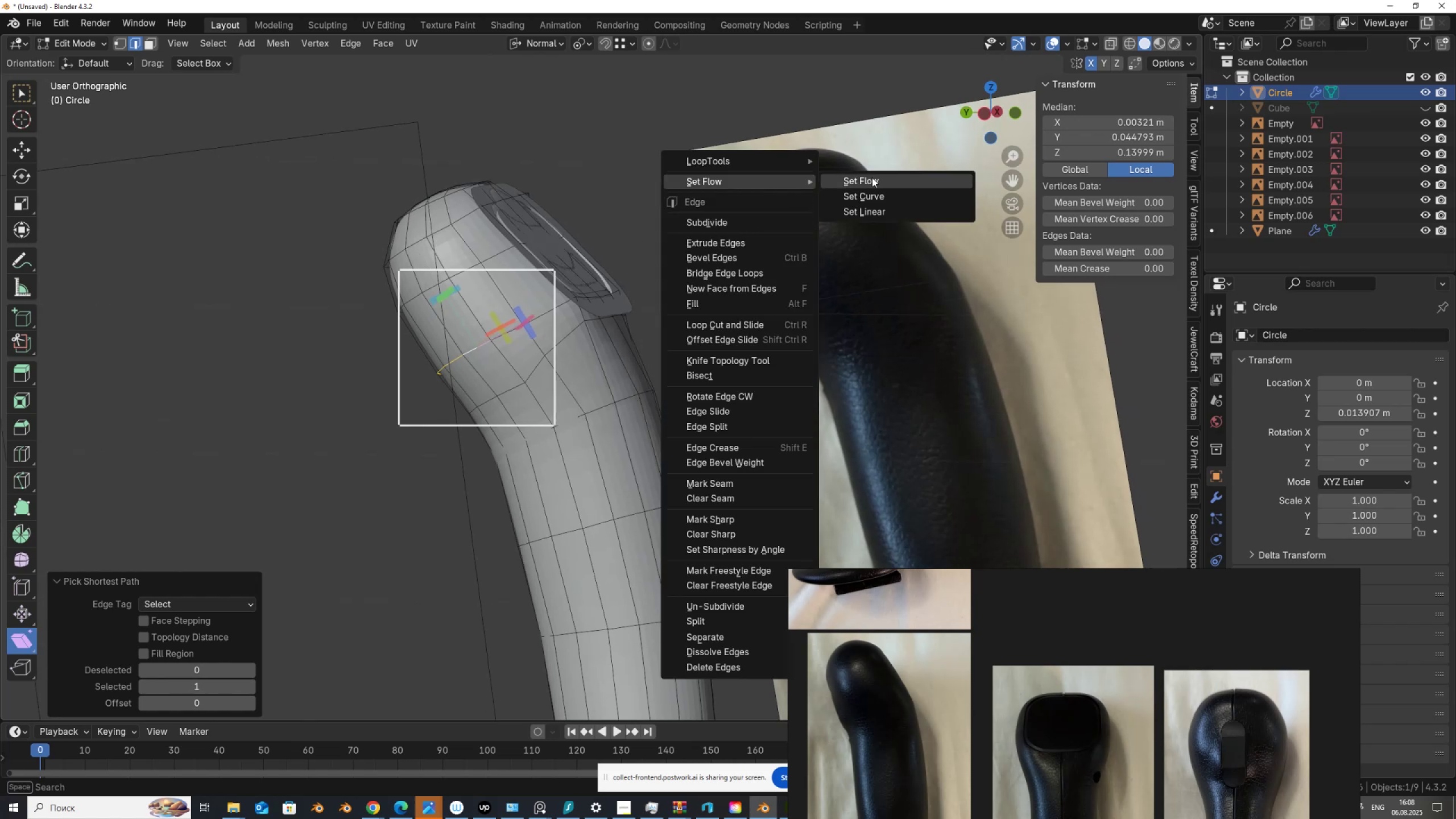 
left_click([872, 177])
 